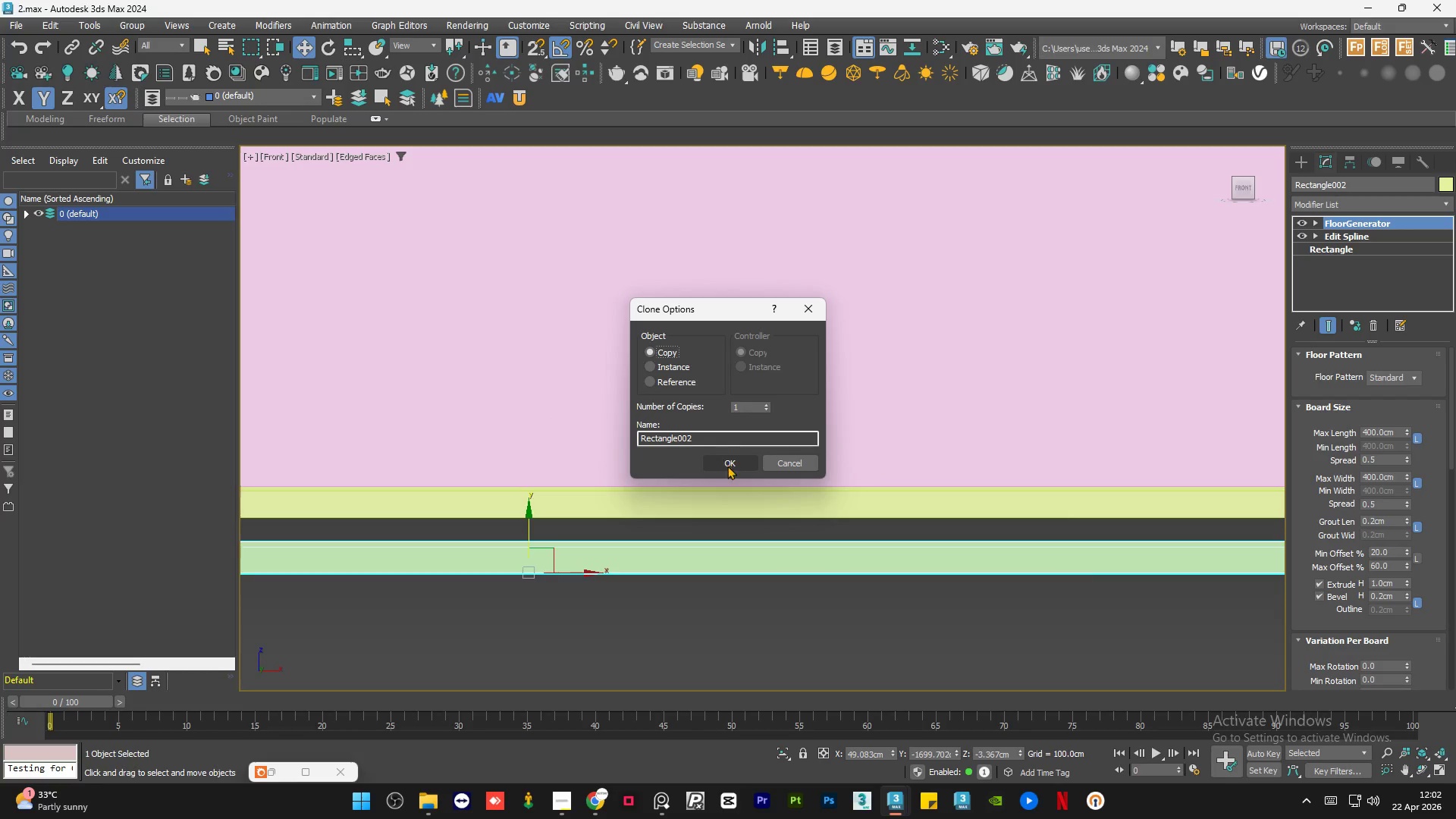 
left_click([727, 462])
 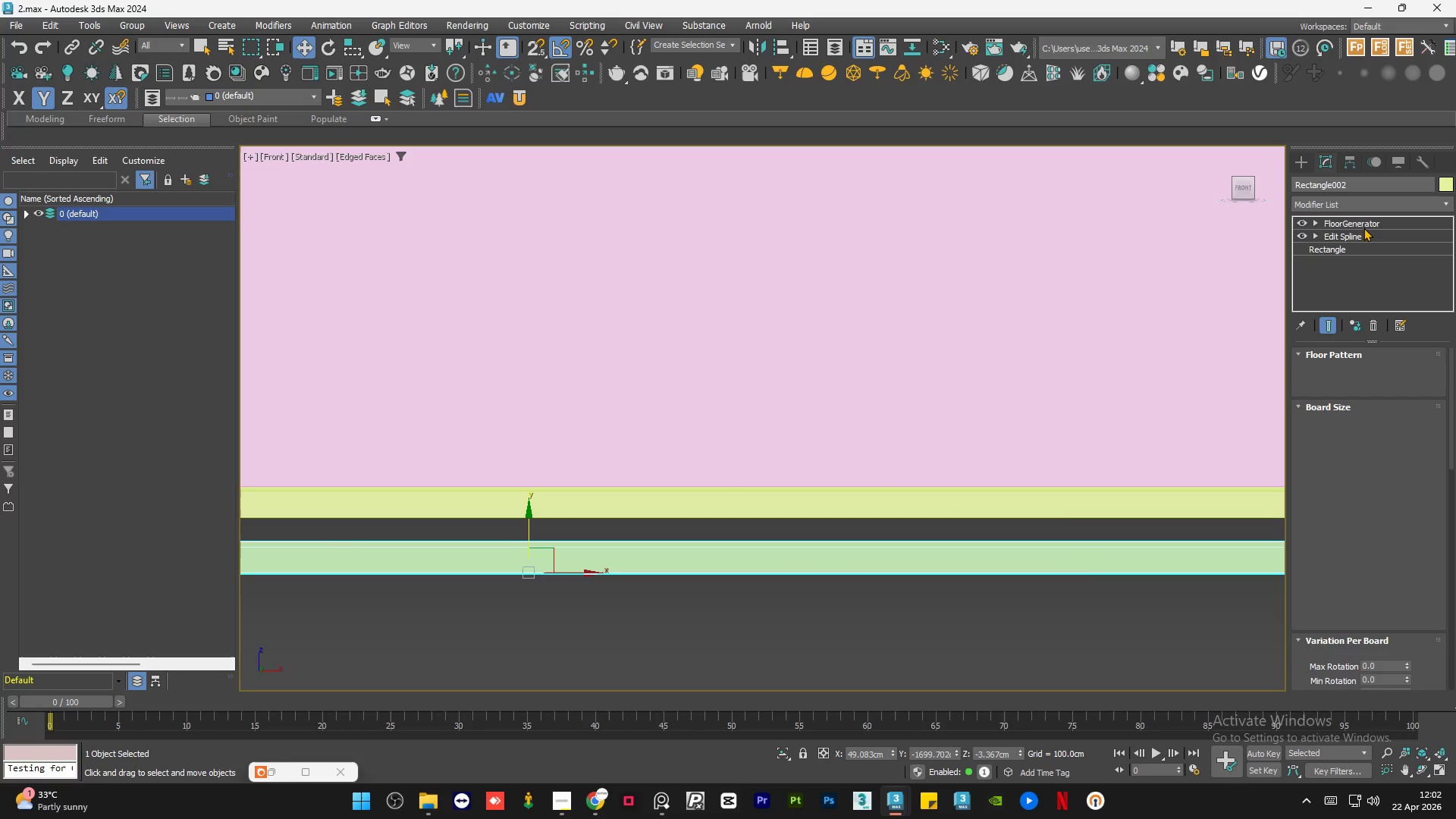 
right_click([1366, 225])
 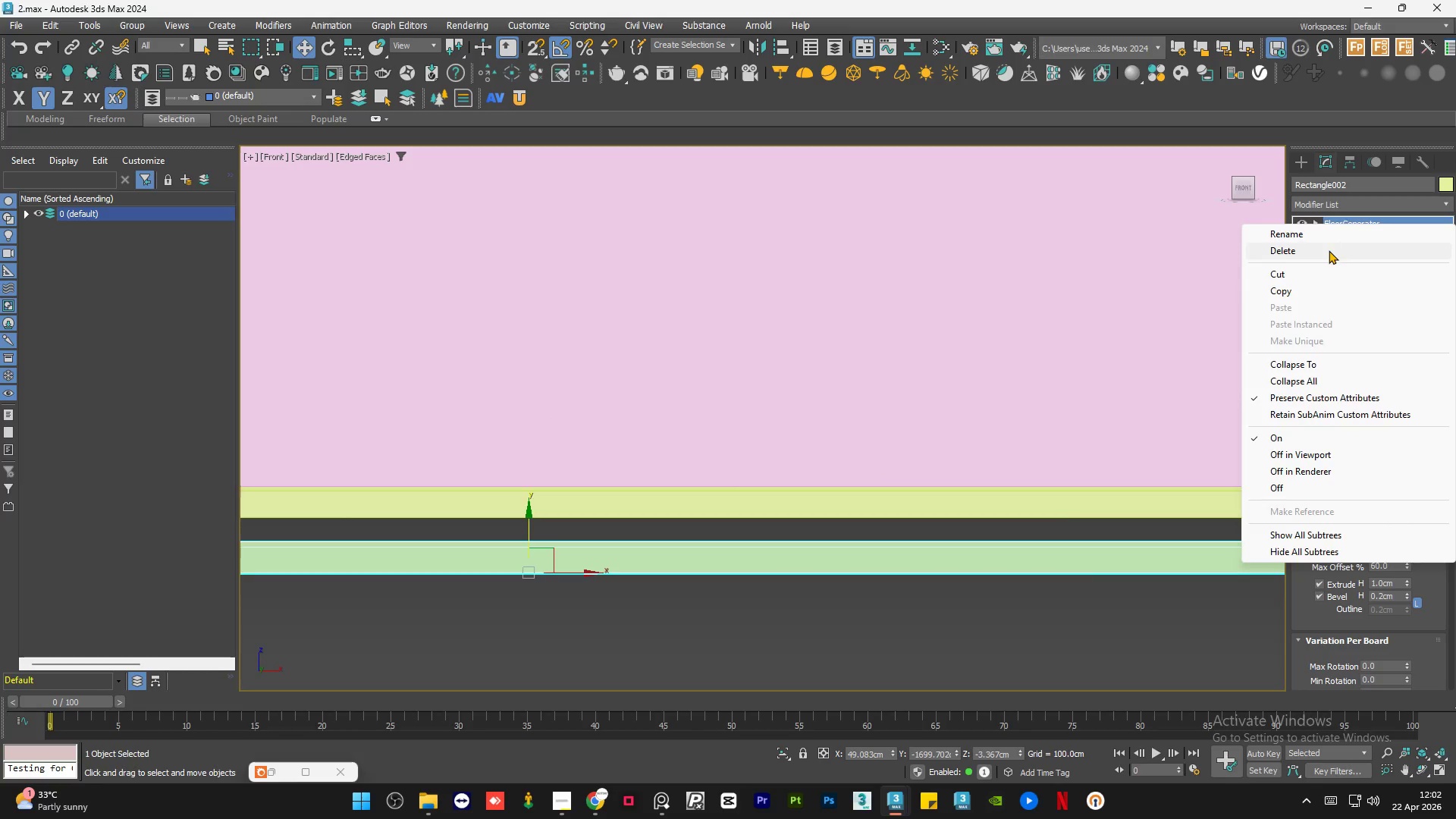 
left_click([1329, 250])
 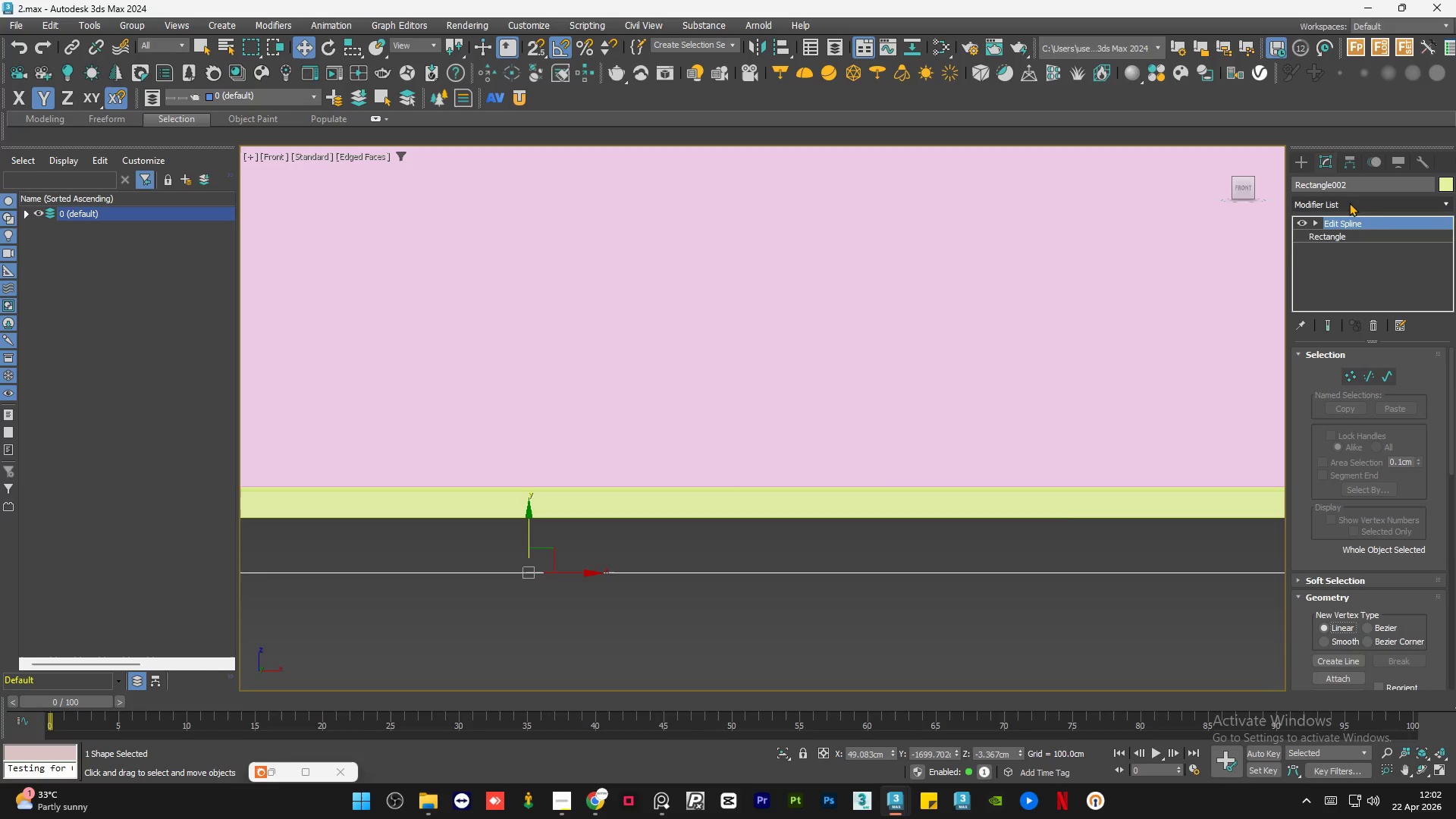 
left_click([1349, 202])
 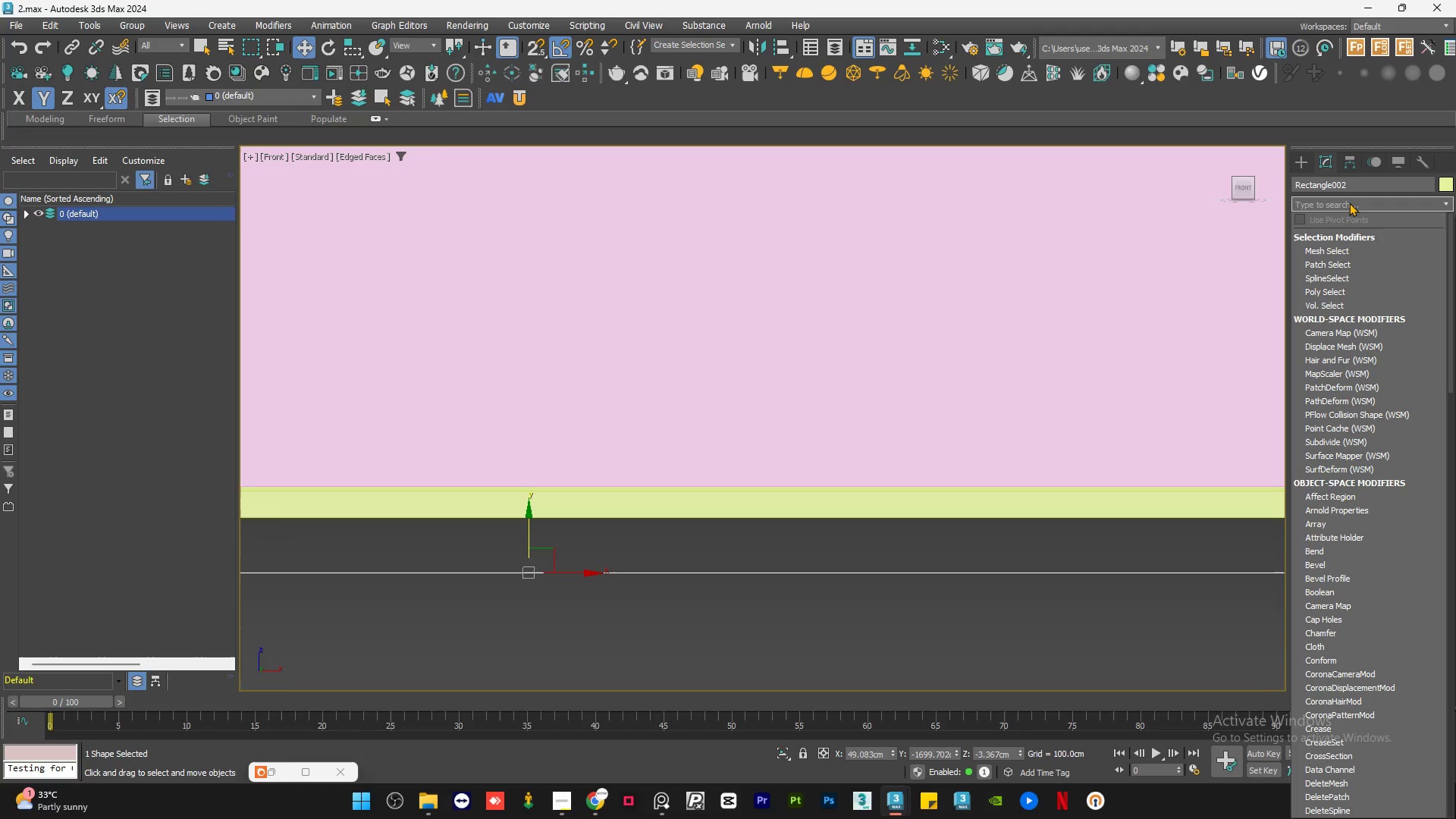 
type(extr)
 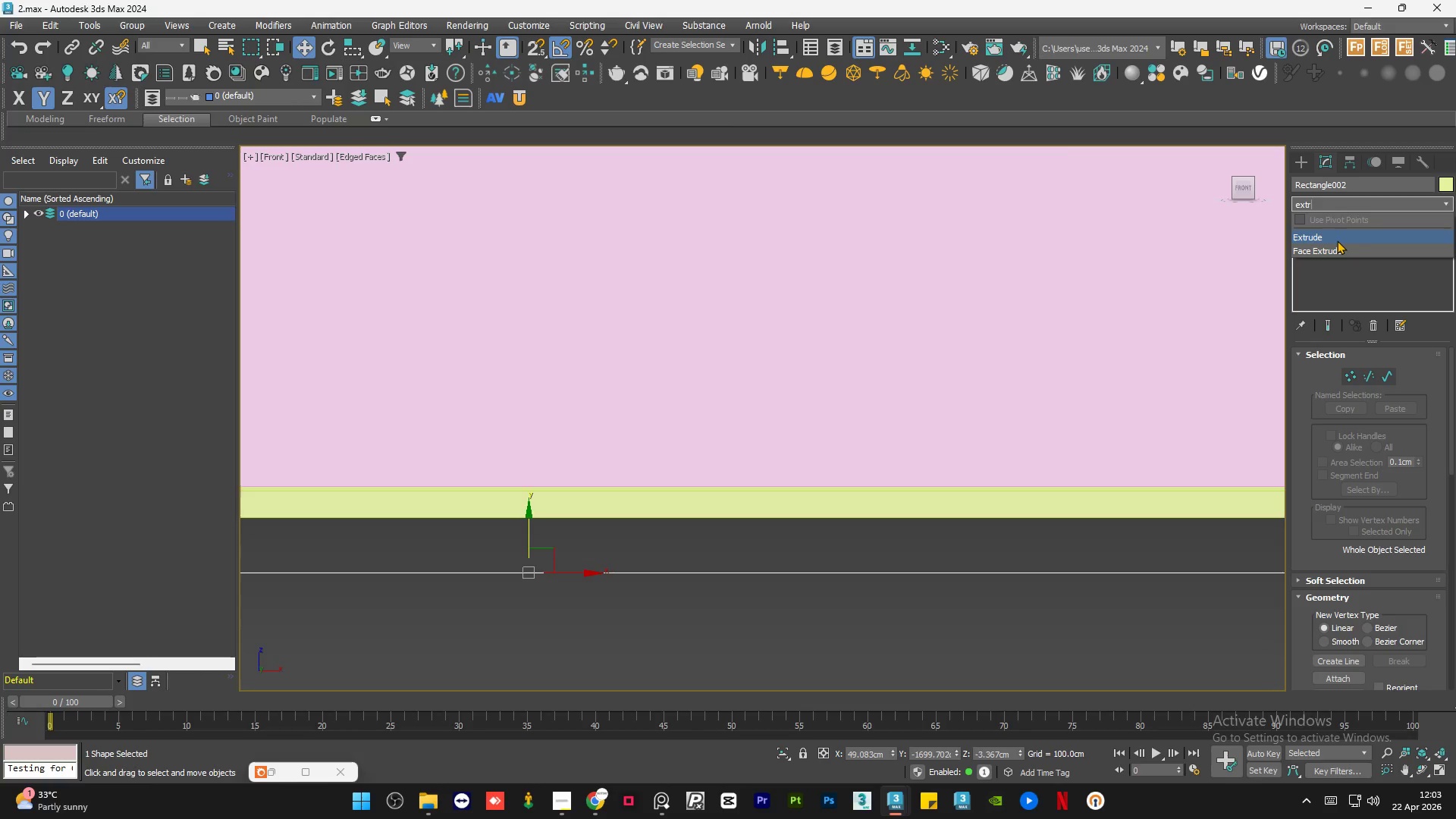 
left_click([1337, 240])
 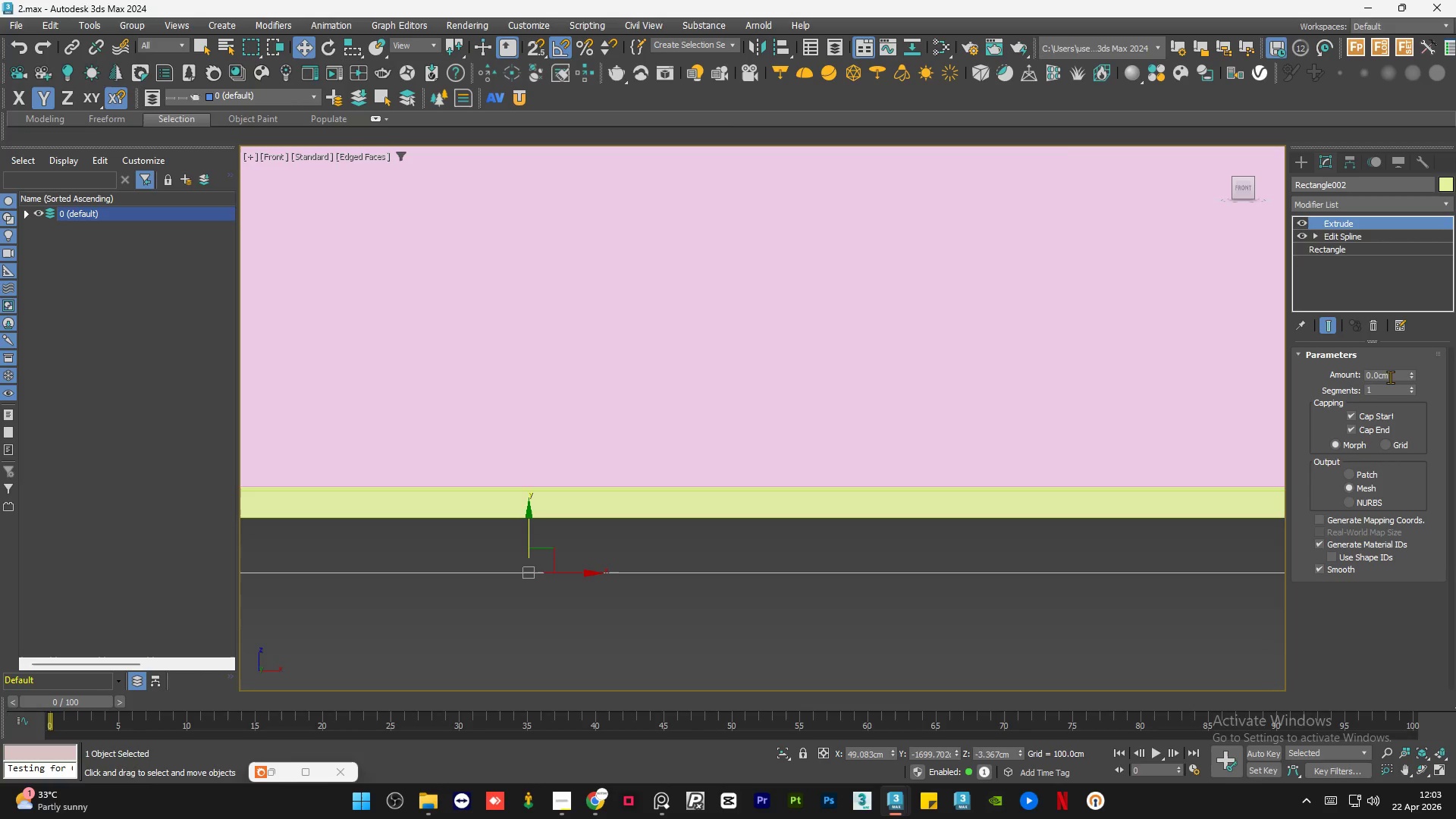 
double_click([1391, 375])
 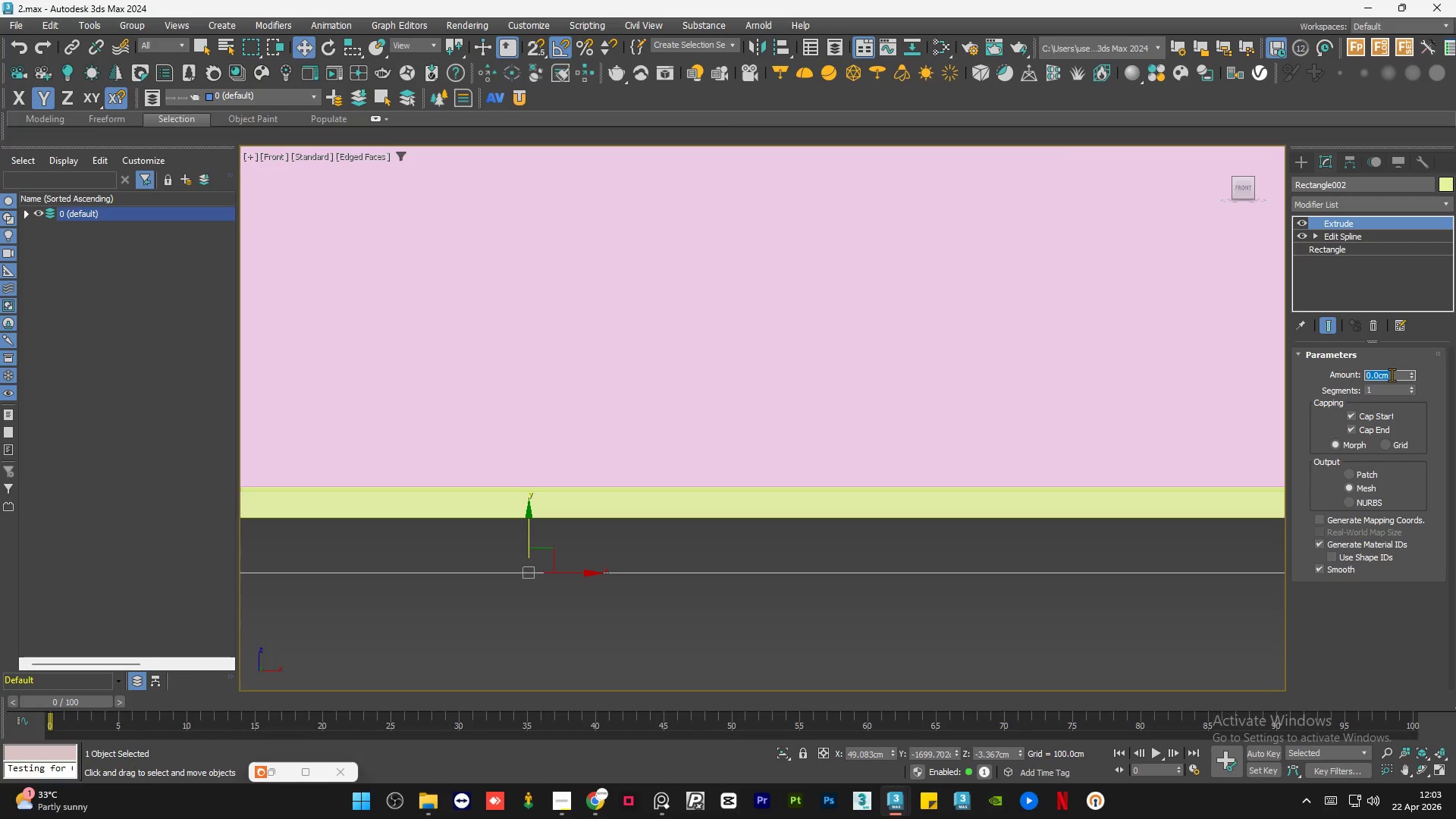 
key(Numpad2)
 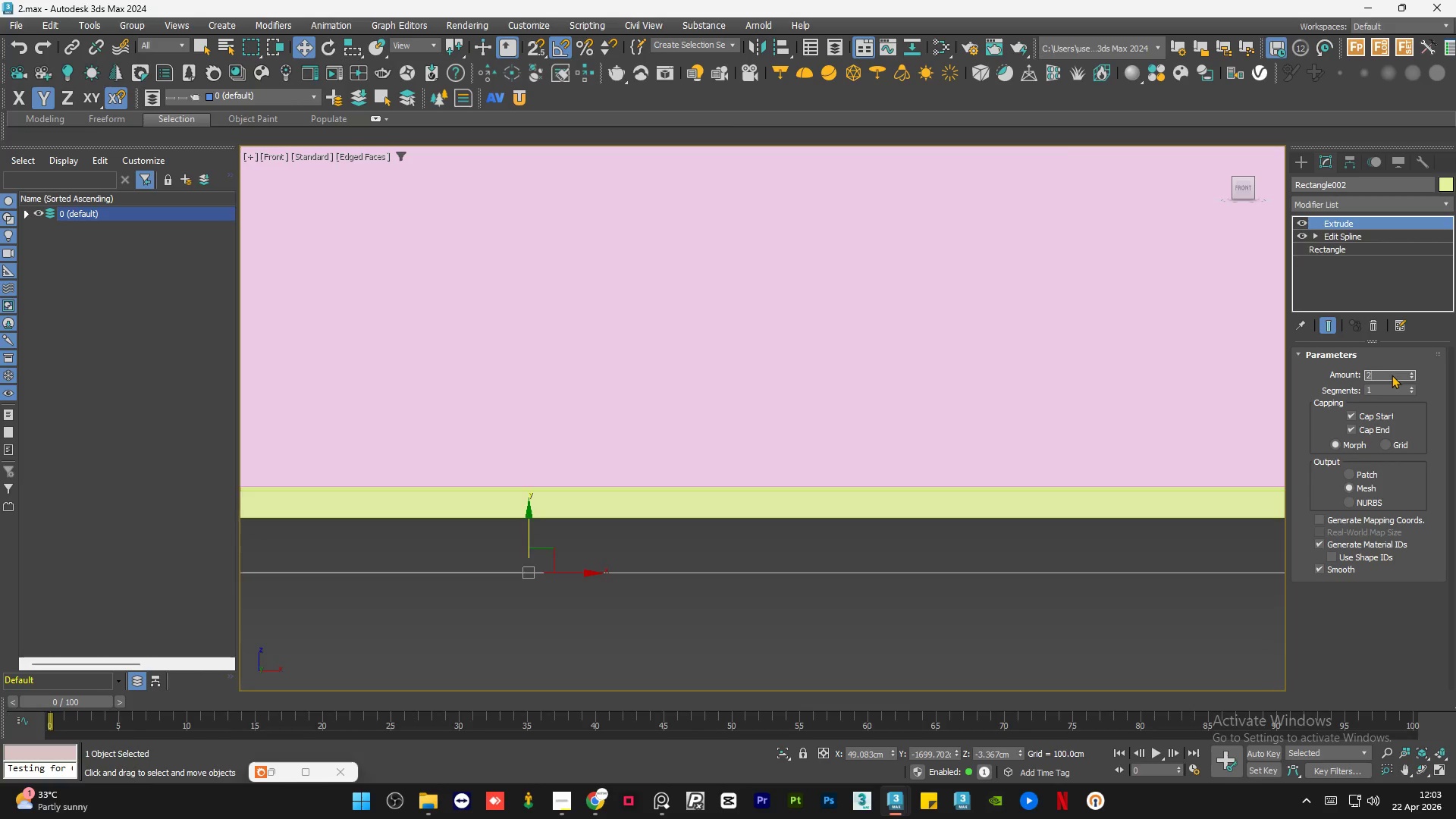 
key(NumpadEnter)
 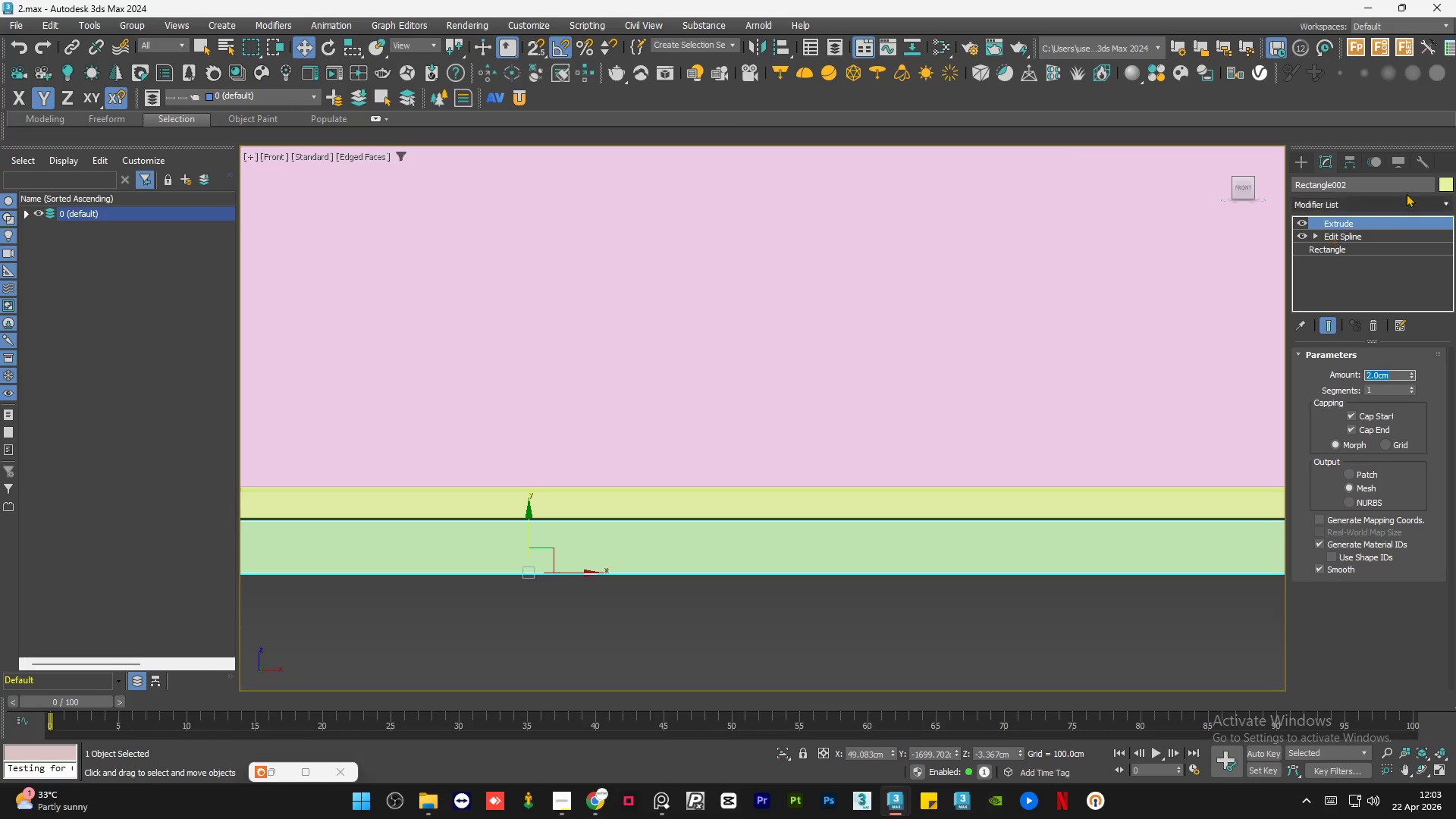 
left_click([1442, 184])
 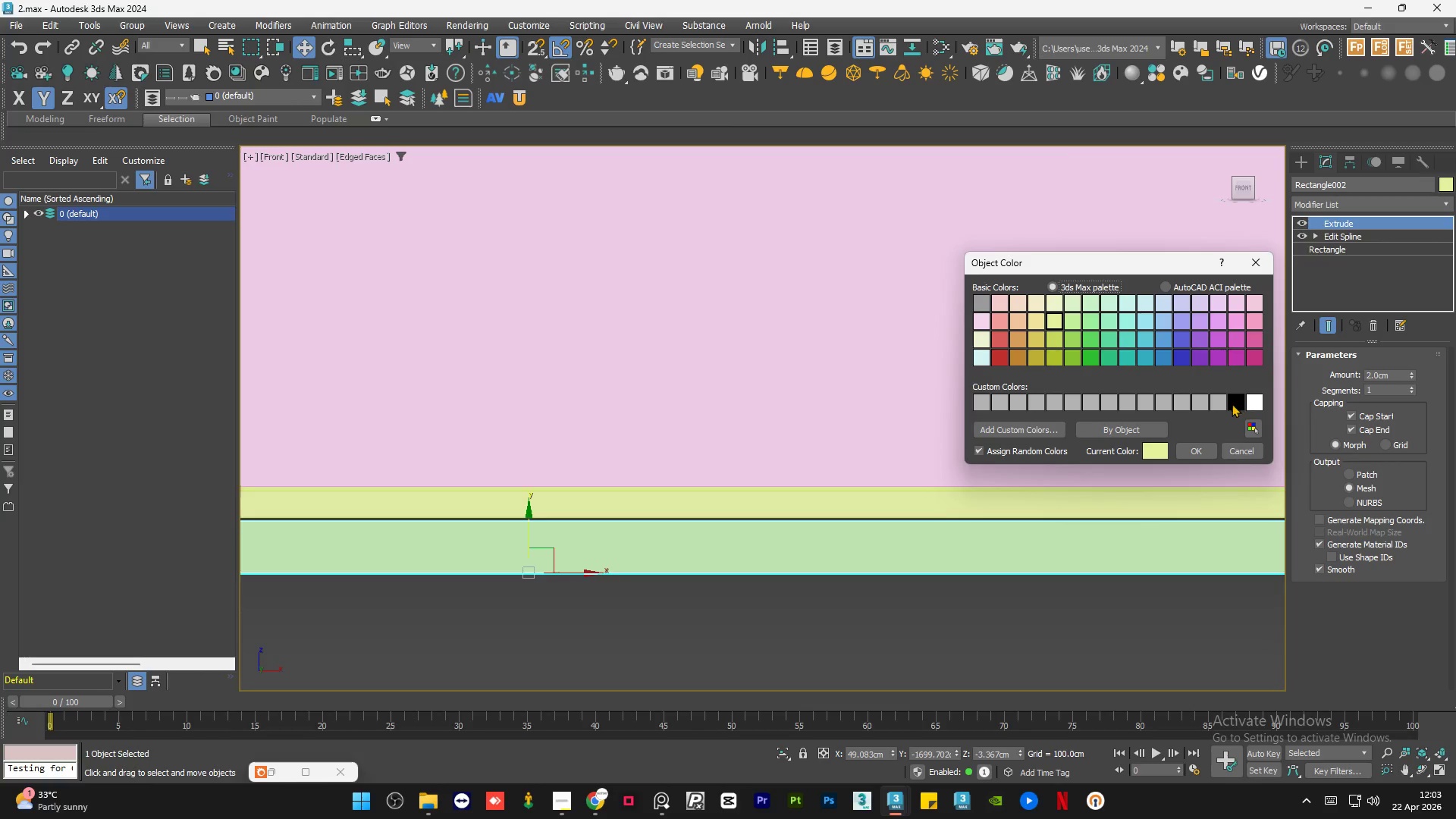 
left_click([1216, 404])
 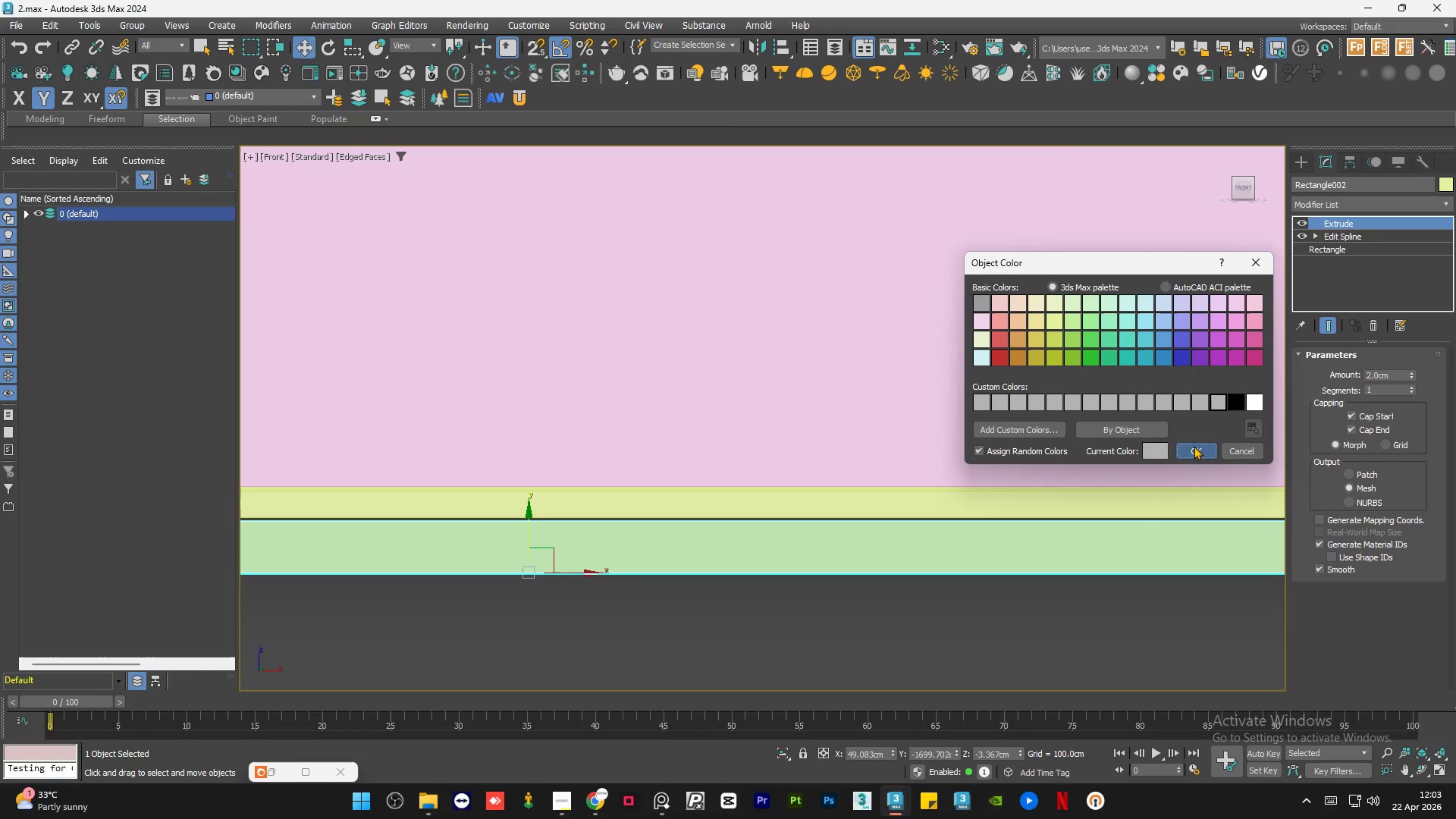 
left_click([1194, 446])
 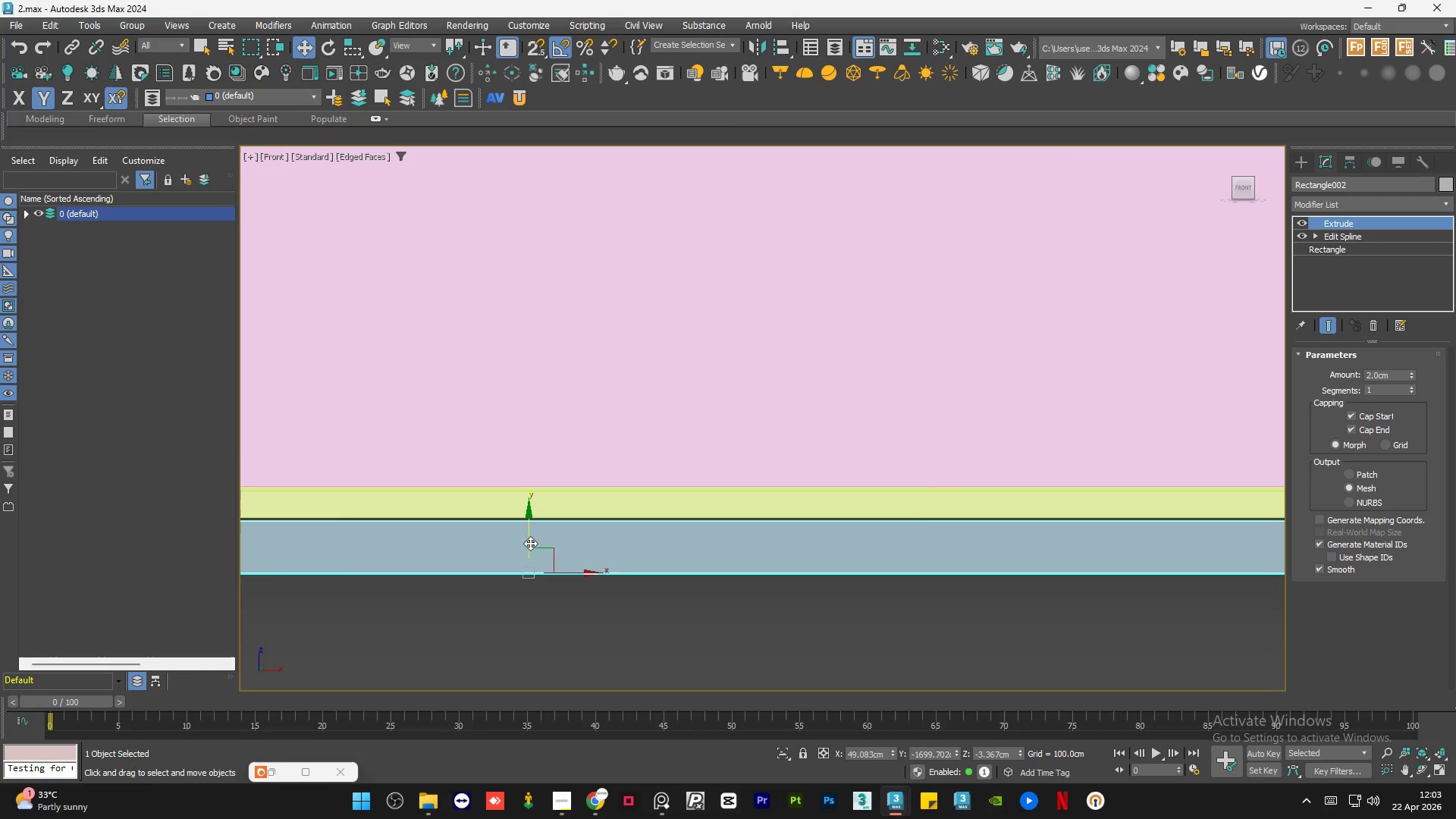 
left_click_drag(start_coordinate=[526, 539], to_coordinate=[534, 516])
 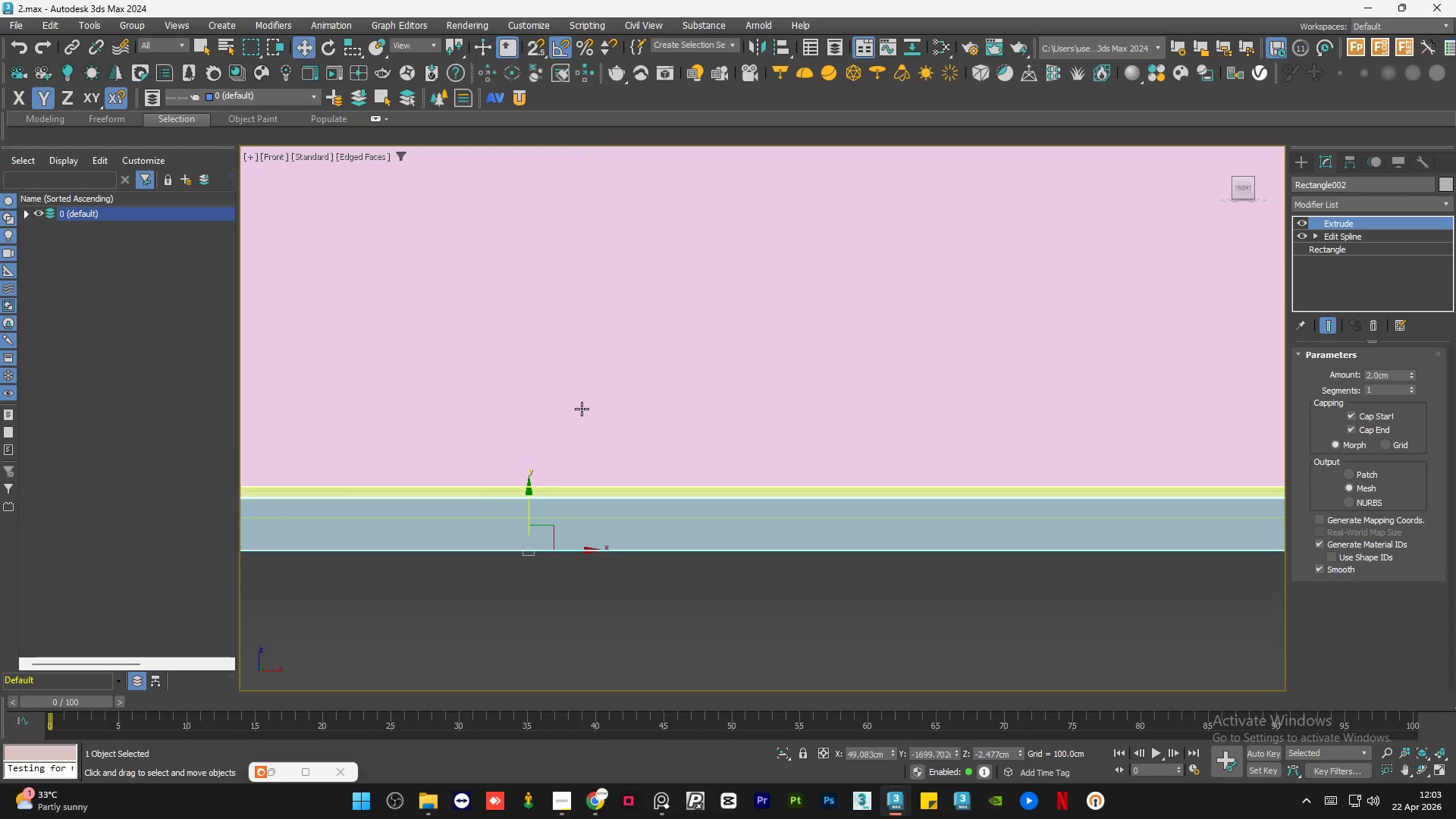 
scroll: coordinate [615, 403], scroll_direction: down, amount: 8.0
 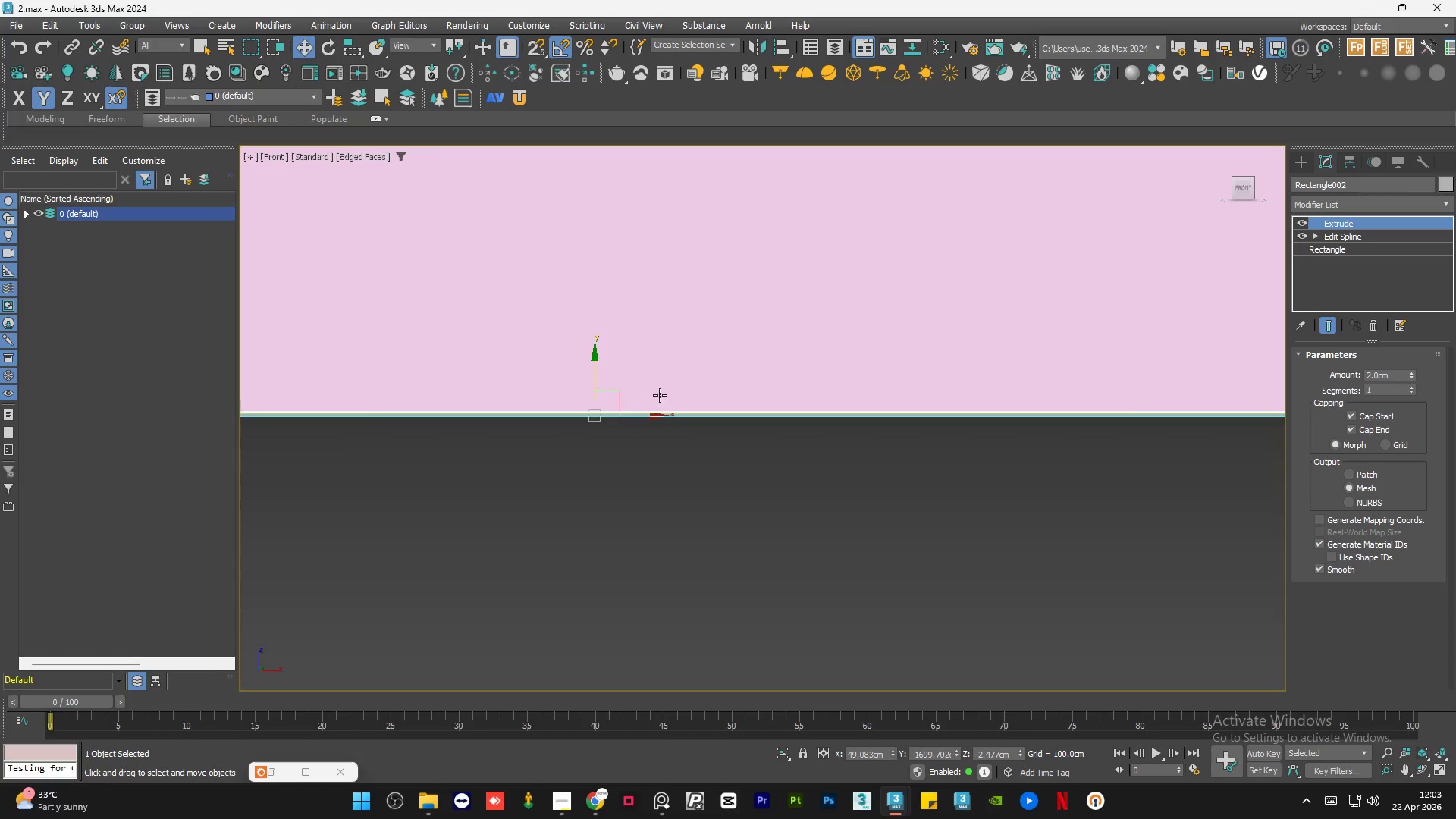 
hold_key(key=AltLeft, duration=1.3)
 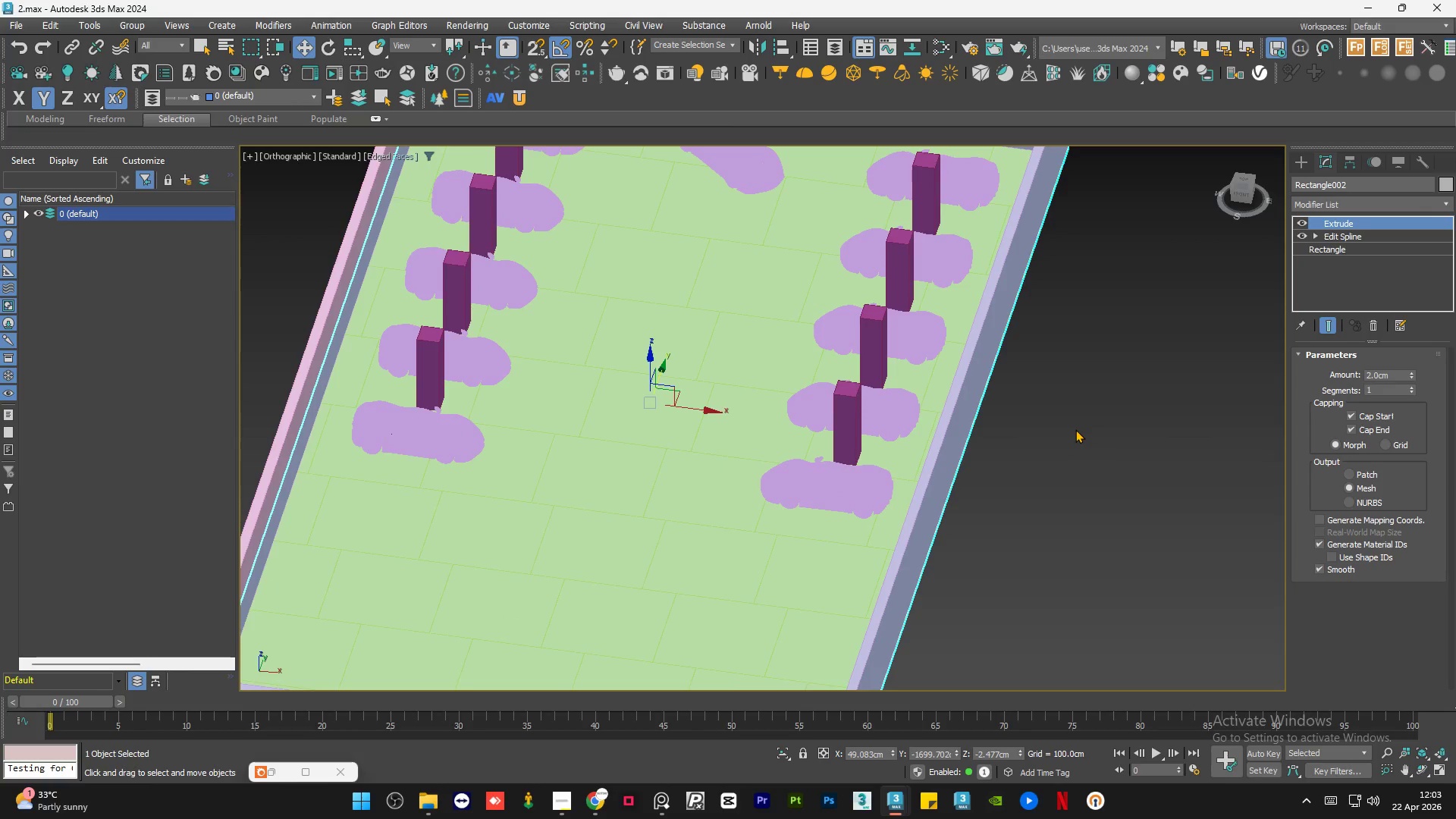 
scroll: coordinate [661, 400], scroll_direction: down, amount: 6.0
 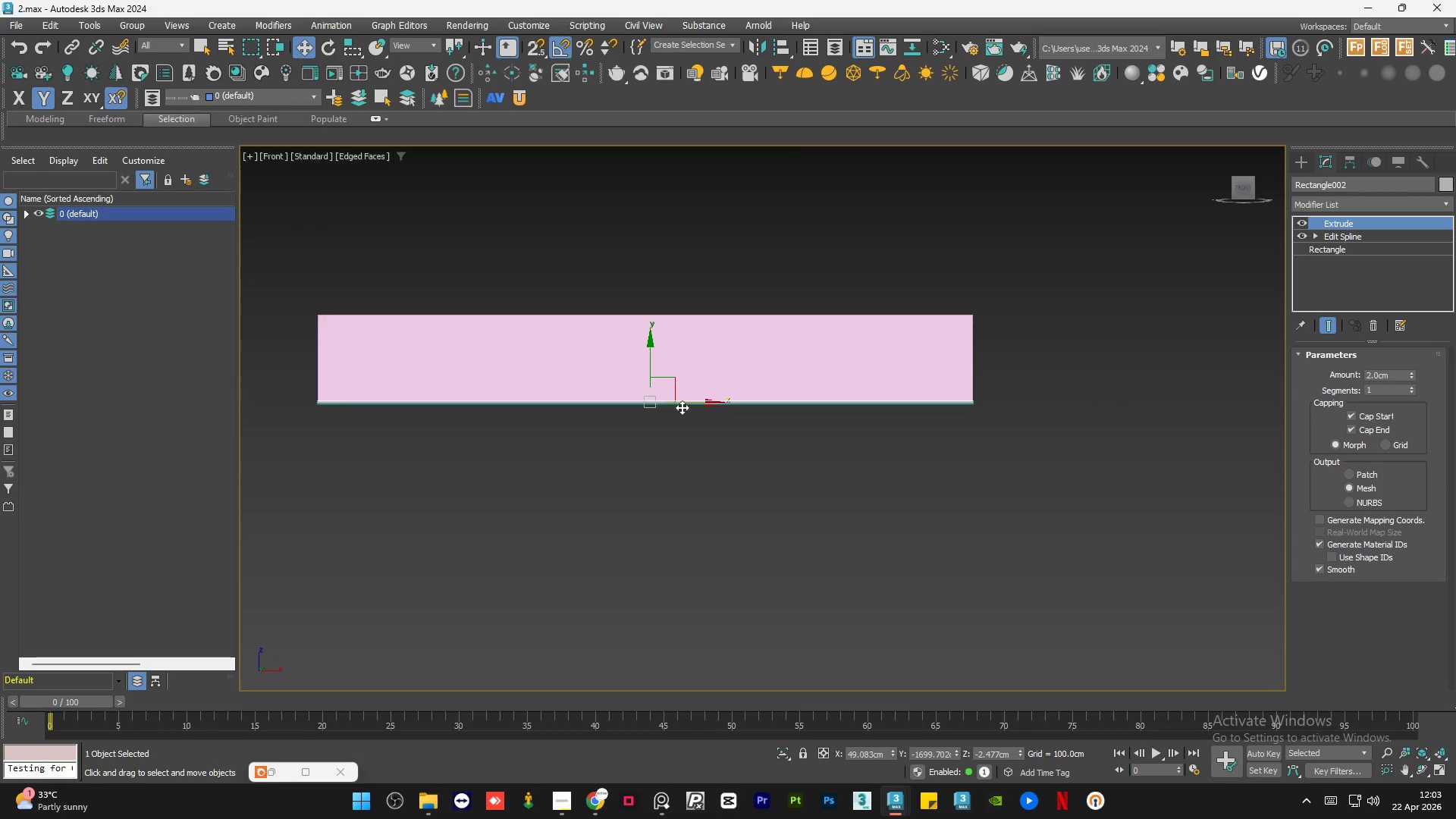 
double_click([1075, 428])
 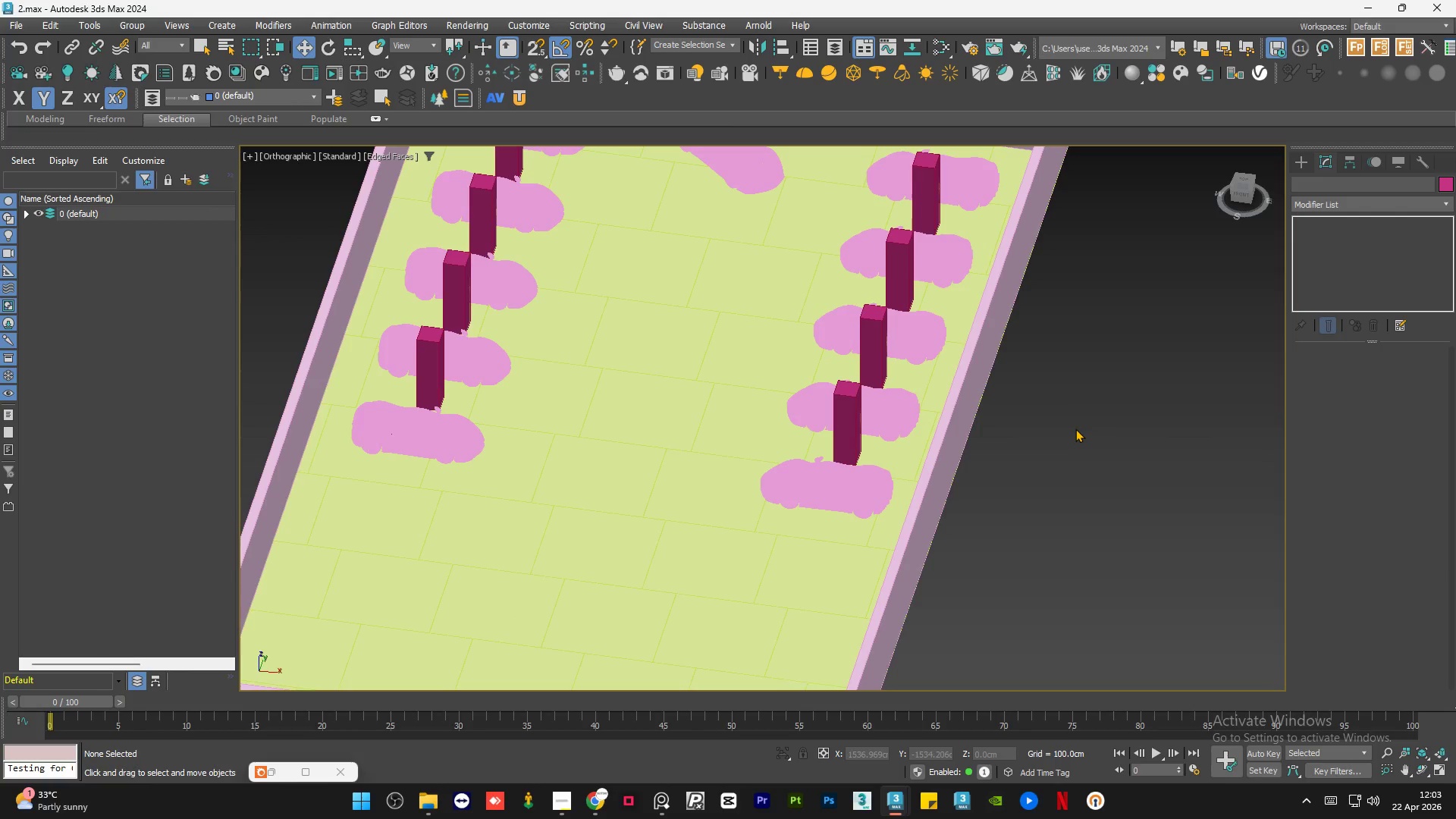 
key(Control+S)
 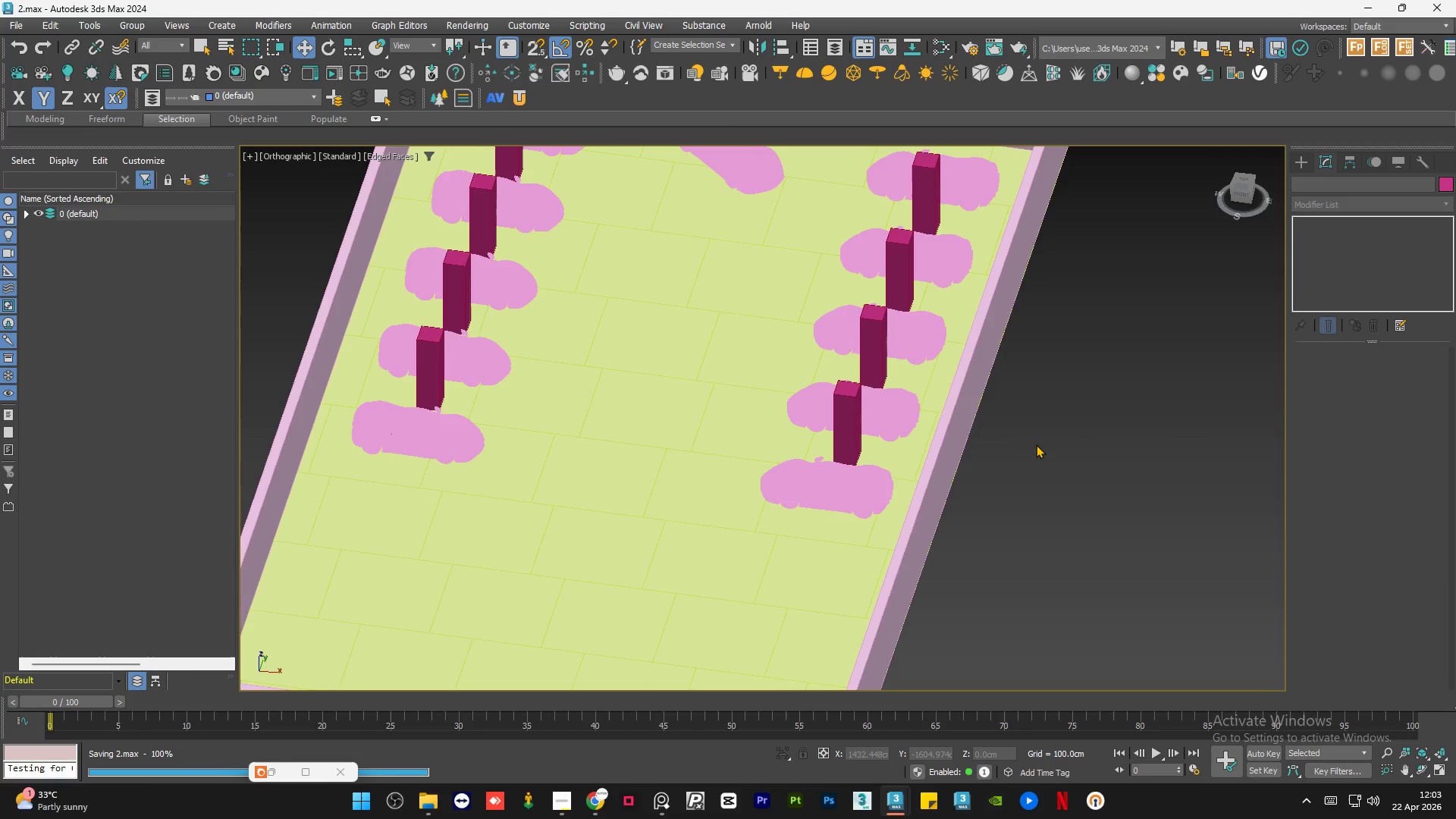 
scroll: coordinate [1027, 458], scroll_direction: down, amount: 2.0
 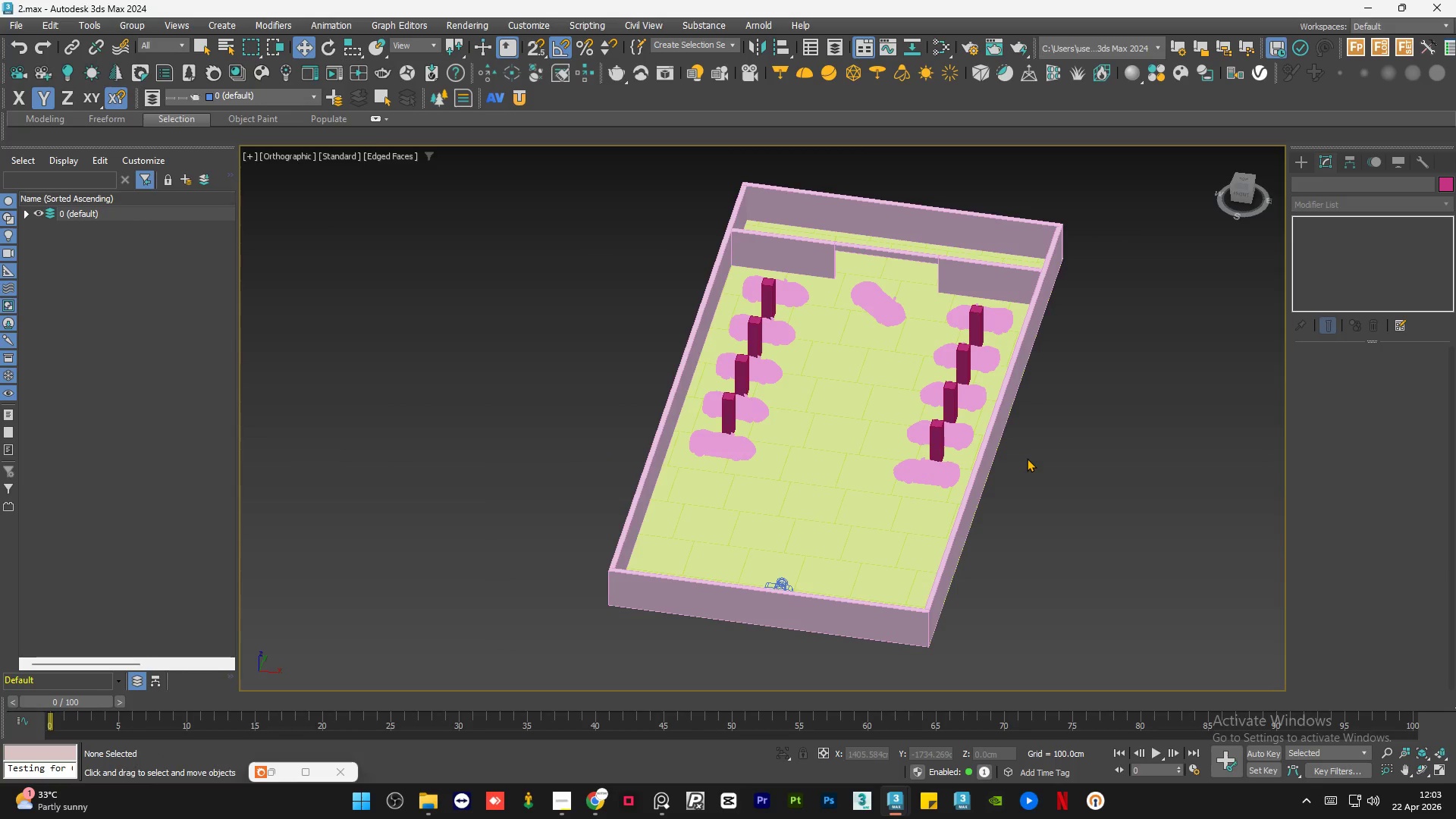 
key(F4)
 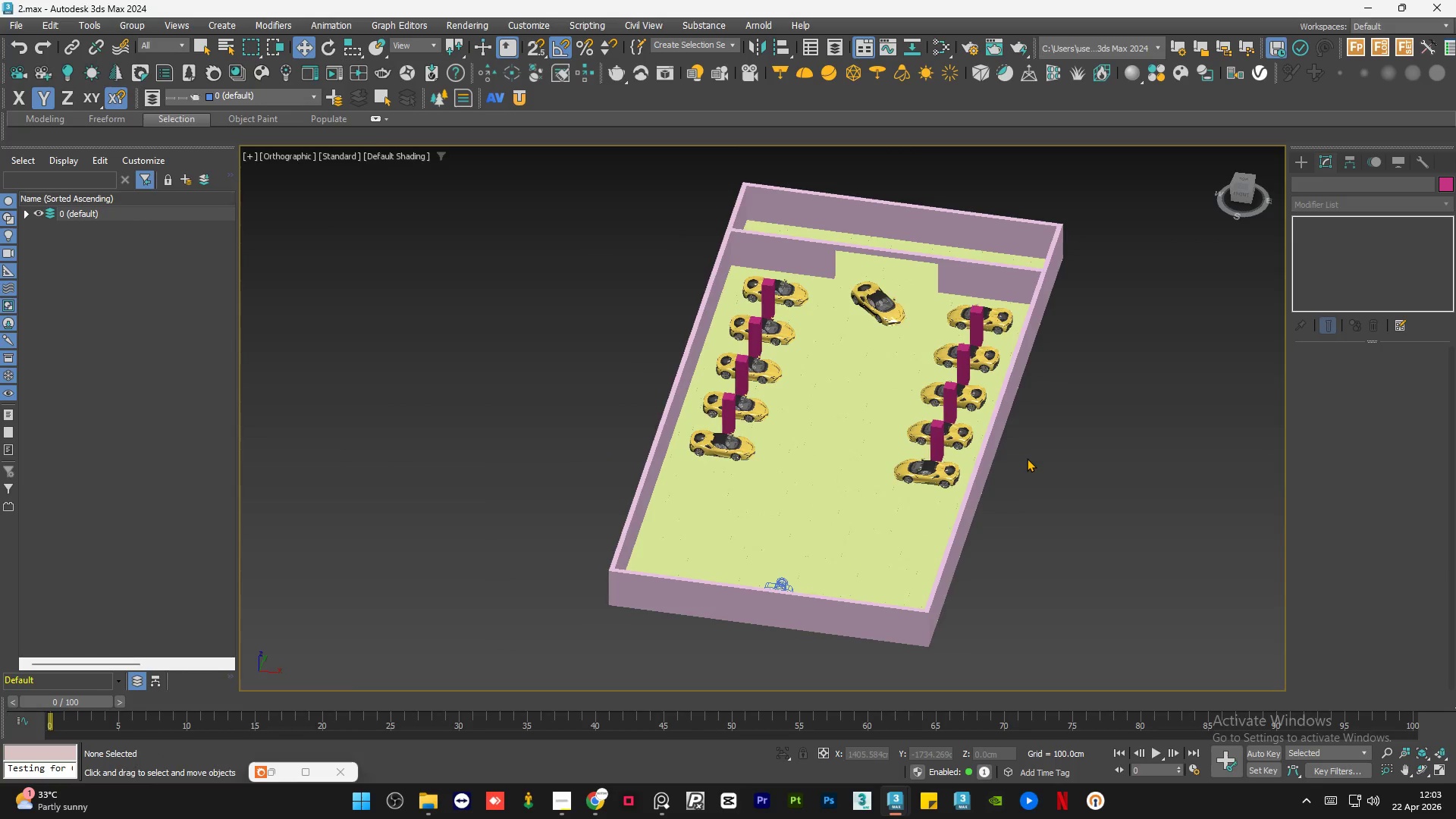 
left_click([1027, 458])
 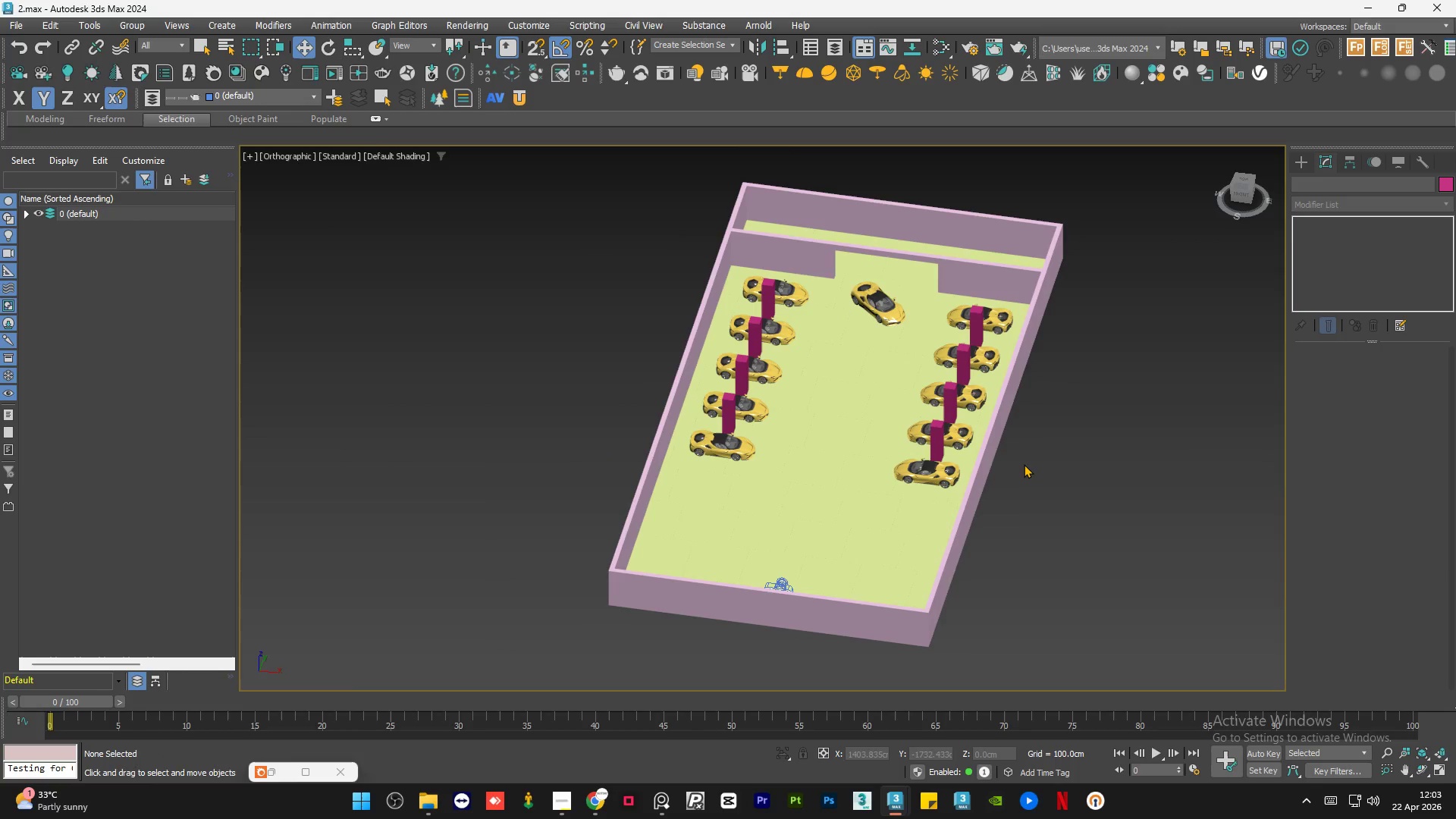 
hold_key(key=AltLeft, duration=0.84)
 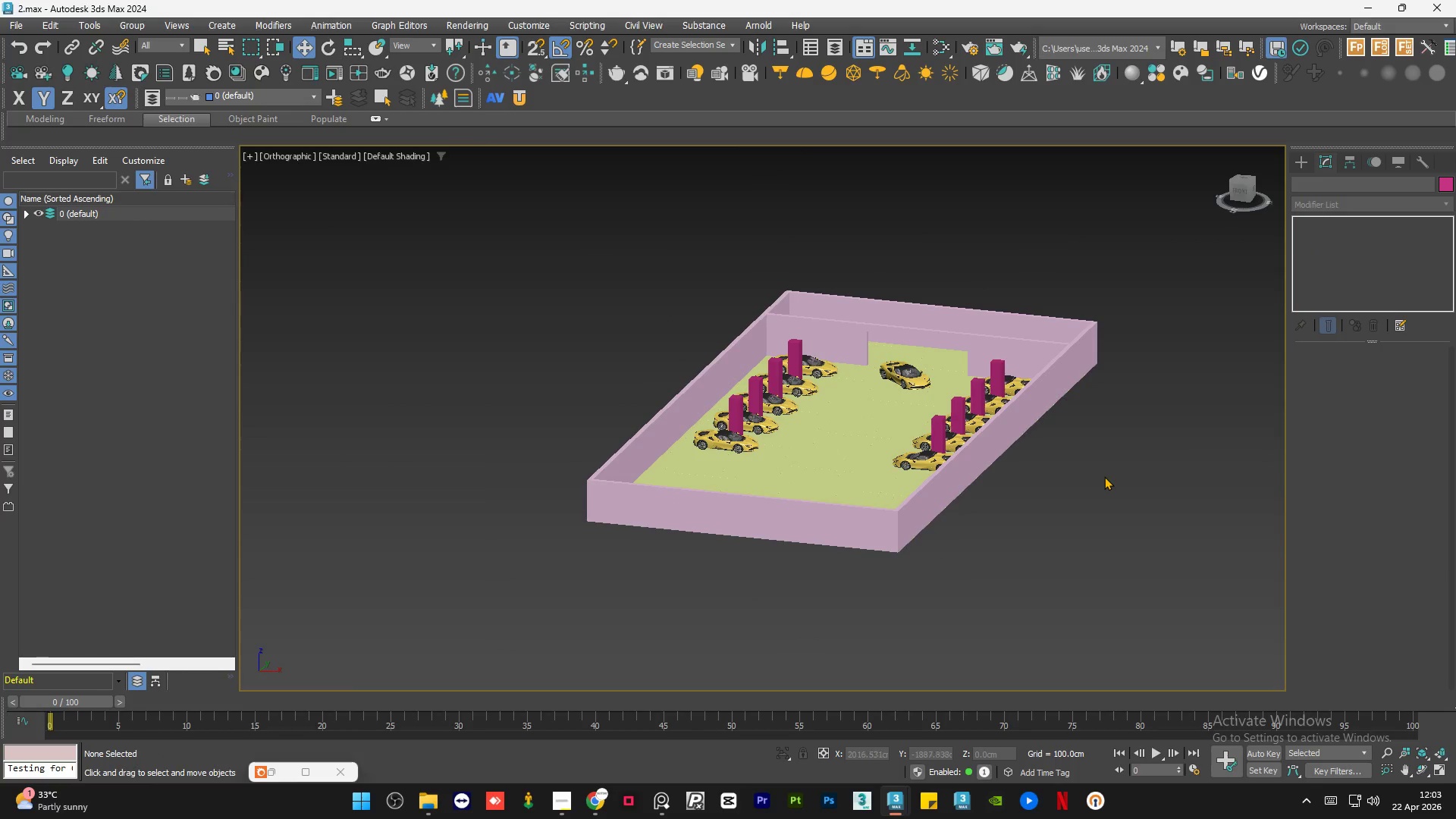 
left_click([1104, 476])
 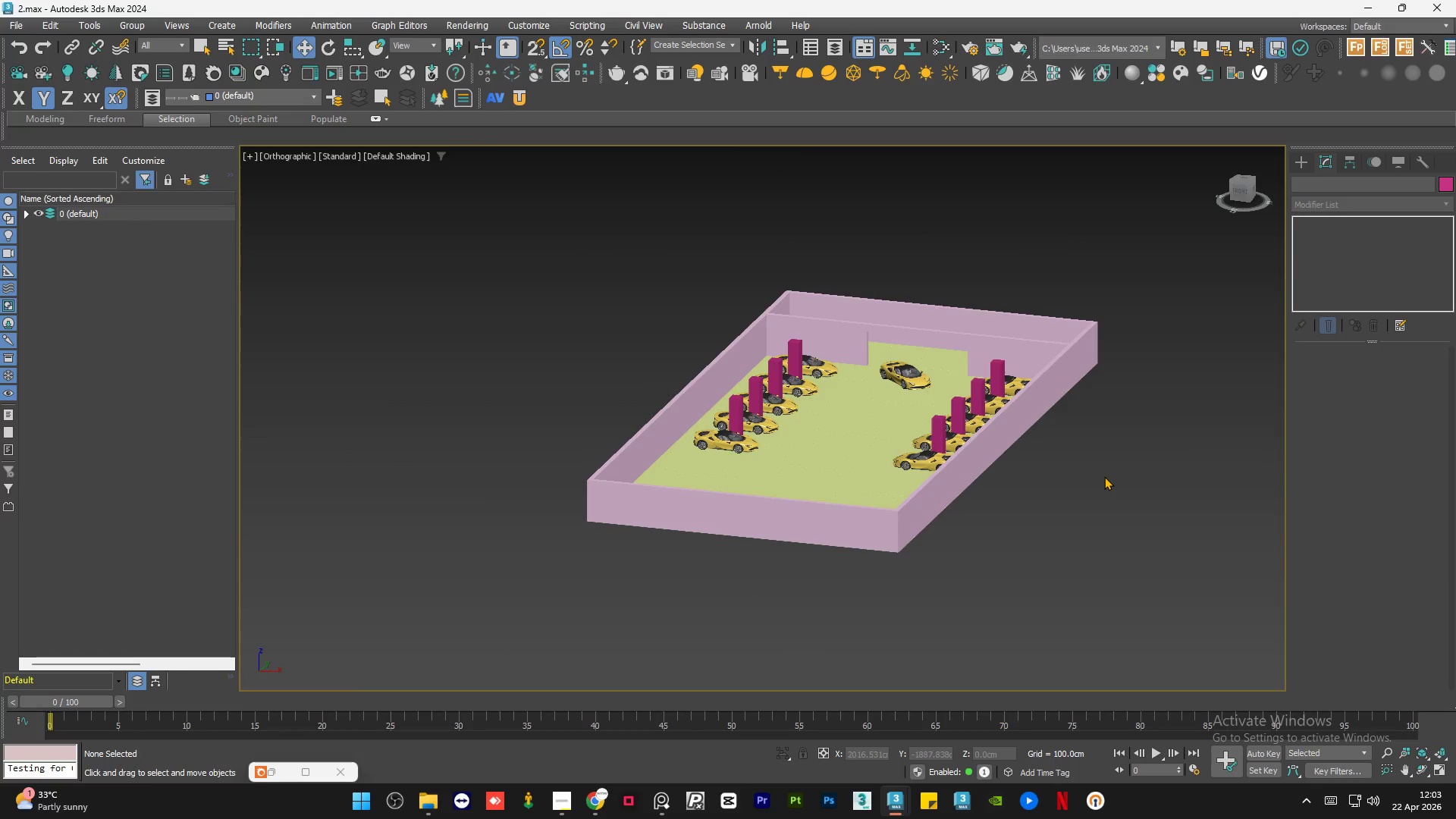 
key(Control+S)
 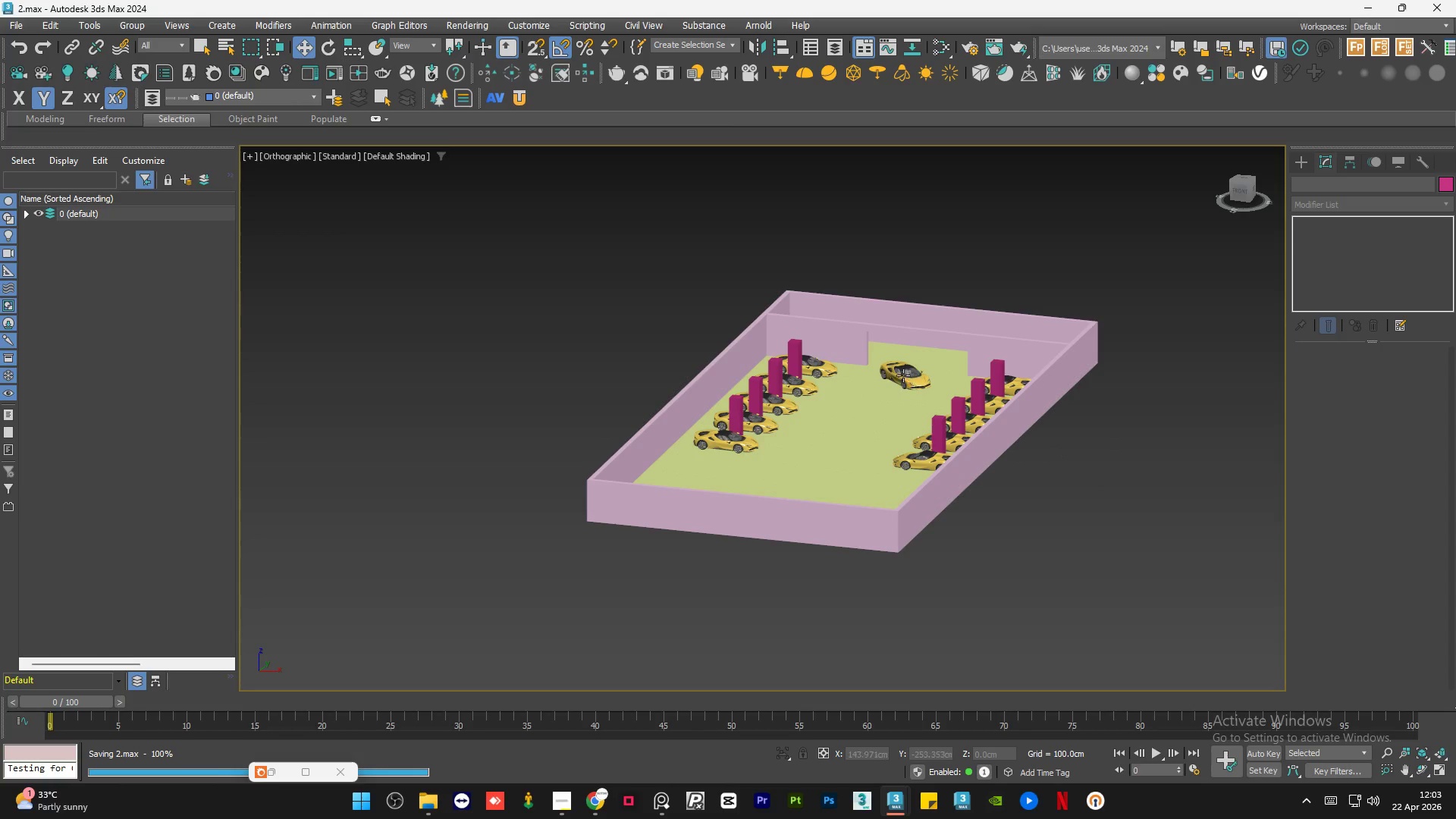 
left_click([894, 373])
 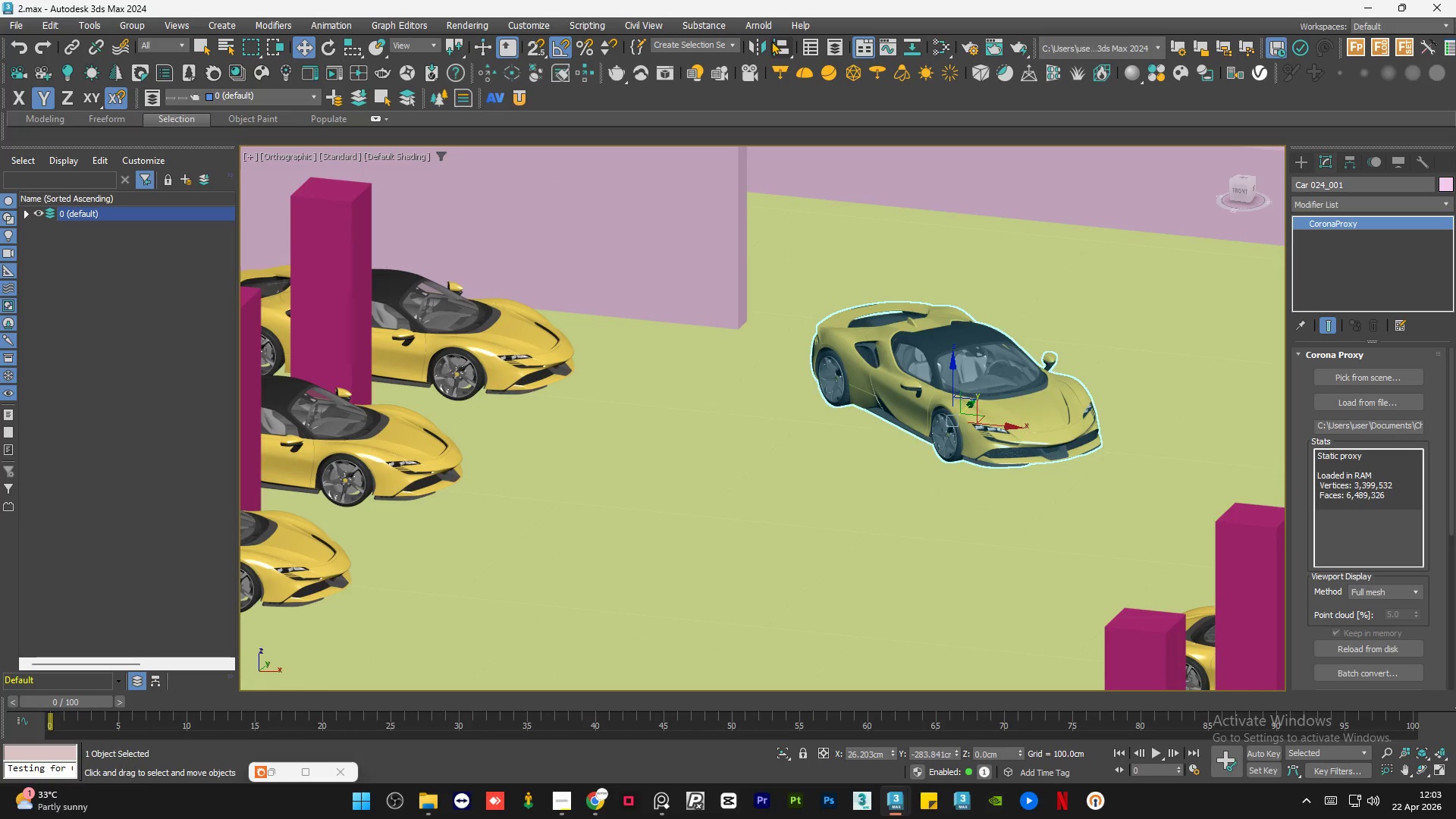 
scroll: coordinate [894, 373], scroll_direction: up, amount: 5.0
 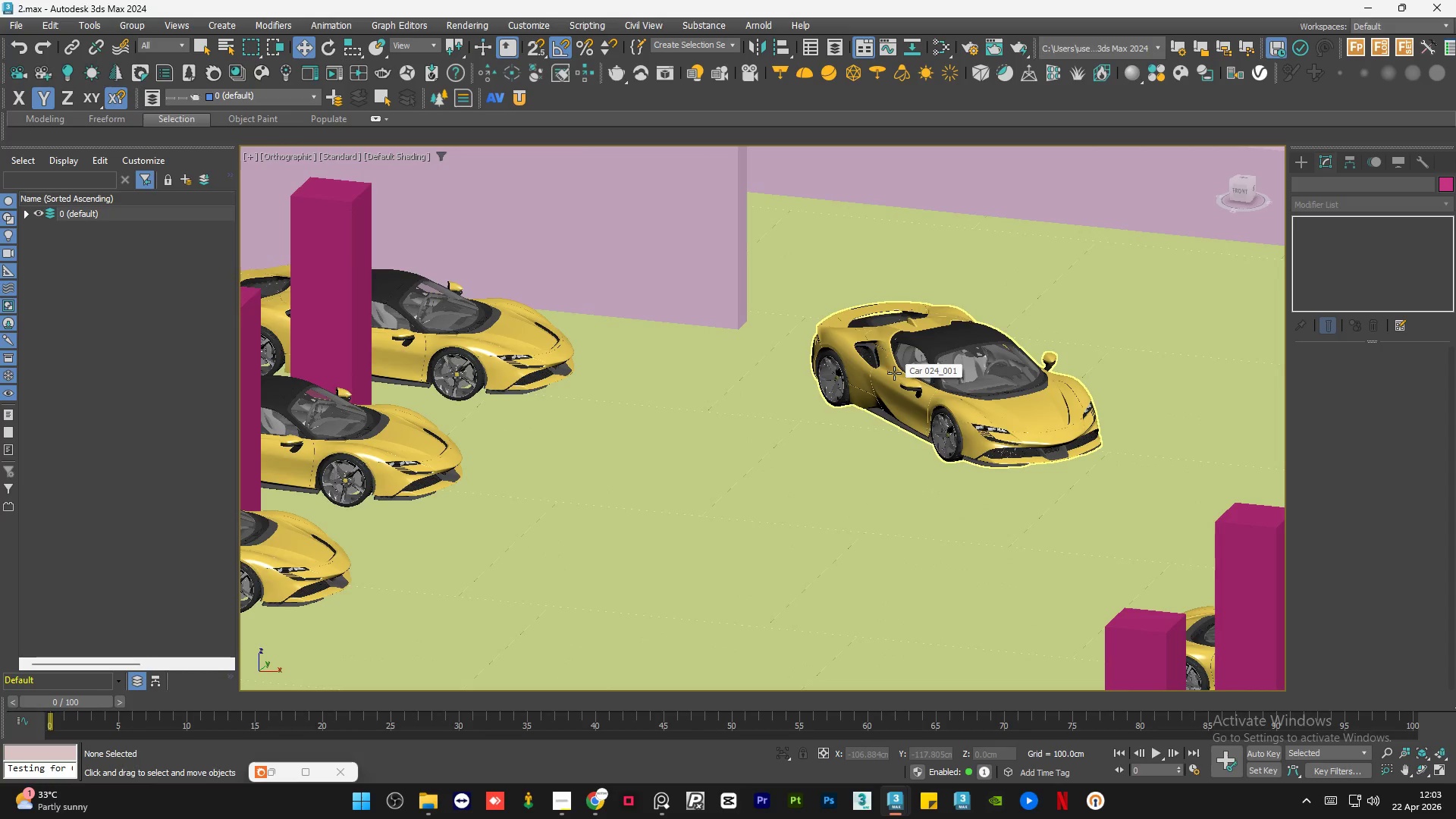 
left_click([774, 46])
 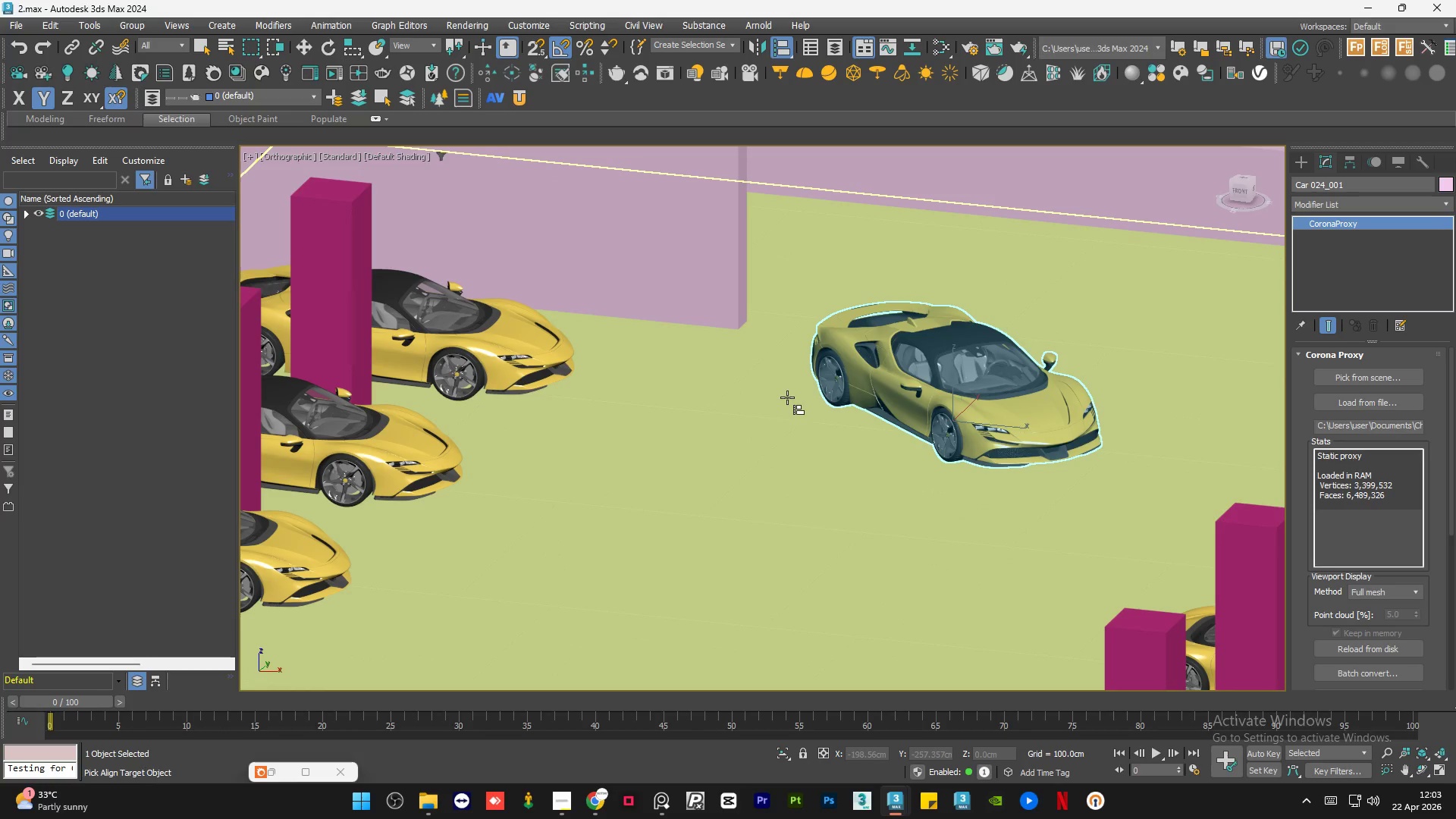 
left_click([787, 397])
 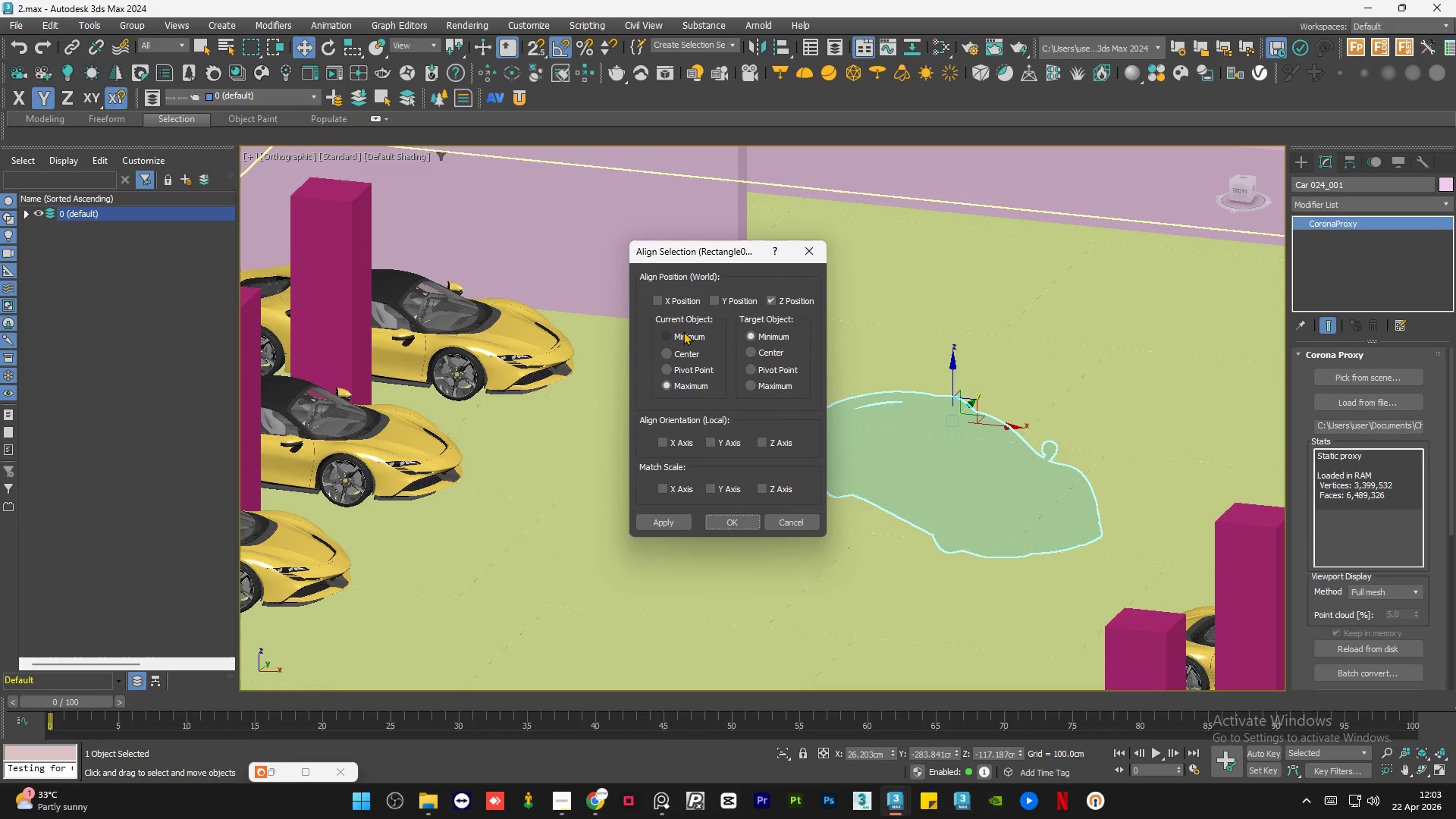 
left_click([683, 331])
 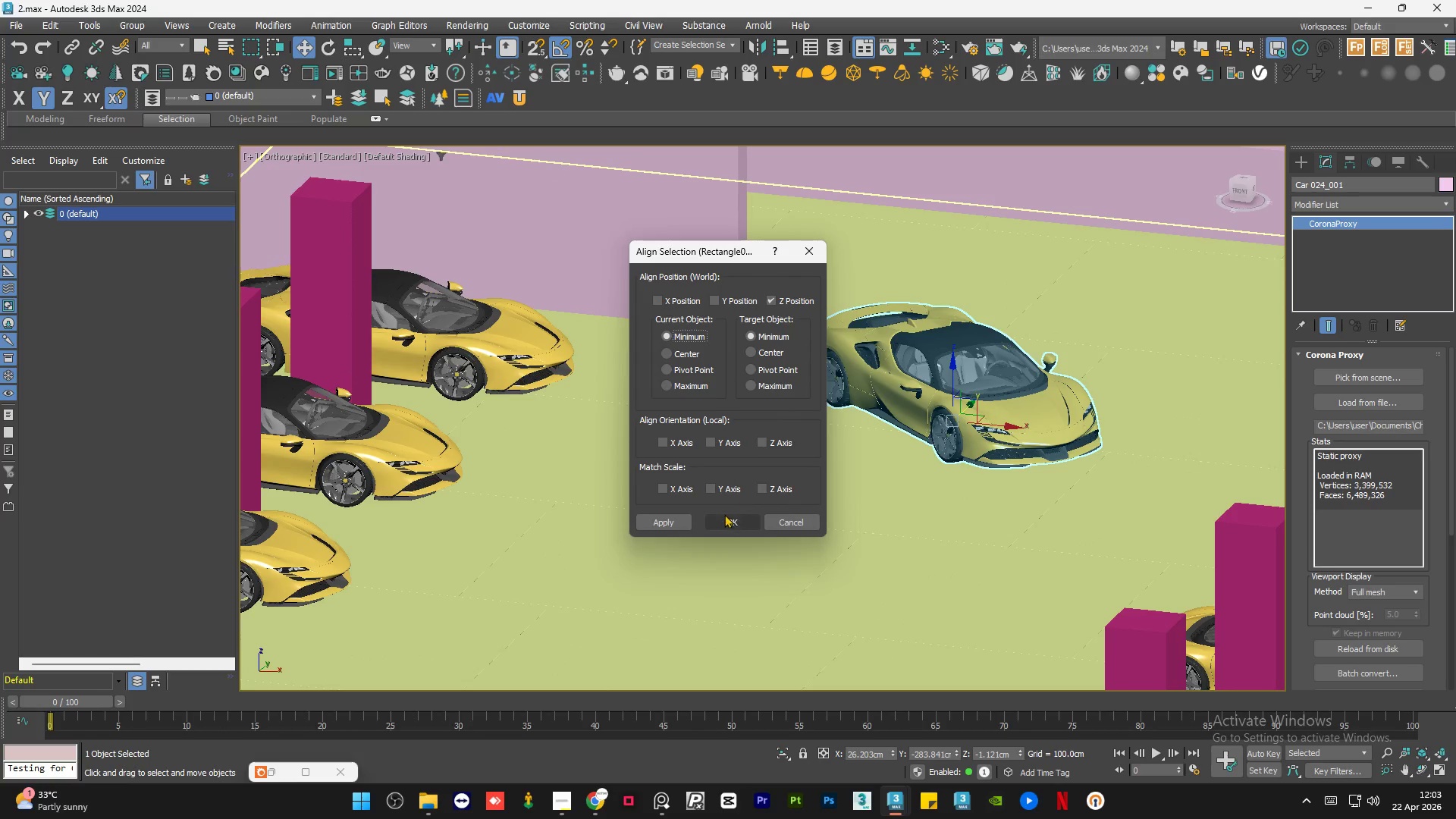 
left_click([723, 514])
 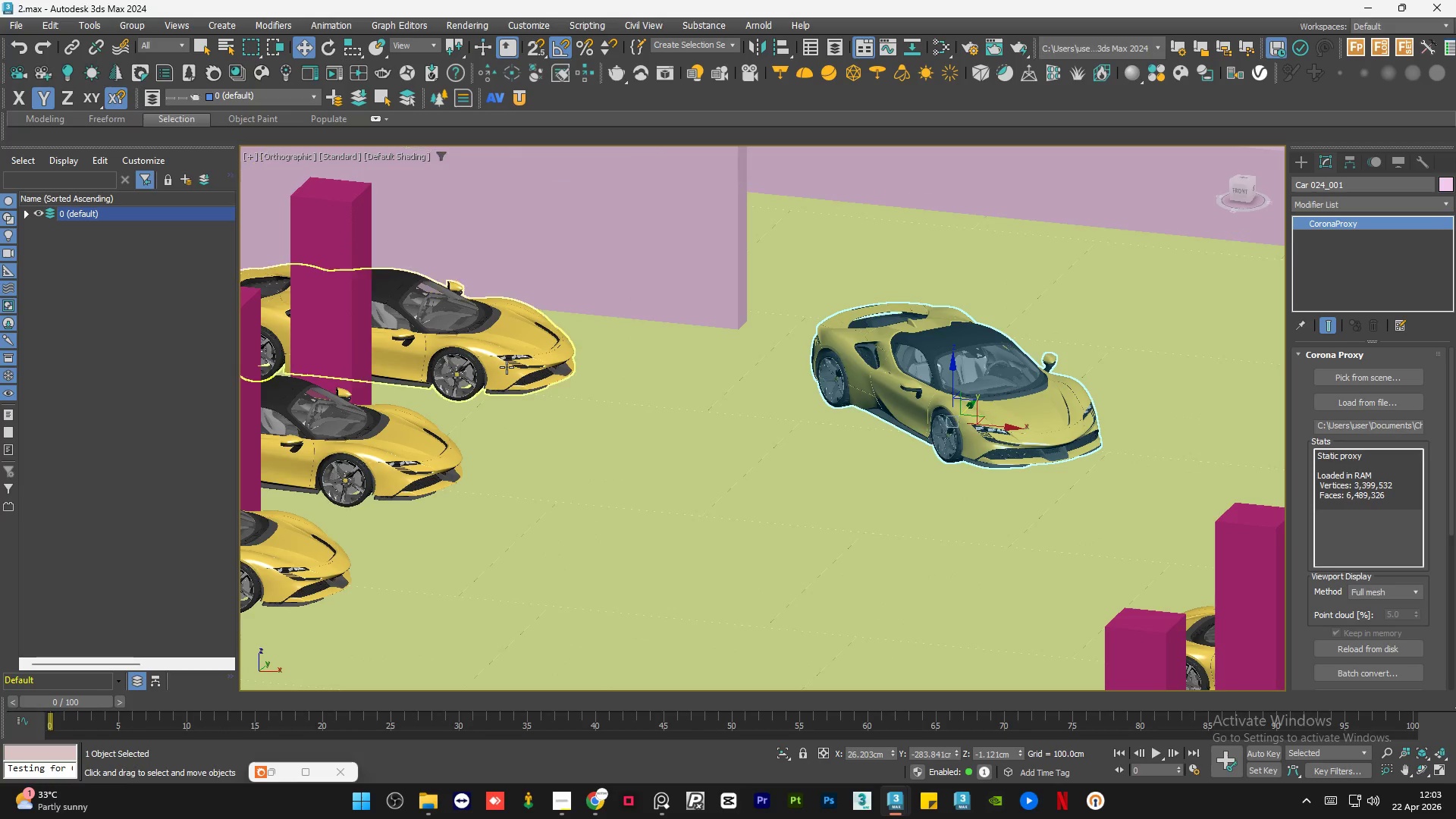 
left_click([505, 366])
 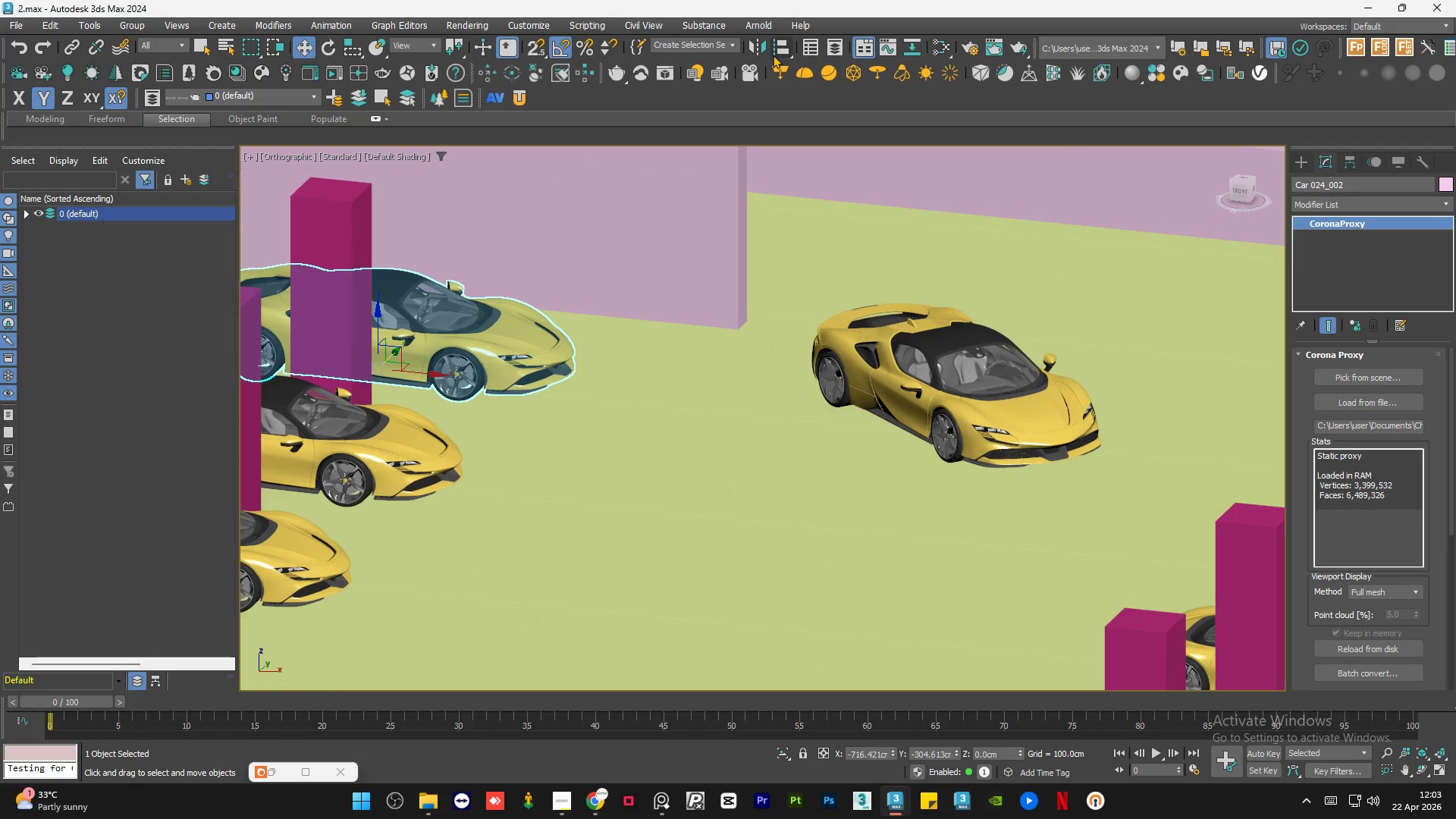 
left_click([778, 50])
 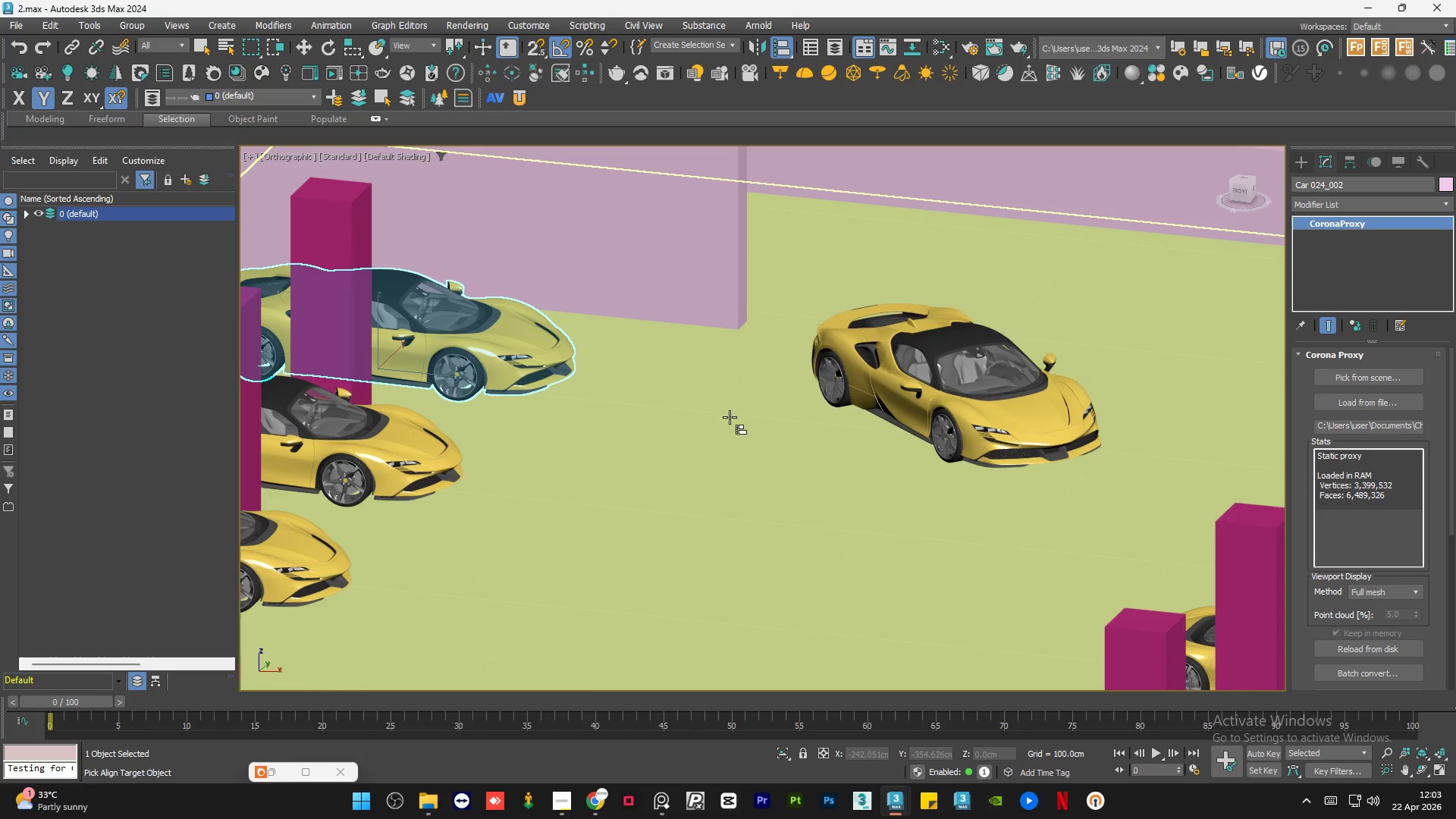 
left_click([730, 418])
 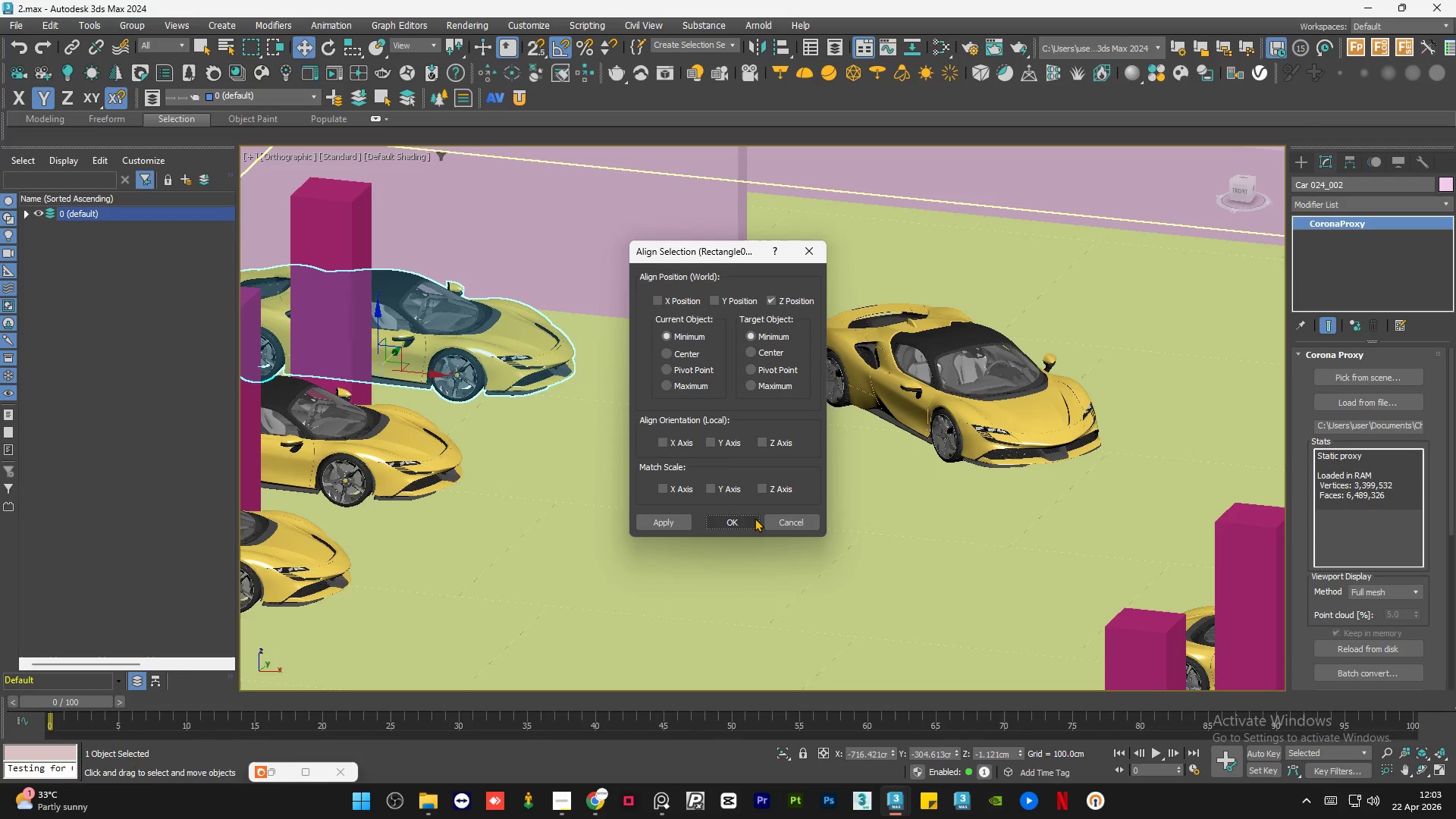 
left_click([733, 522])
 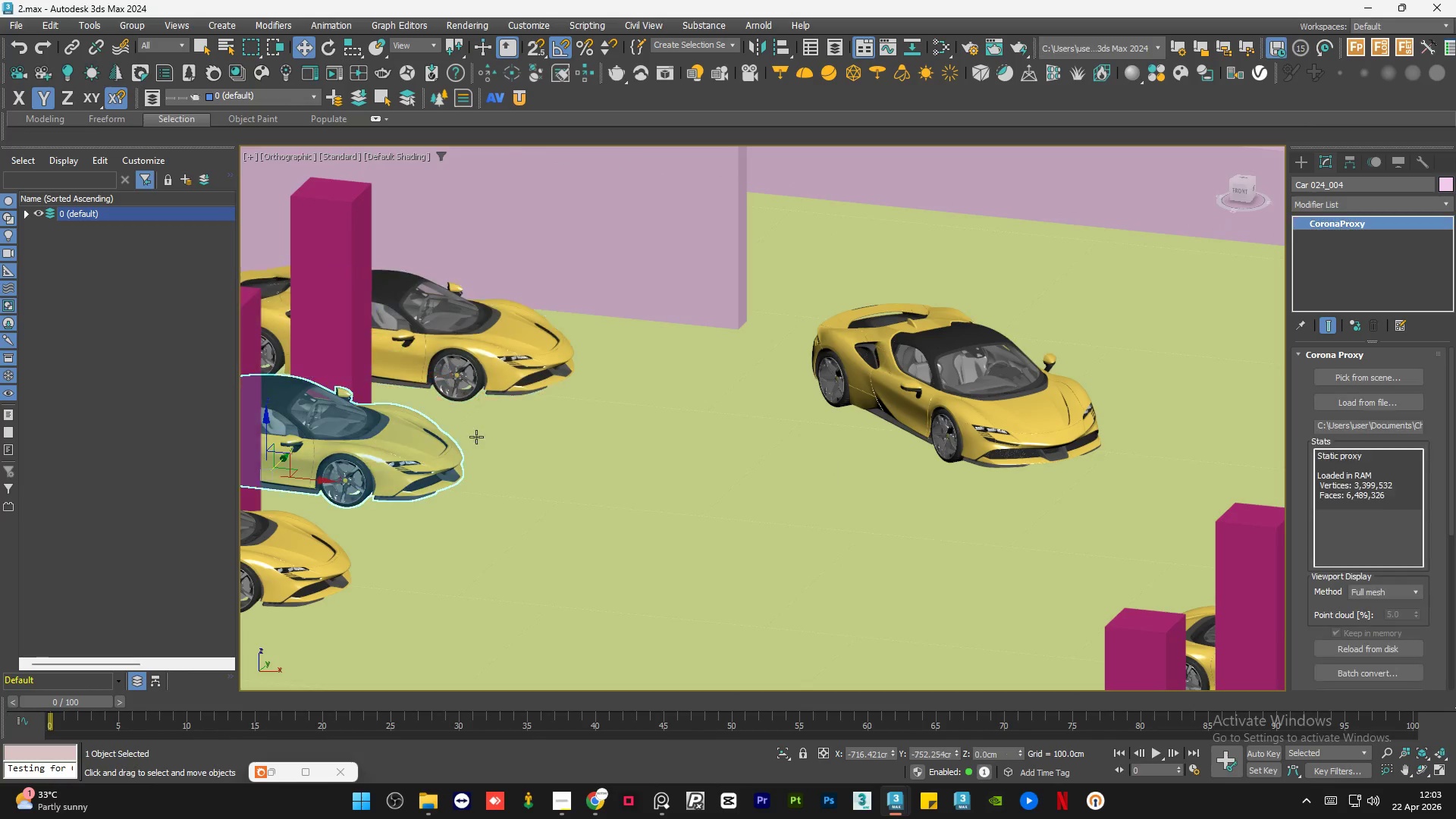 
scroll: coordinate [754, 406], scroll_direction: down, amount: 3.0
 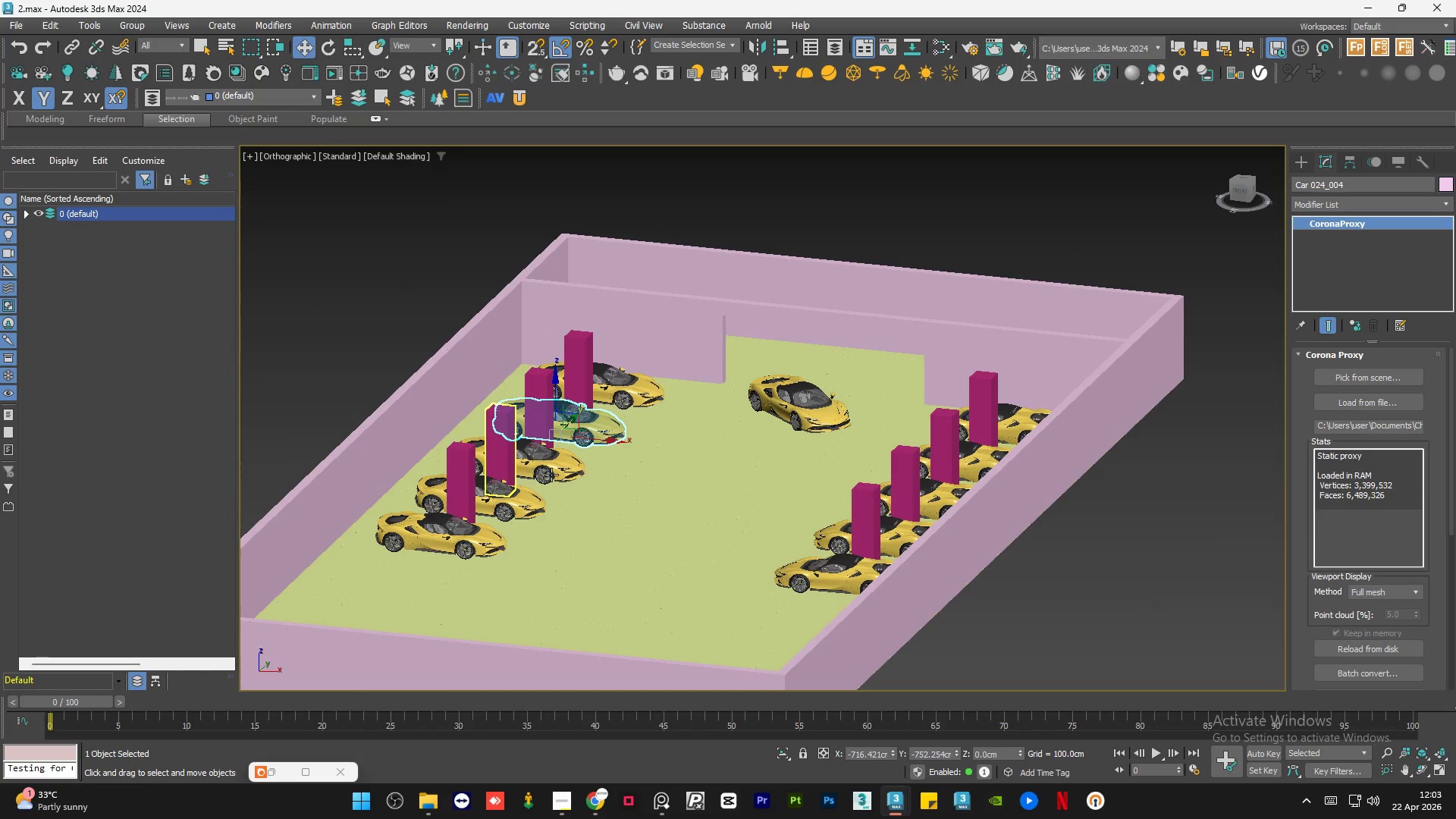 
key(Control+Shift+A)
 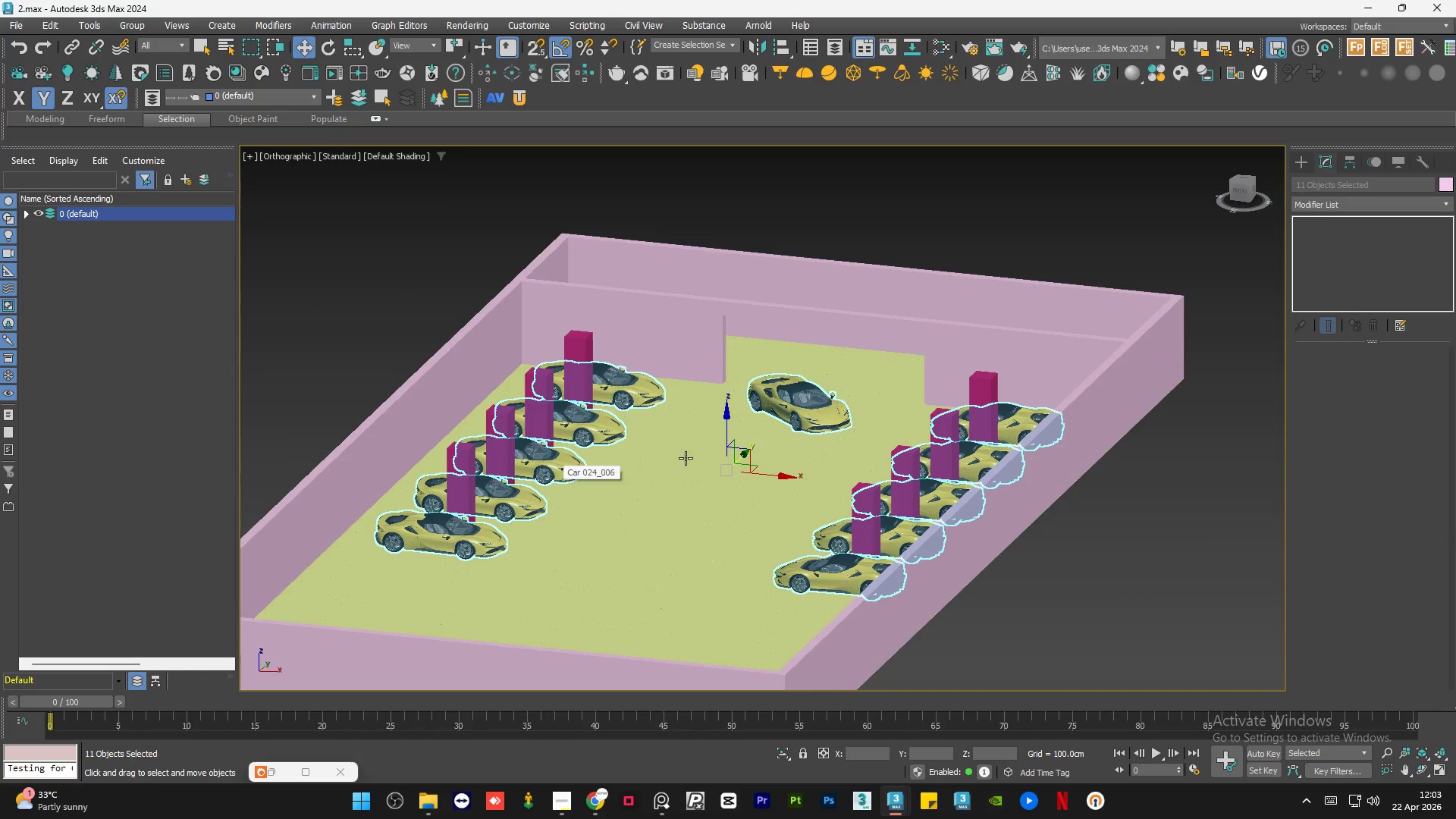 
scroll: coordinate [686, 458], scroll_direction: up, amount: 1.0
 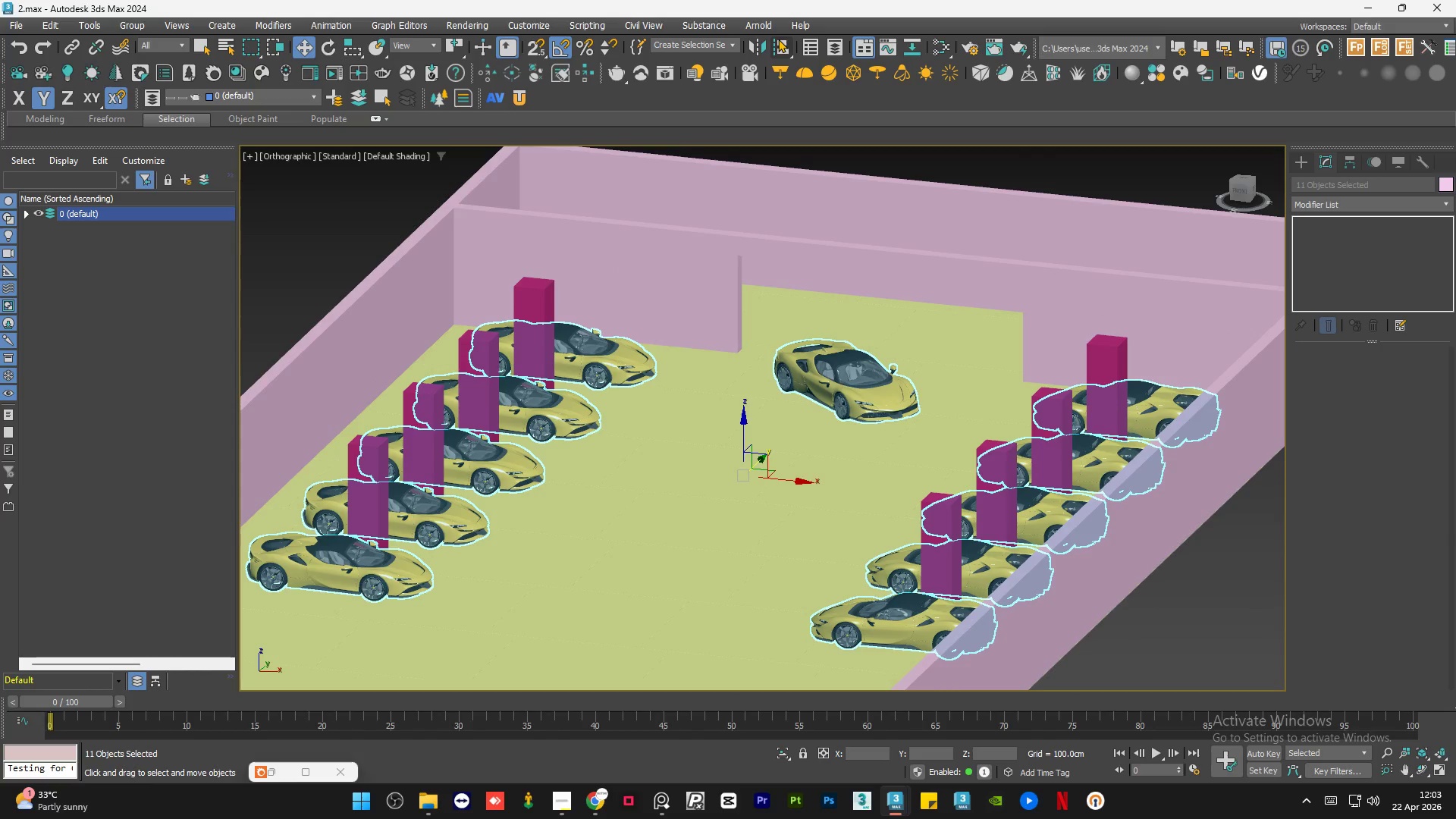 
left_click([777, 43])
 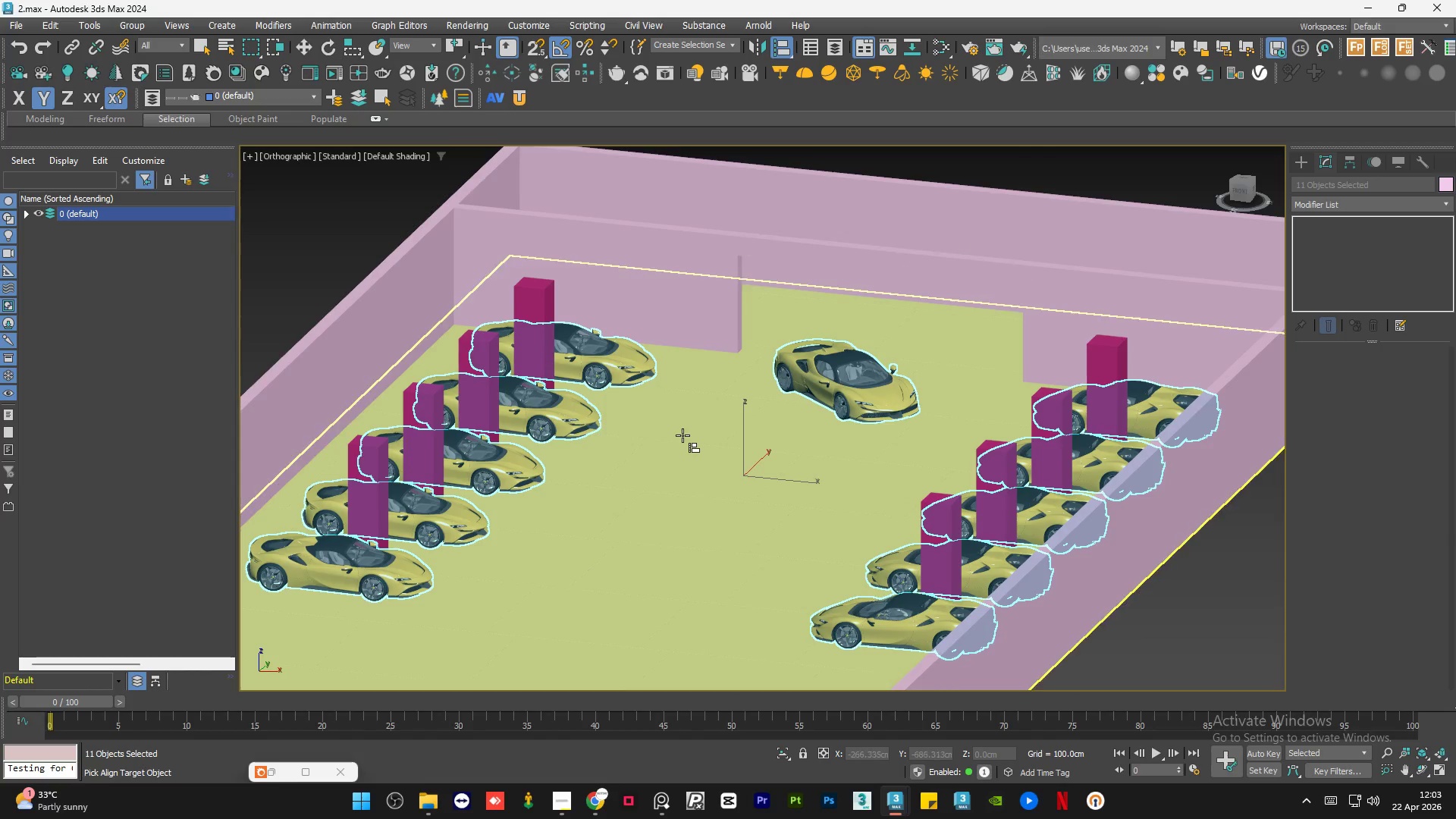 
left_click([682, 435])
 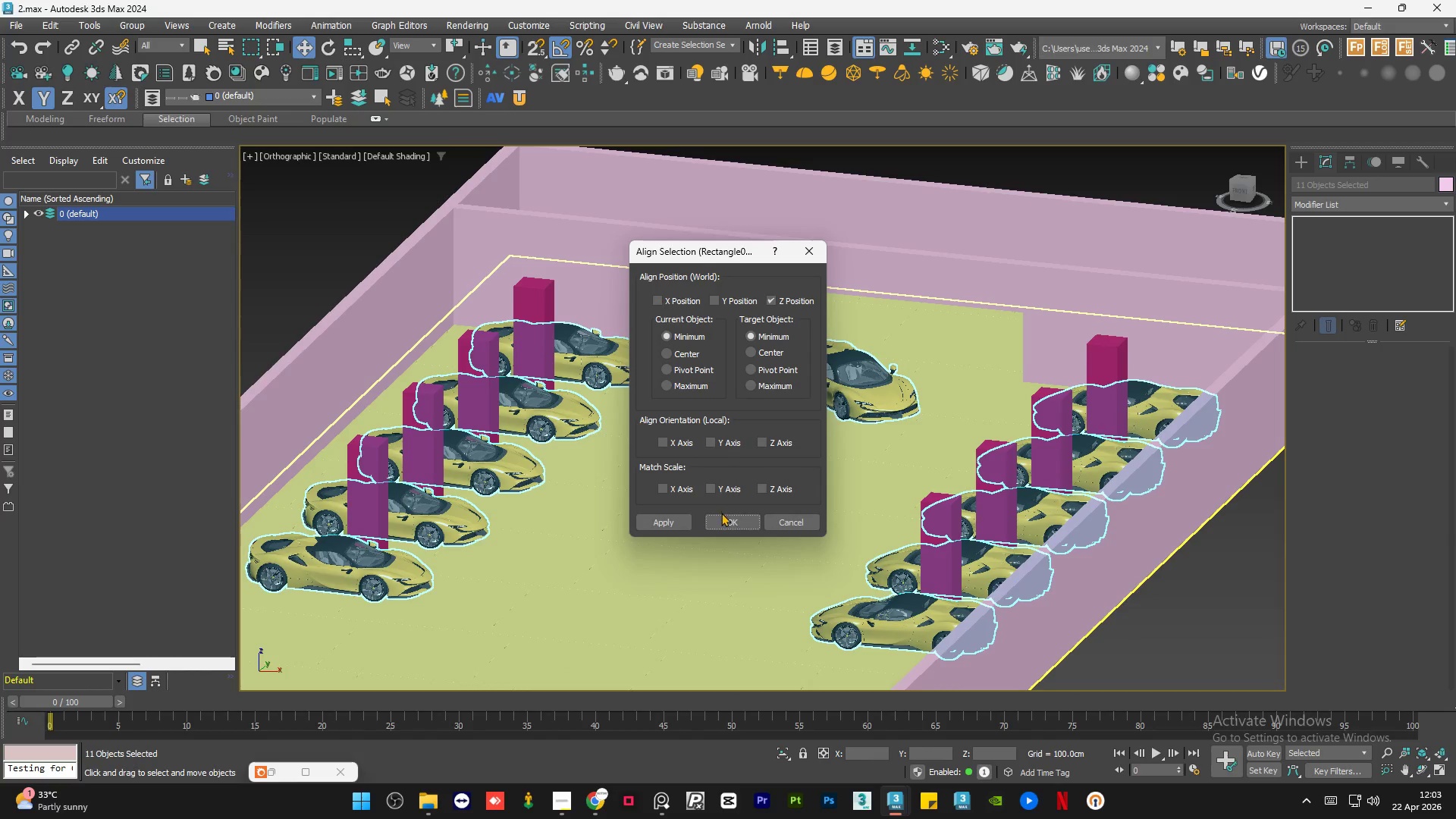 
left_click([725, 518])
 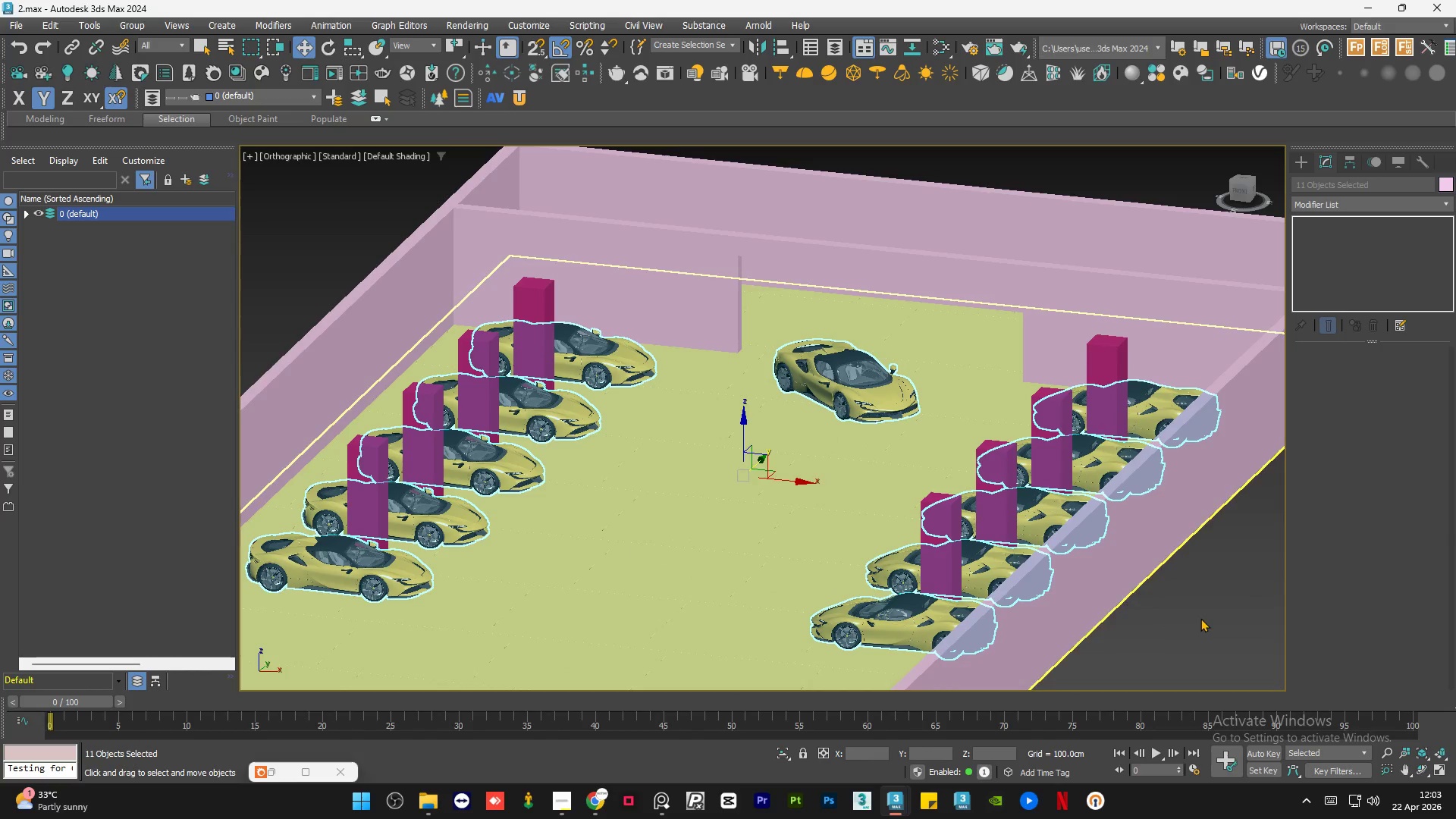 
left_click([1200, 618])
 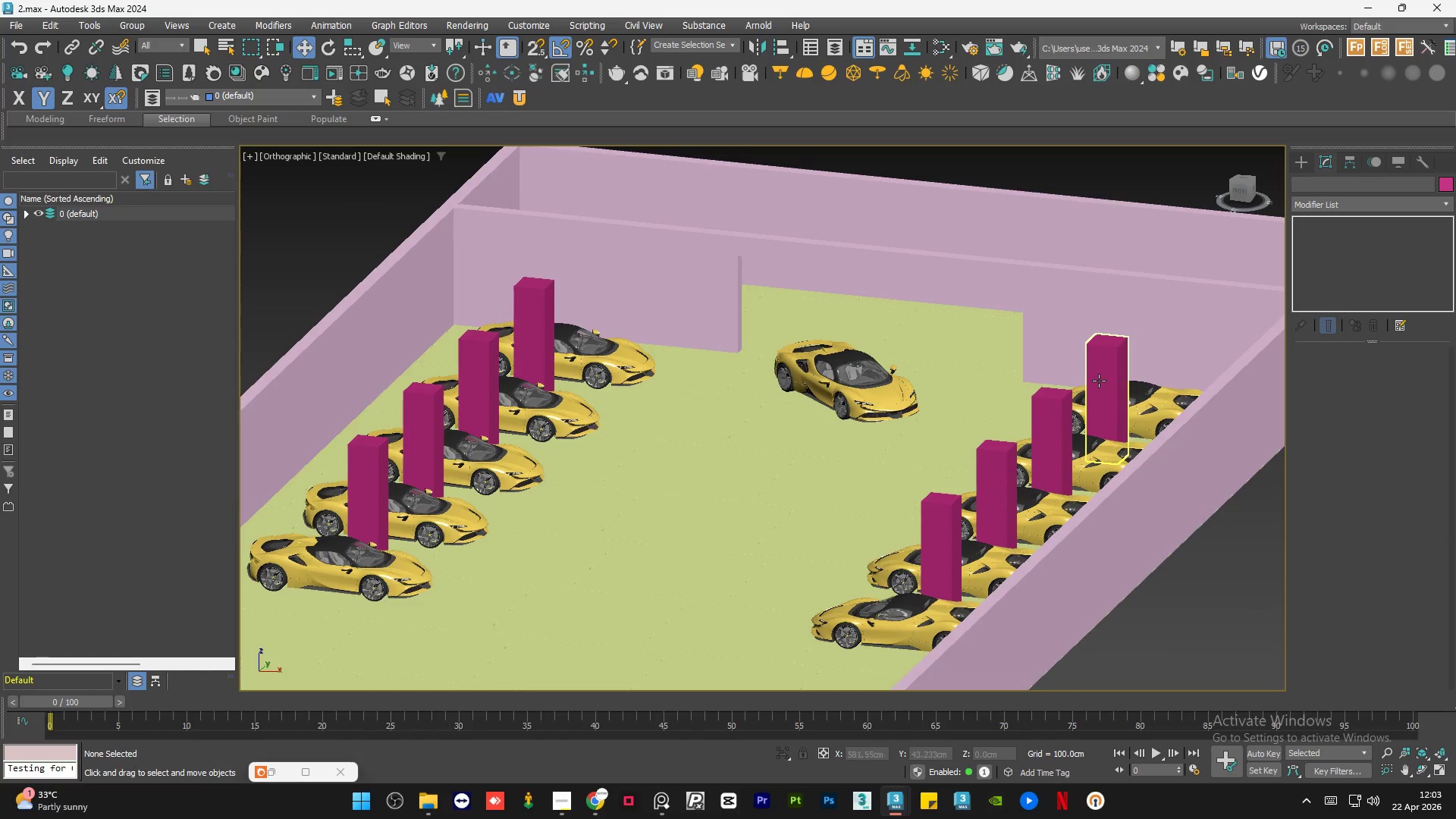 
left_click([1101, 378])
 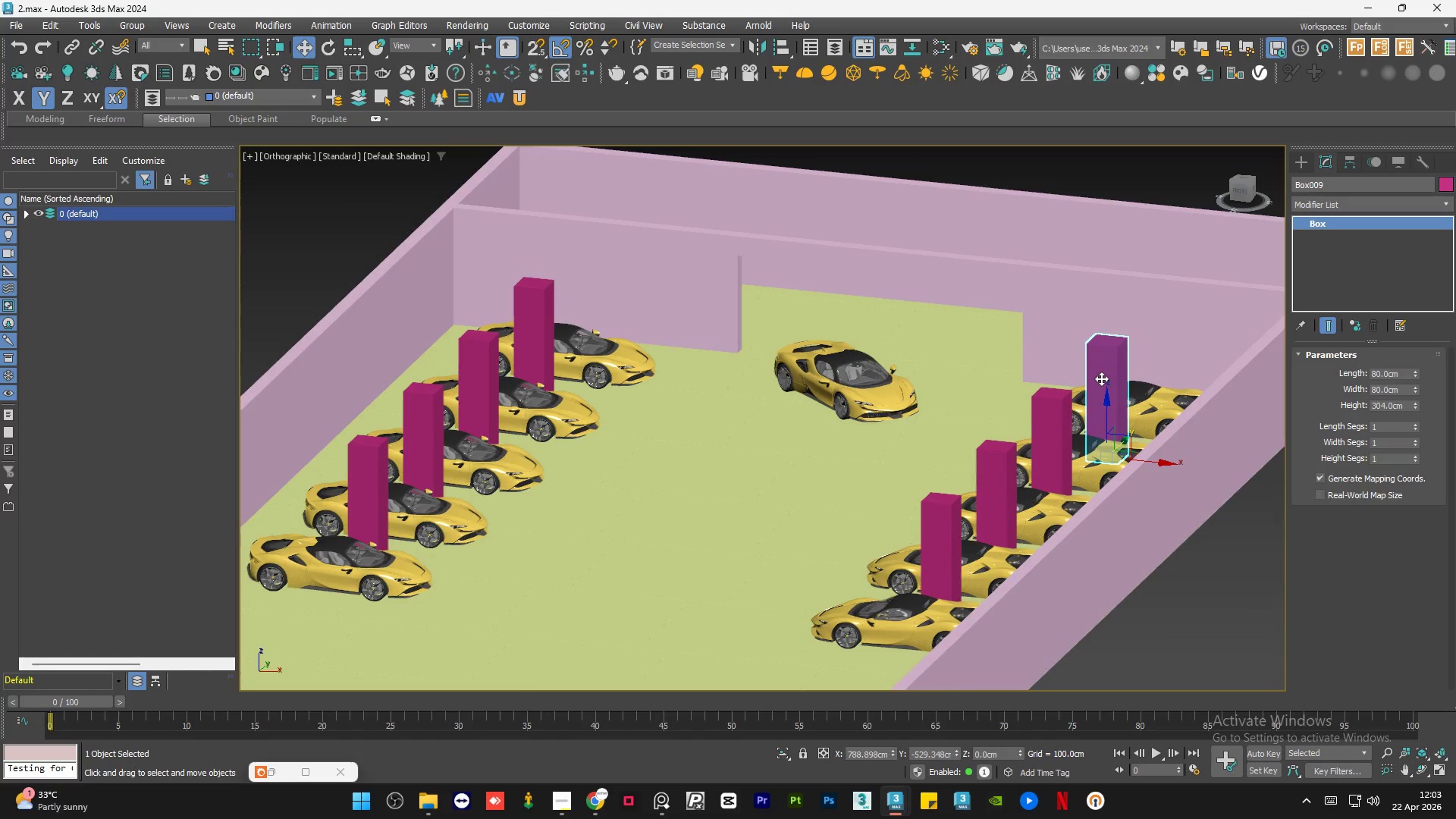 
key(Control+Shift+A)
 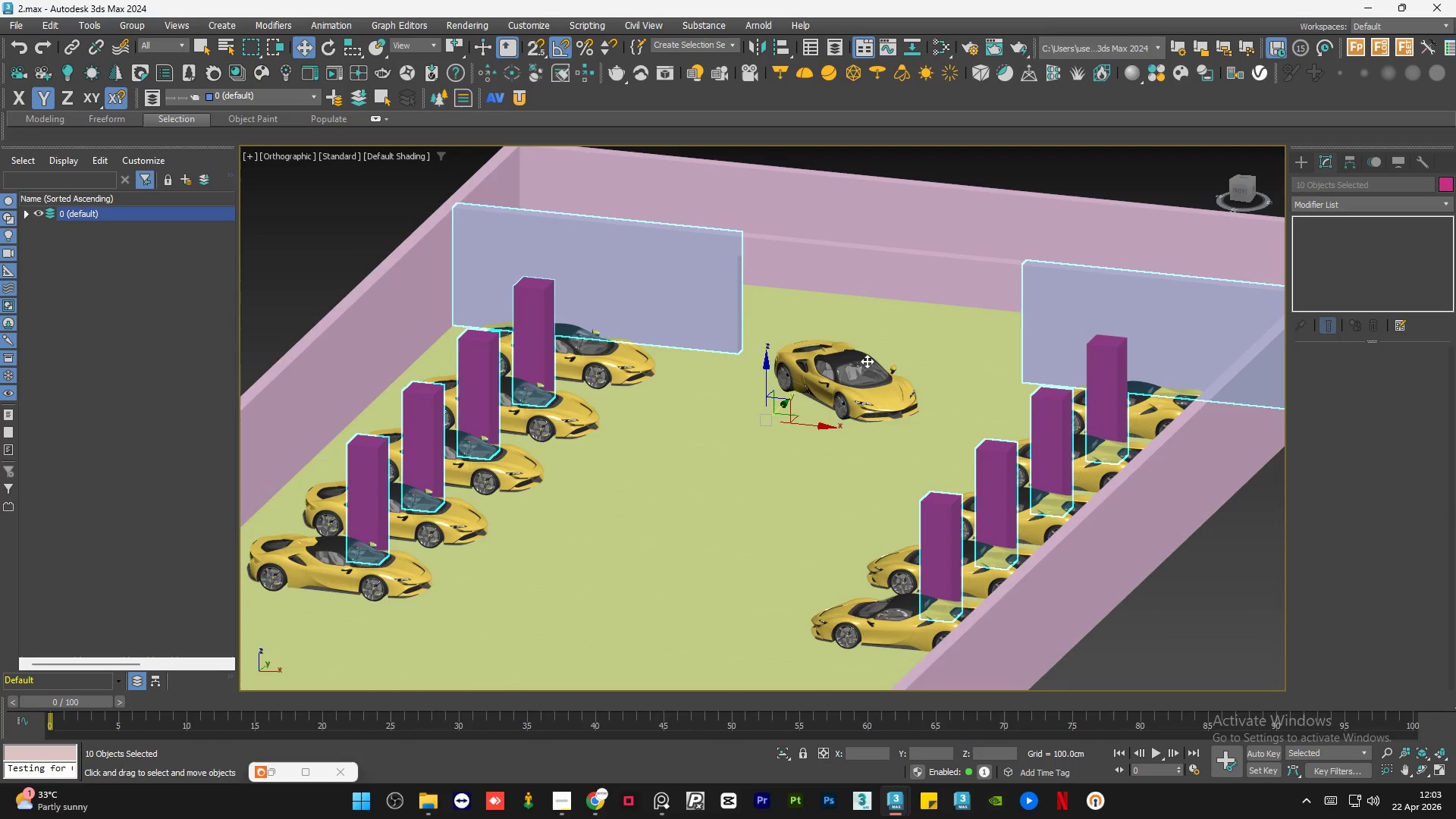 
hold_key(key=AltLeft, duration=0.45)
left_click([662, 281])
 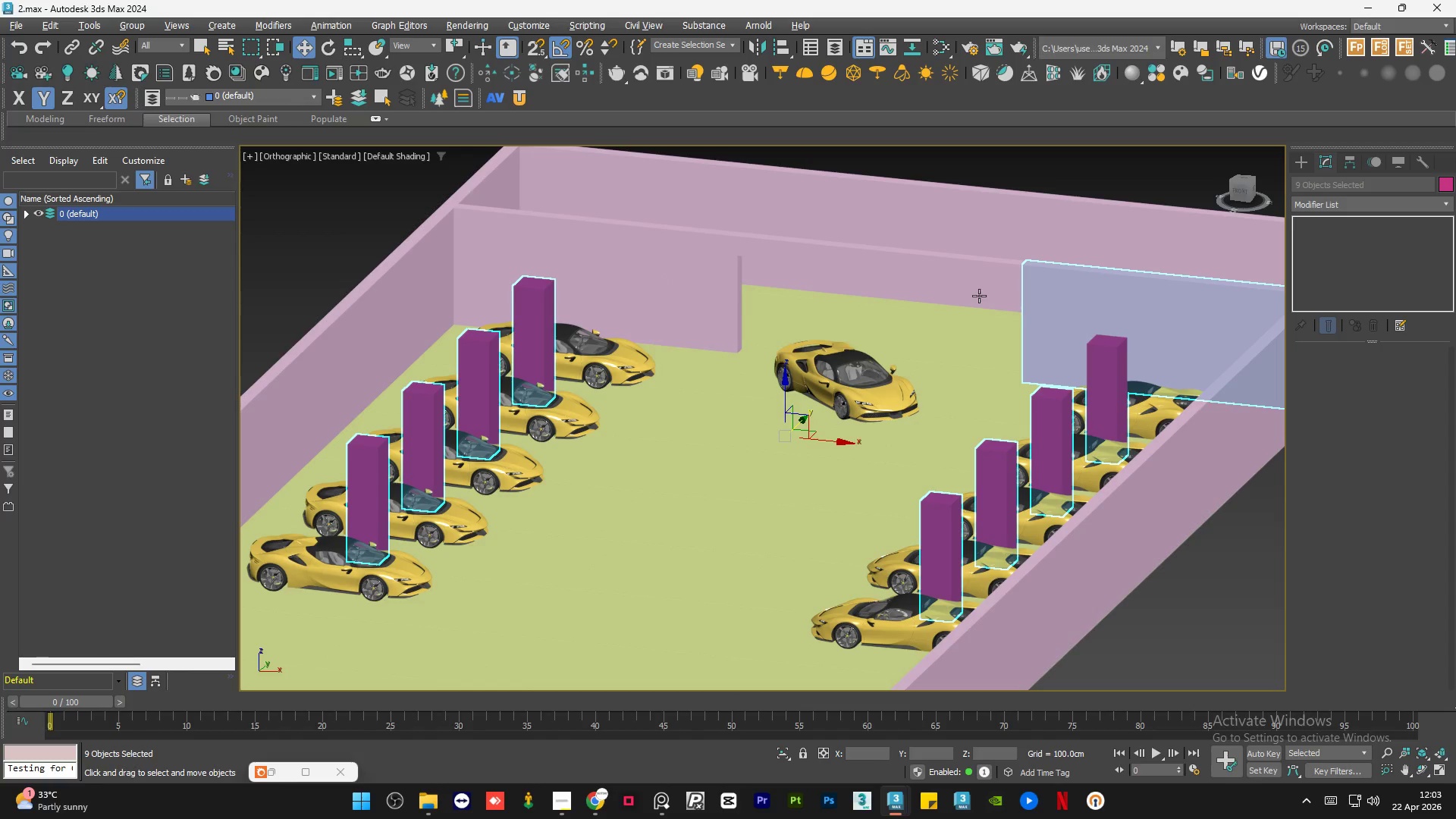 
hold_key(key=AltLeft, duration=0.58)
left_click([1092, 306])
 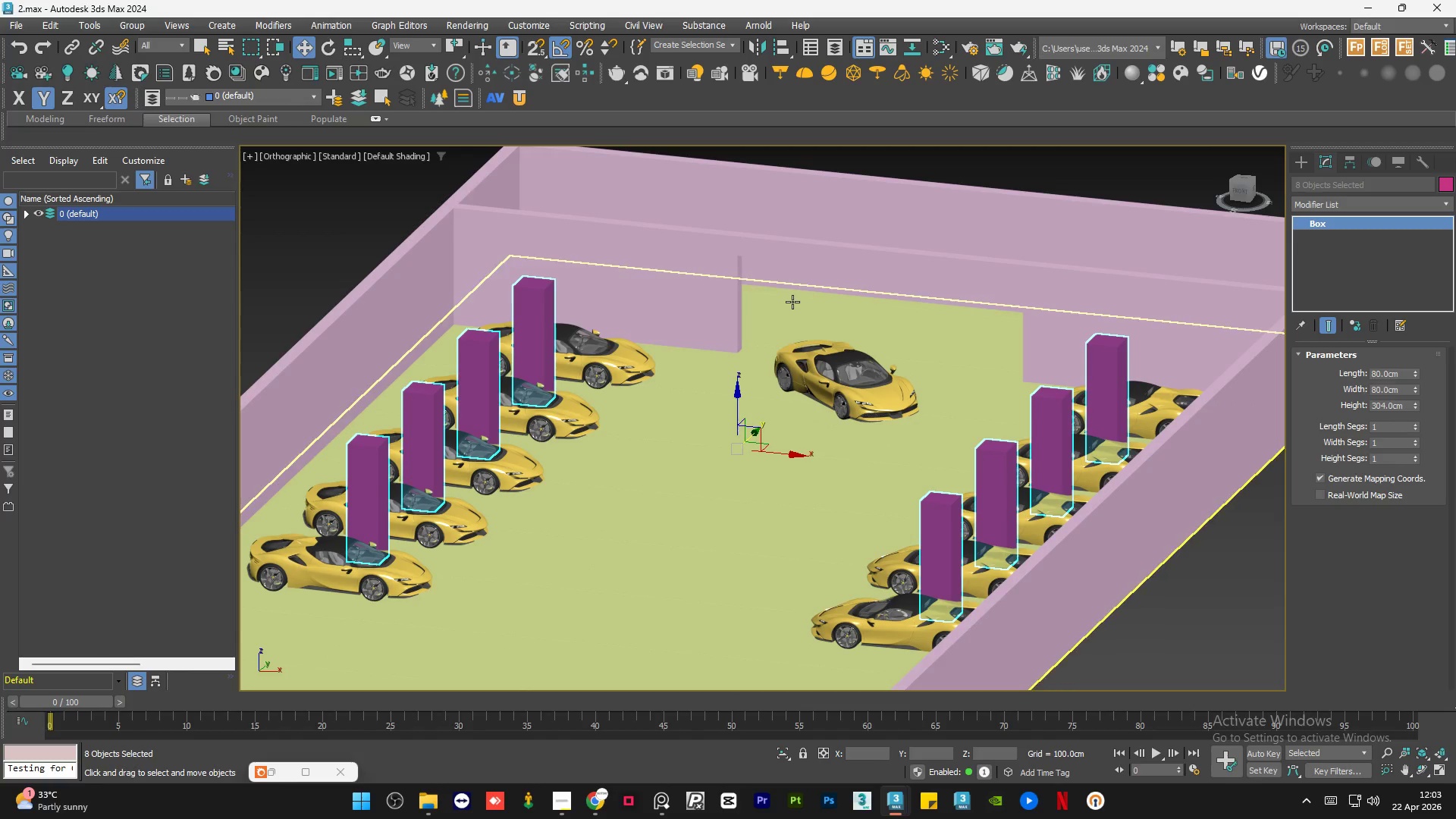 
scroll: coordinate [792, 303], scroll_direction: down, amount: 1.0
 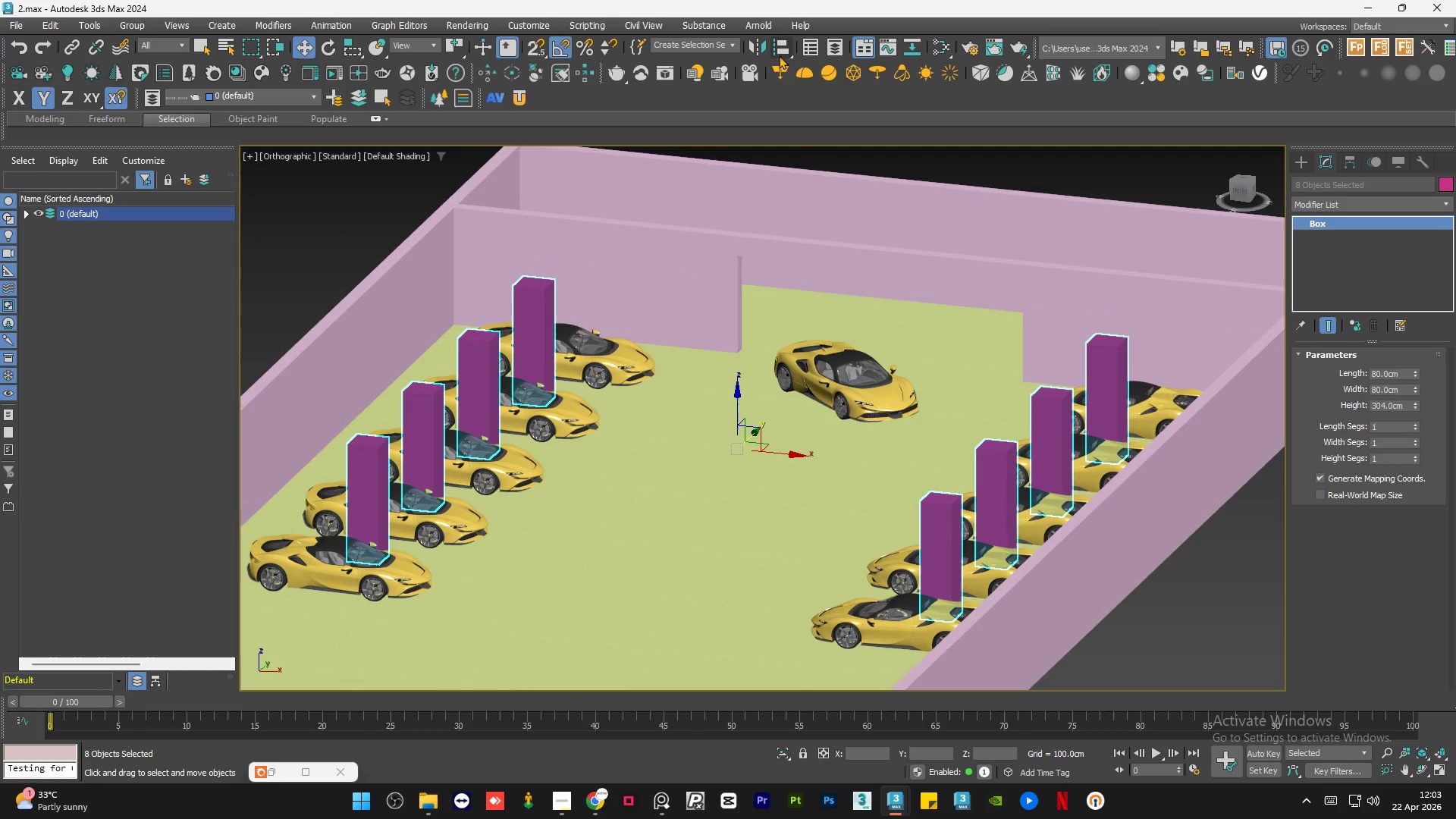 
left_click([779, 54])
 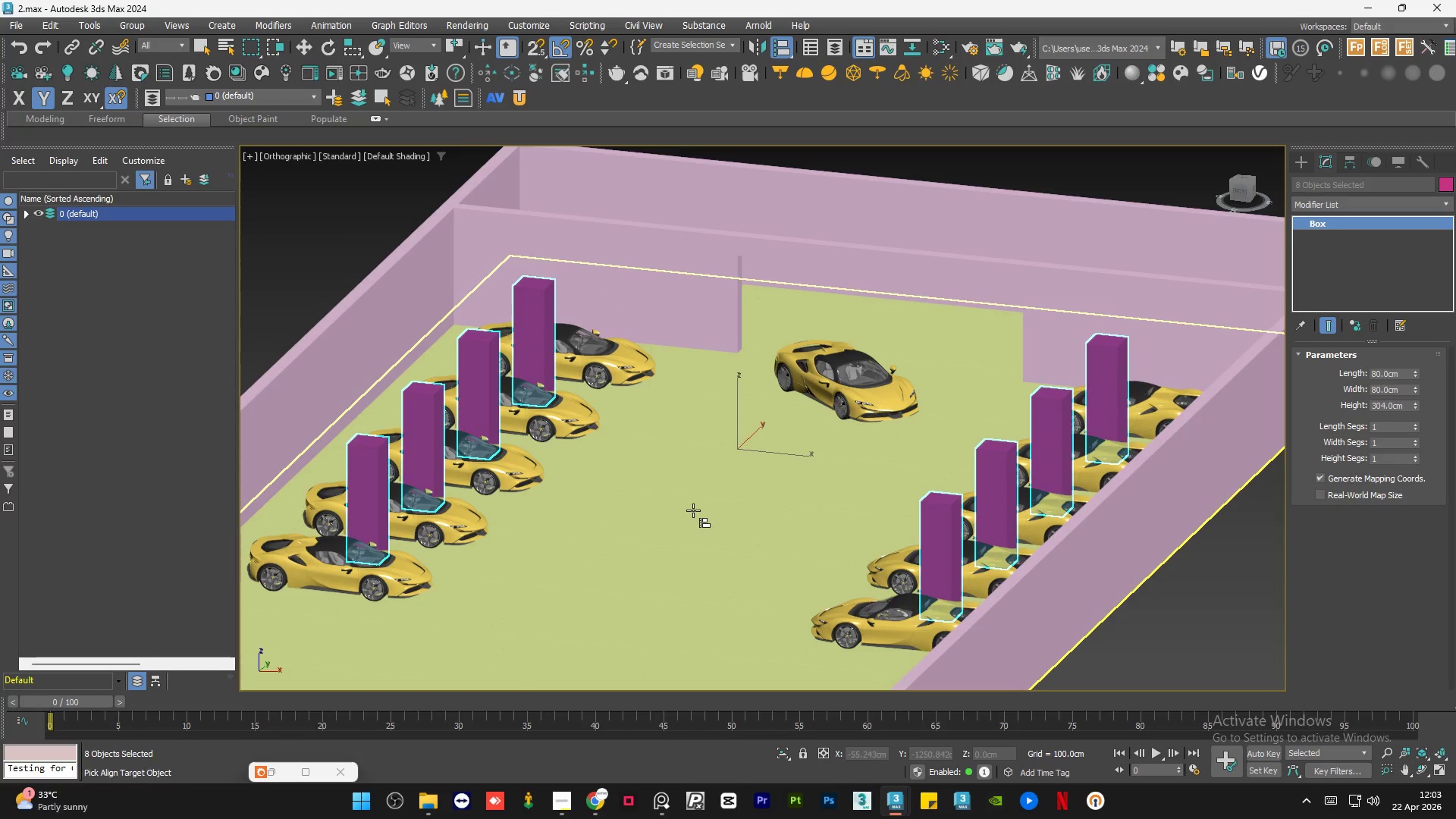 
left_click([693, 510])
 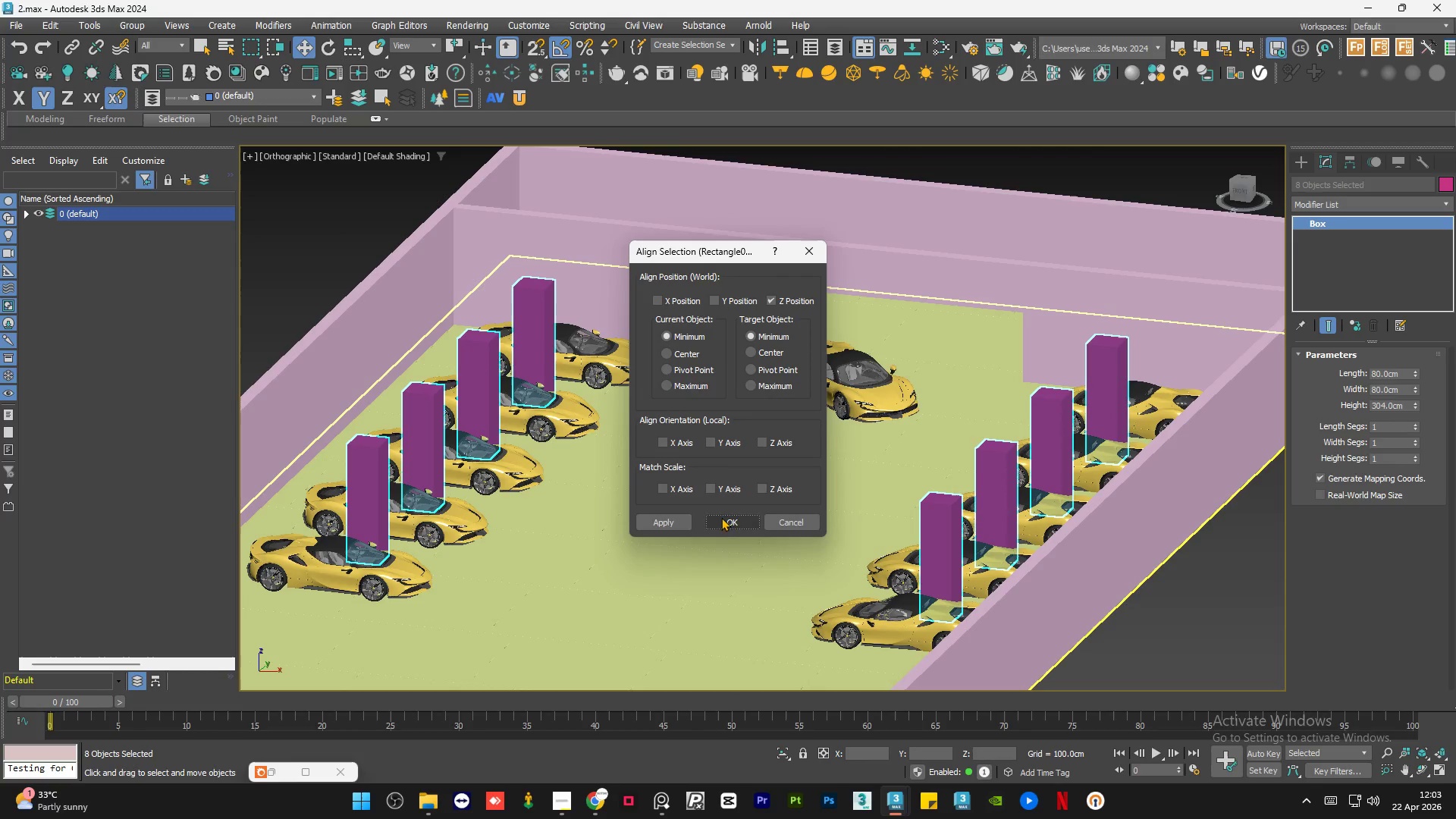 
left_click([725, 522])
 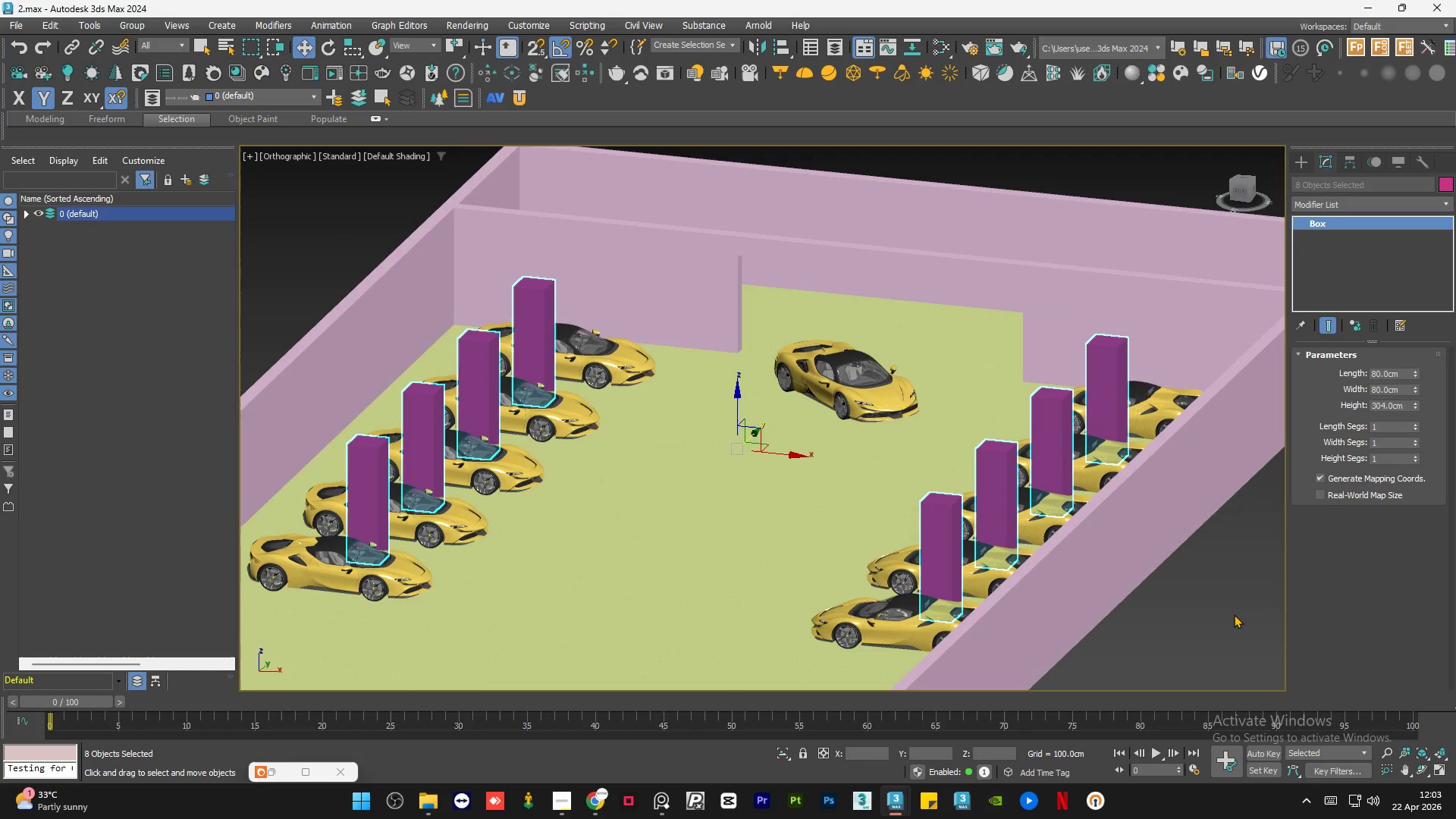 
left_click([1225, 614])
 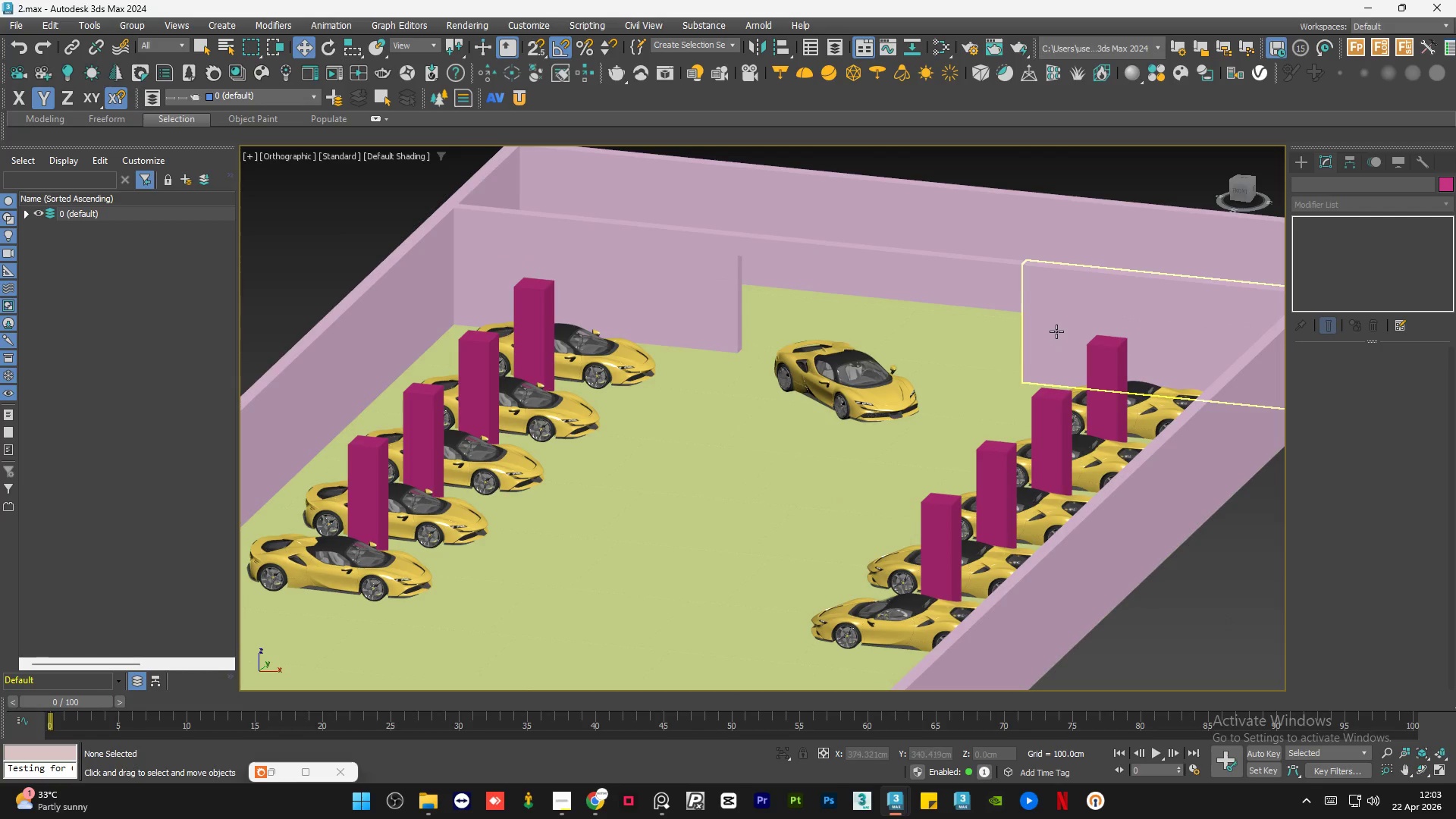 
left_click([1057, 331])
 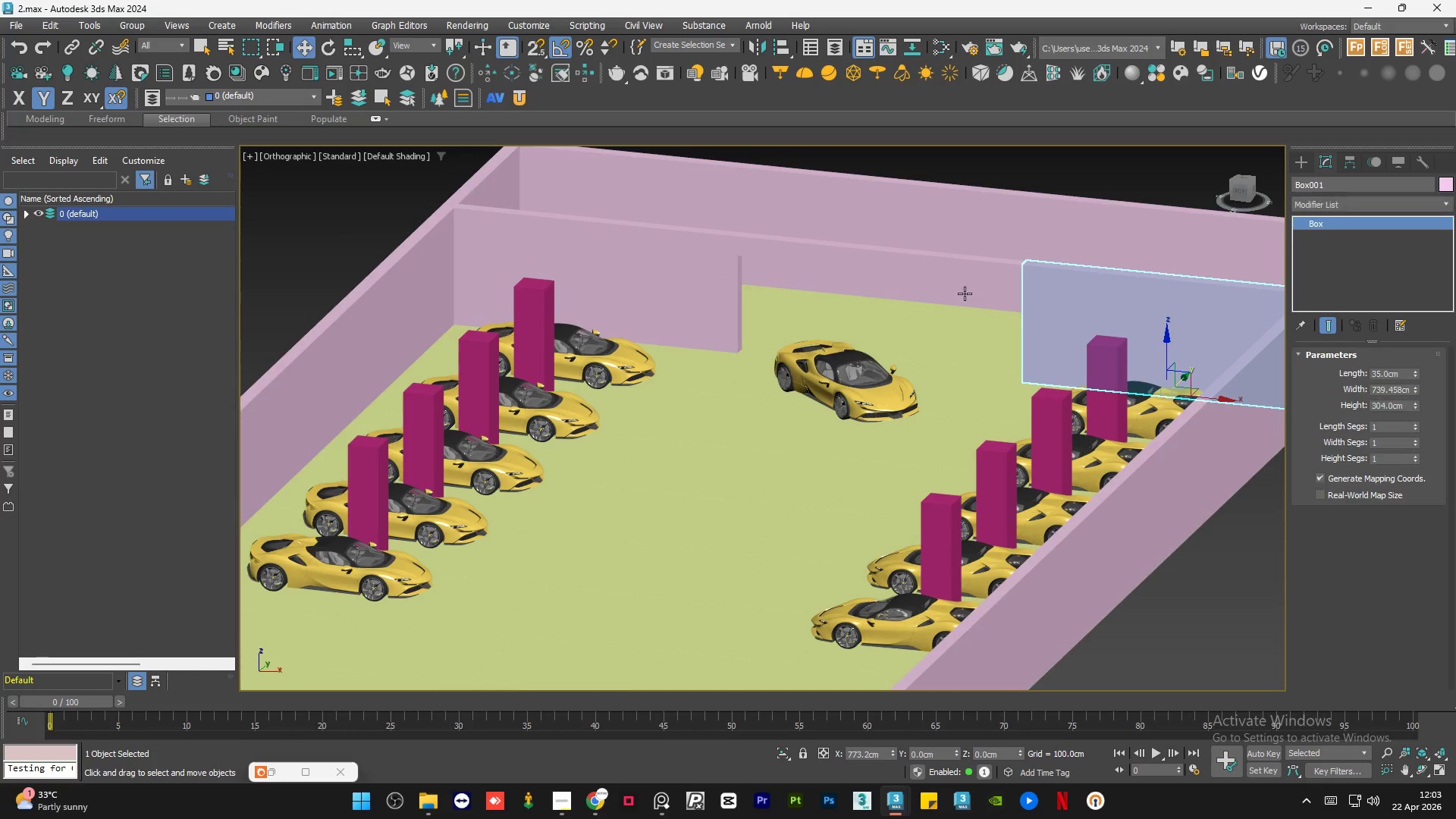 
hold_key(key=ControlLeft, duration=1.09)
left_click([715, 292])
 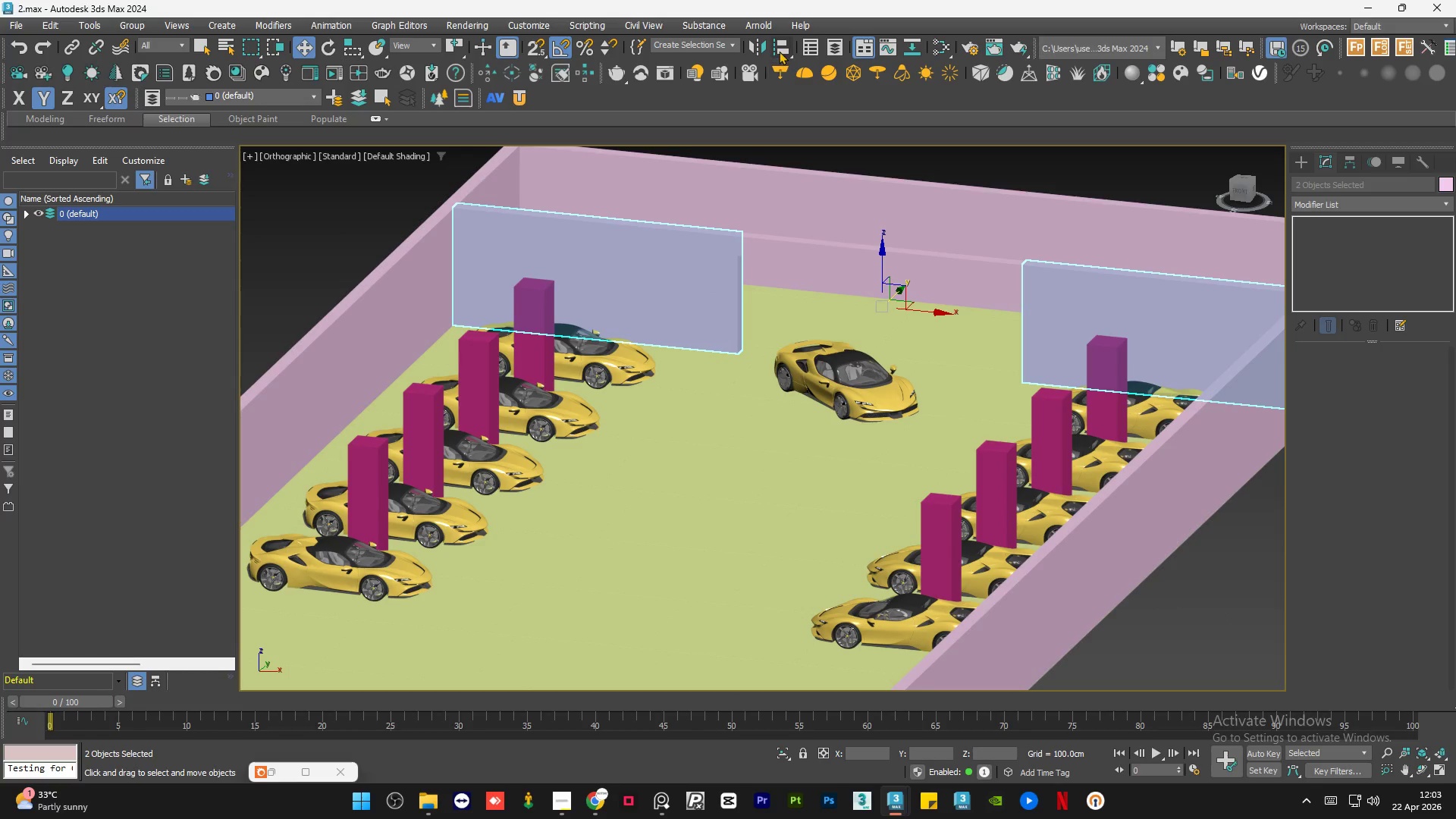 
left_click([779, 51])
 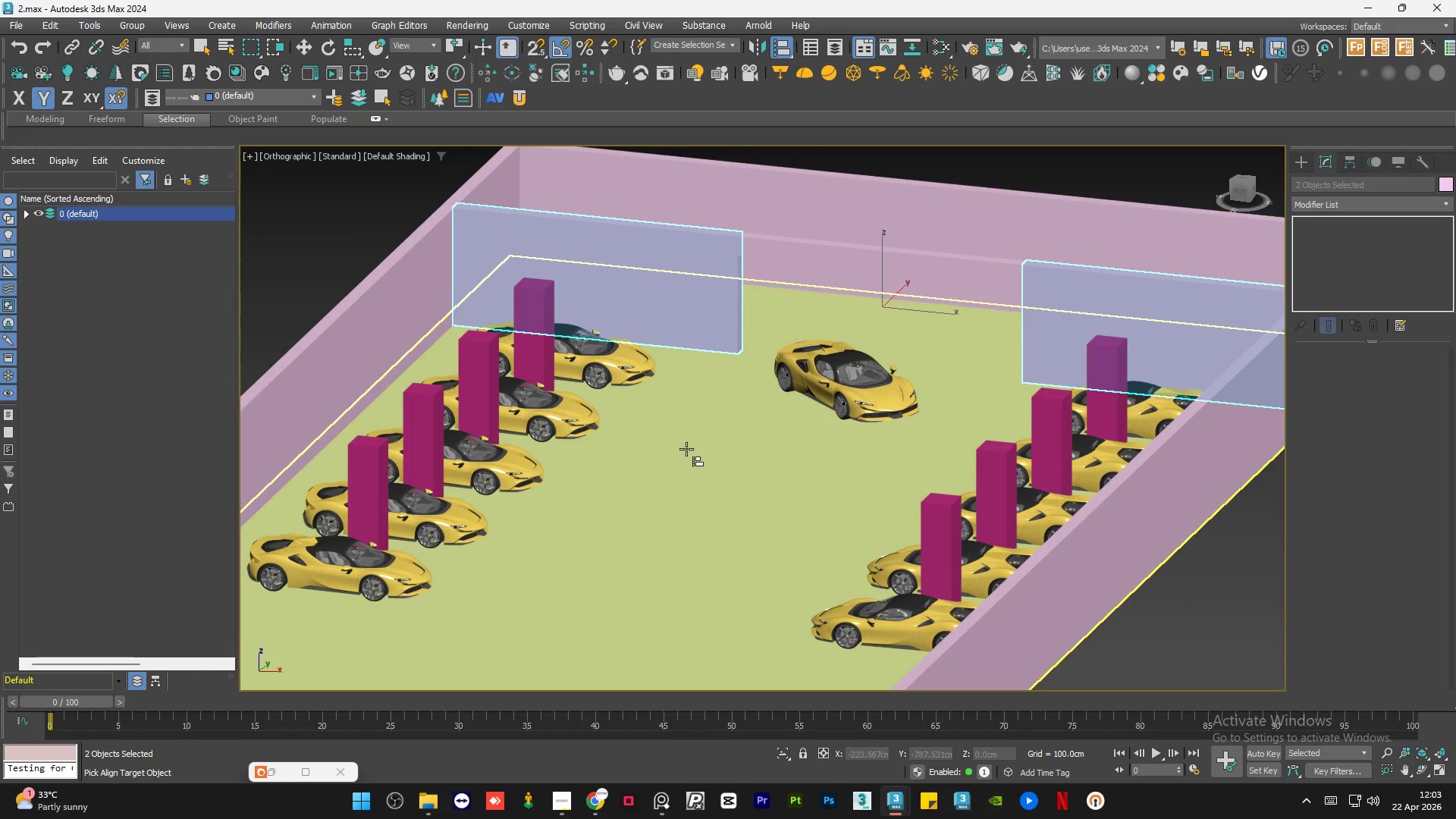 
left_click([686, 449])
 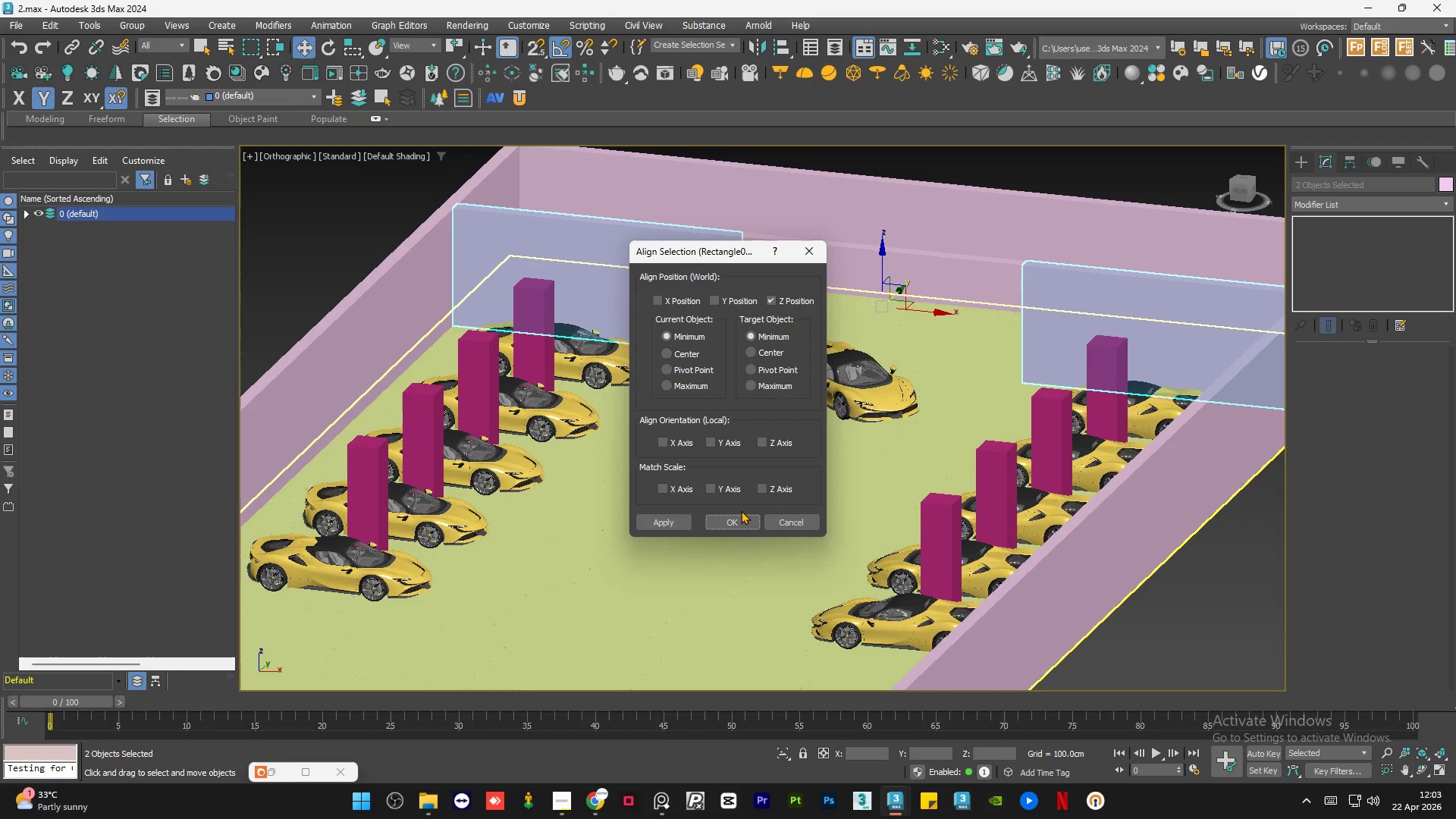 
left_click([739, 517])
 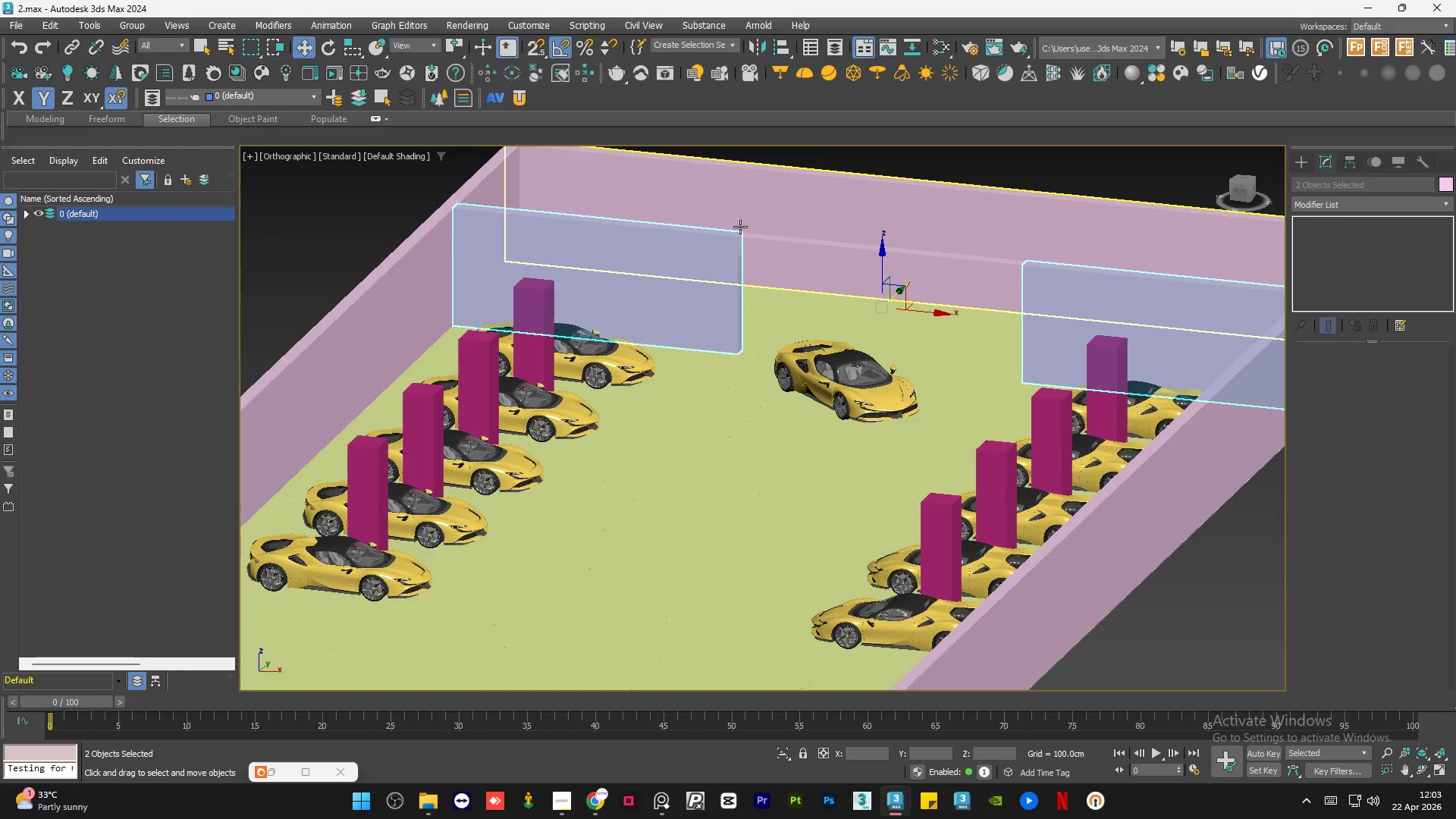 
scroll: coordinate [736, 259], scroll_direction: up, amount: 9.0
 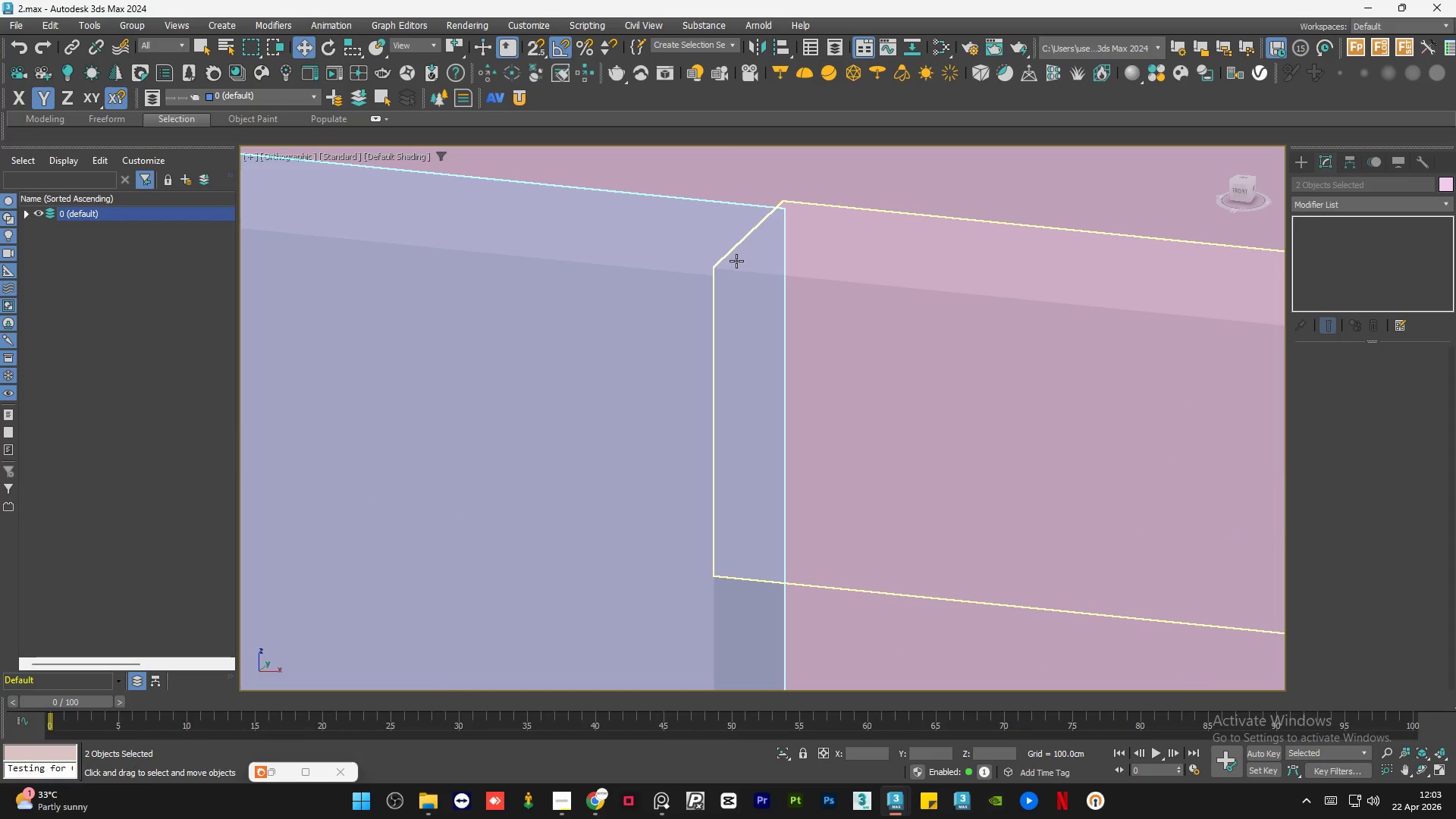 
left_click([736, 261])
 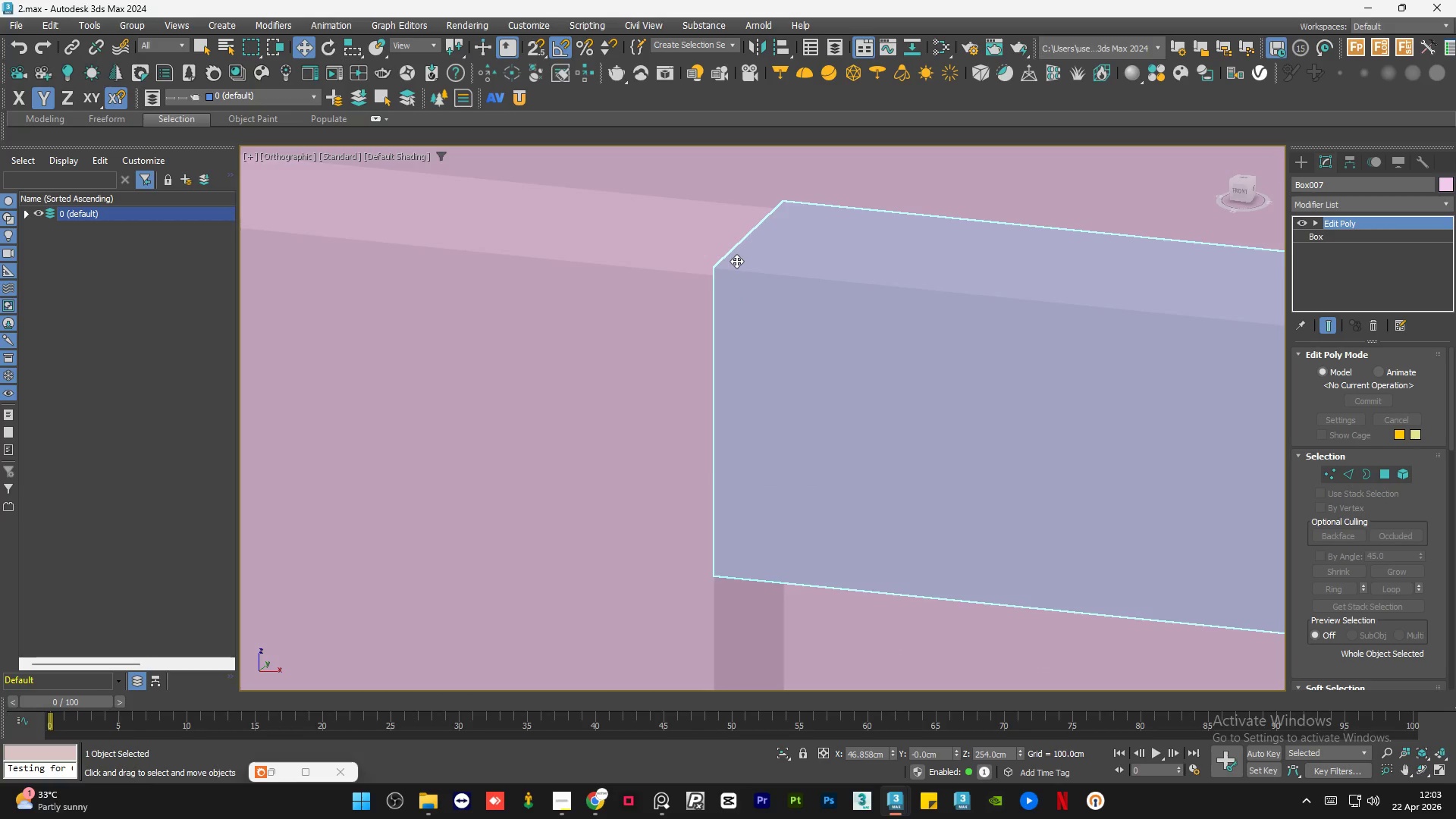 
scroll: coordinate [736, 261], scroll_direction: down, amount: 8.0
 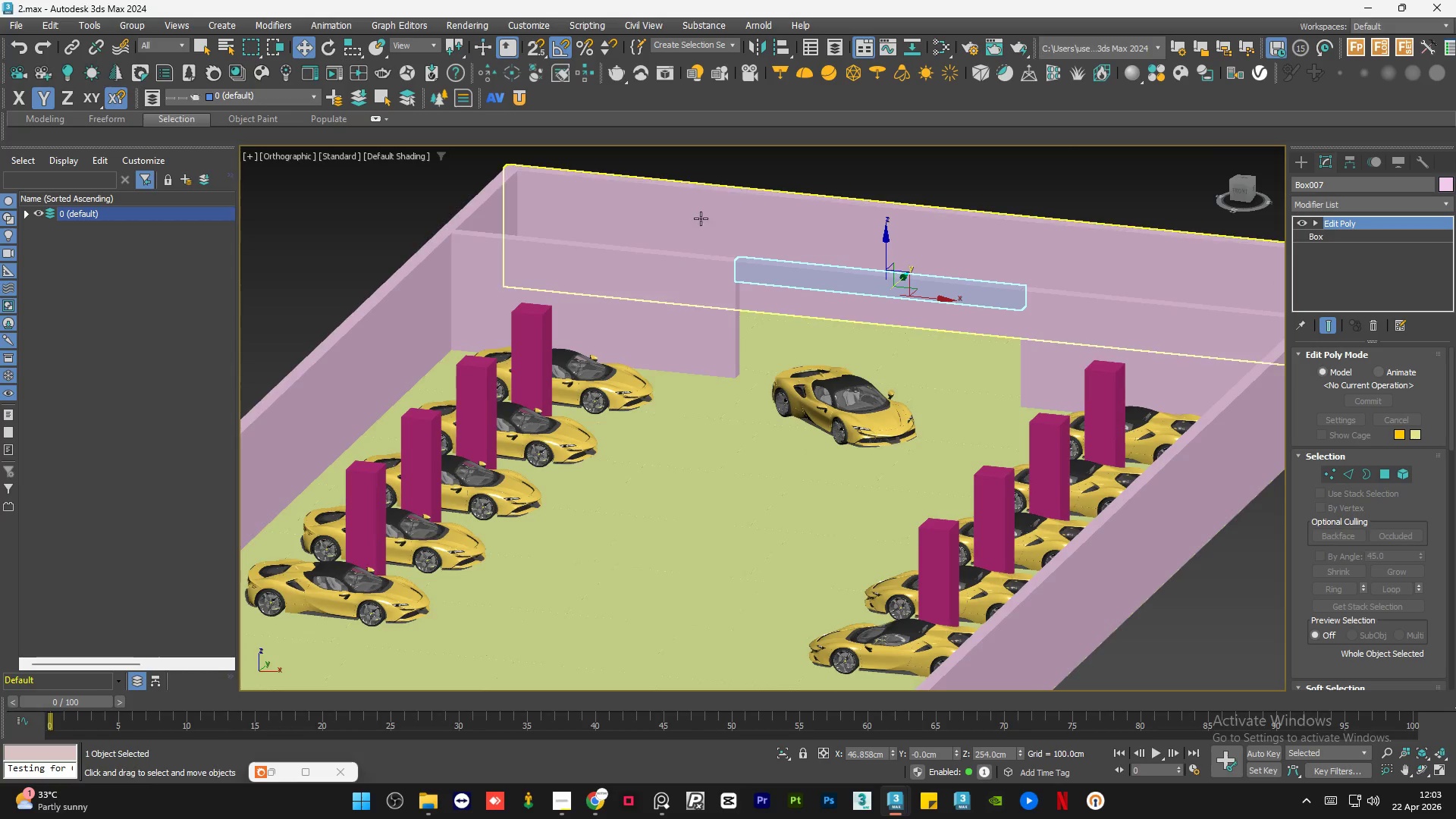 
left_click([701, 218])
 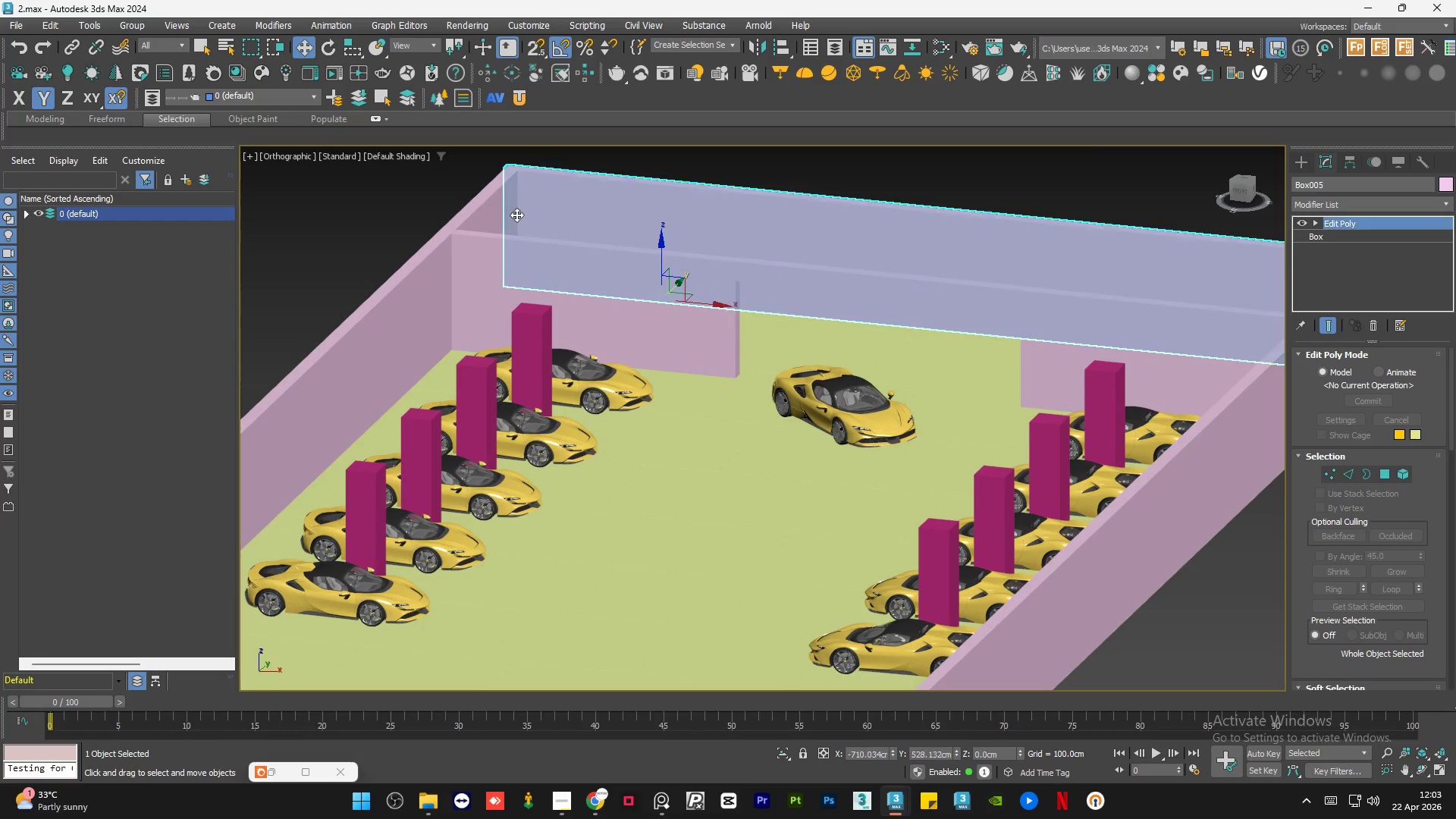 
hold_key(key=ControlLeft, duration=0.69)
left_click([494, 215])
 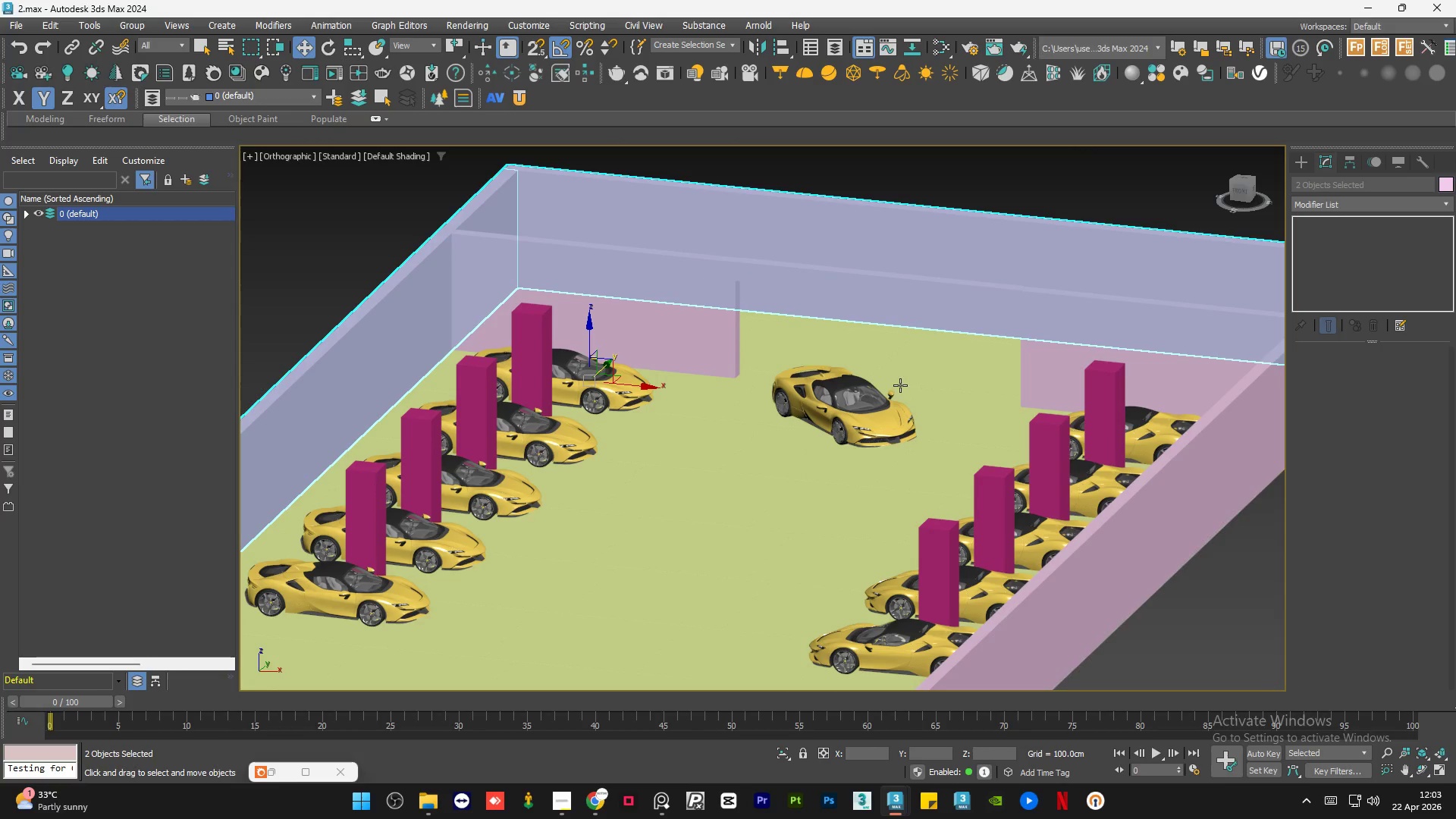 
hold_key(key=ControlLeft, duration=1.06)
left_click([1099, 543])
 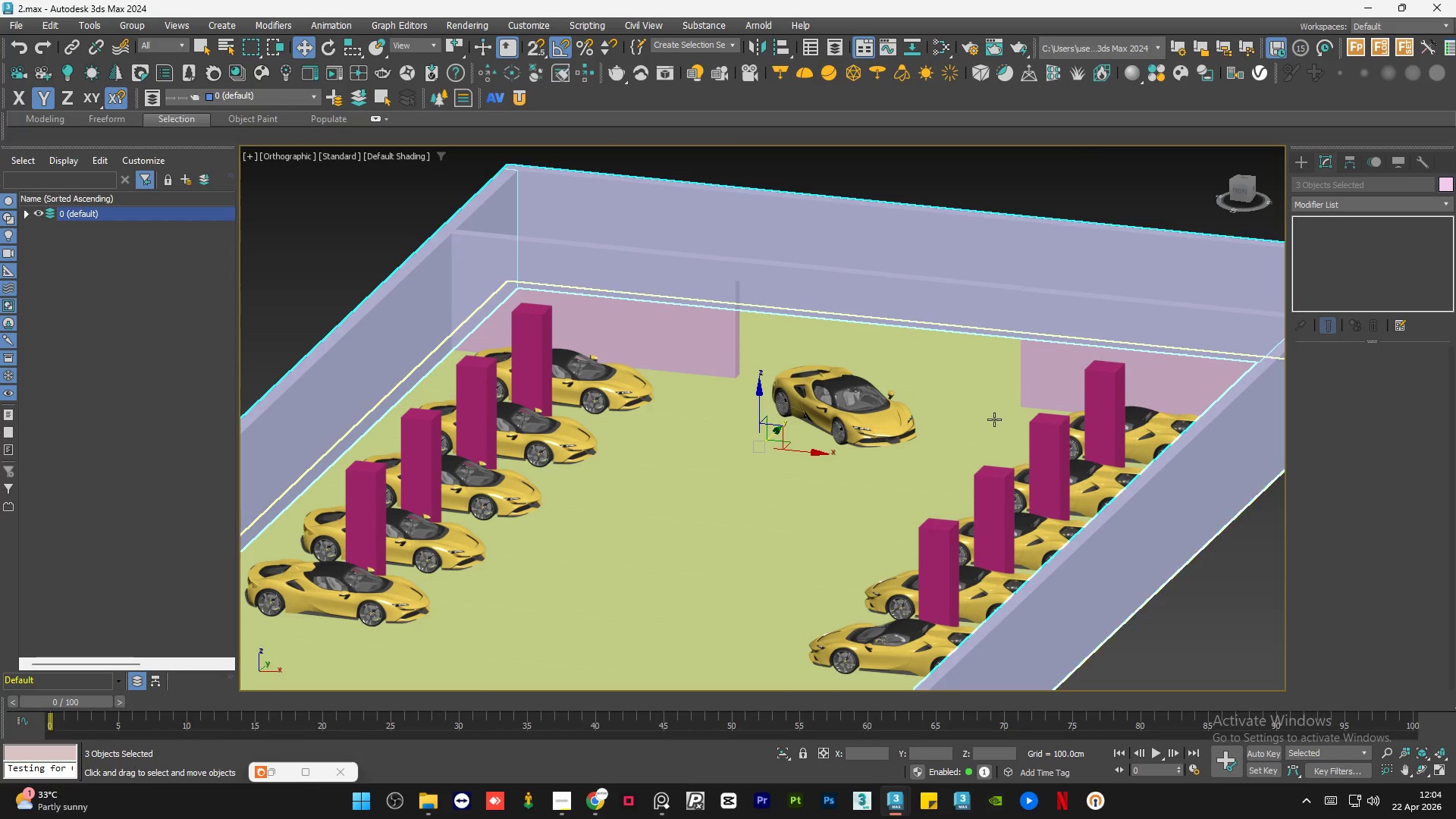 
hold_key(key=ControlLeft, duration=0.77)
 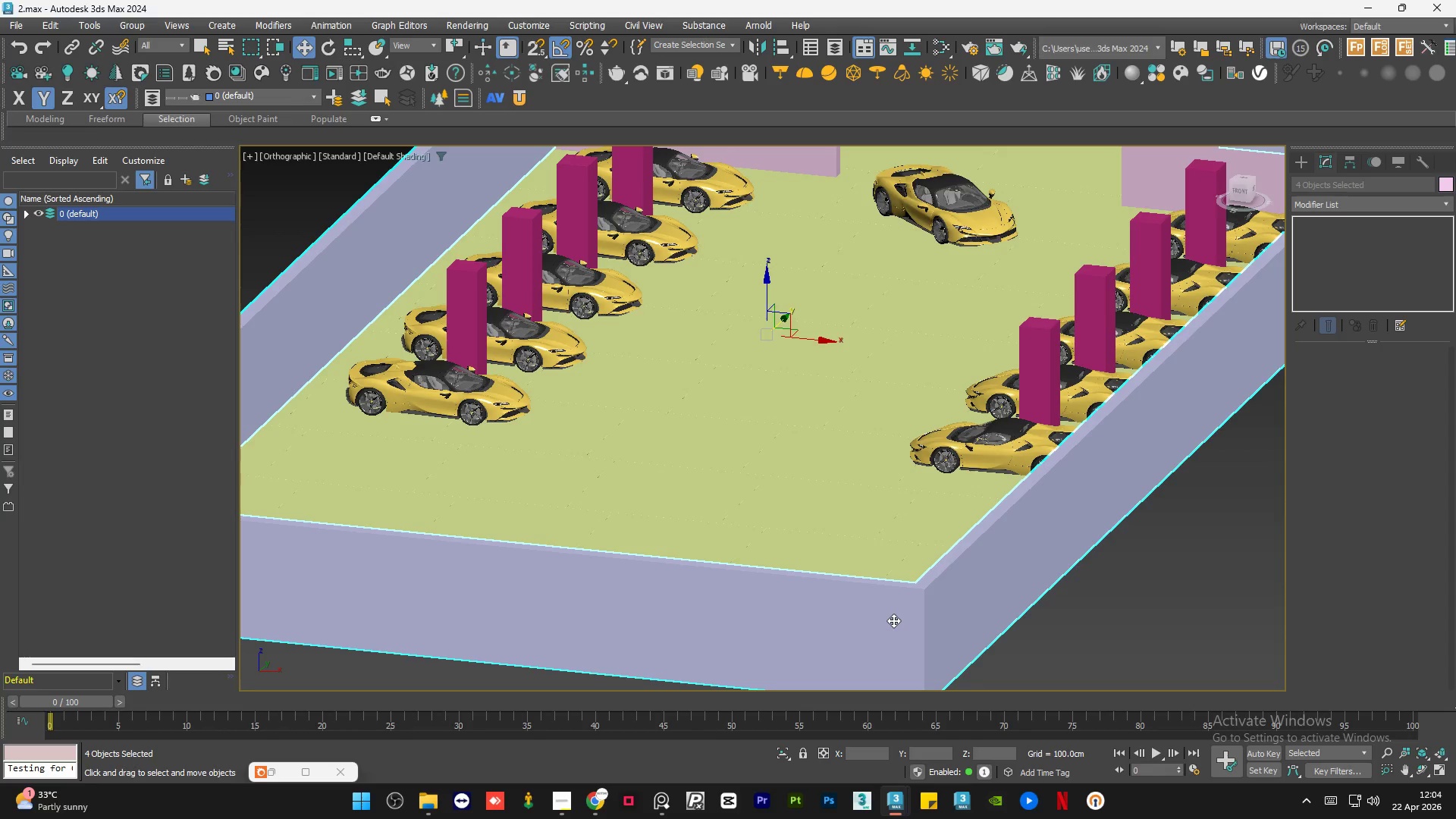 
scroll: coordinate [994, 419], scroll_direction: down, amount: 2.0
 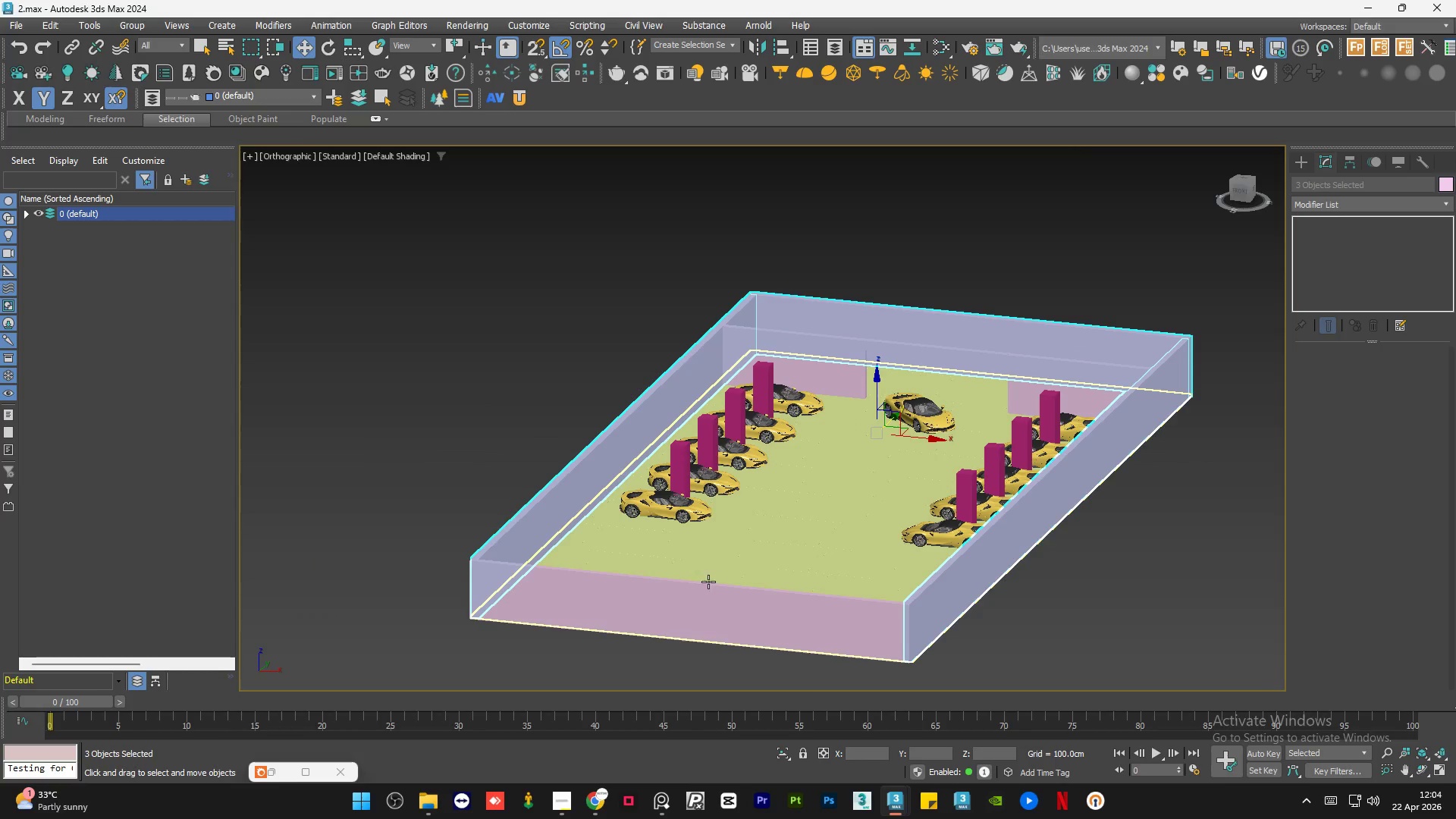 
left_click([654, 602])
 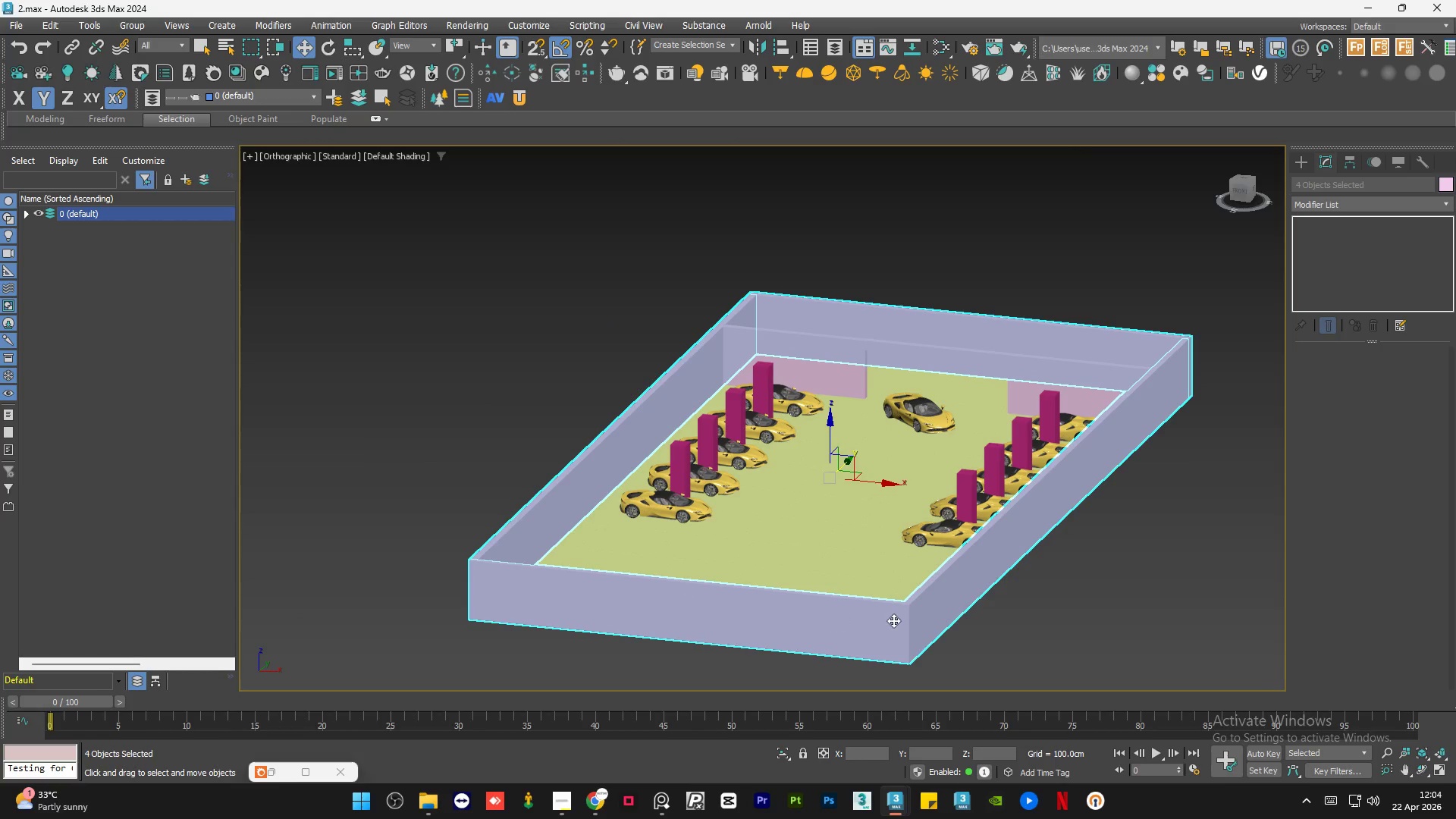 
scroll: coordinate [893, 620], scroll_direction: up, amount: 2.0
 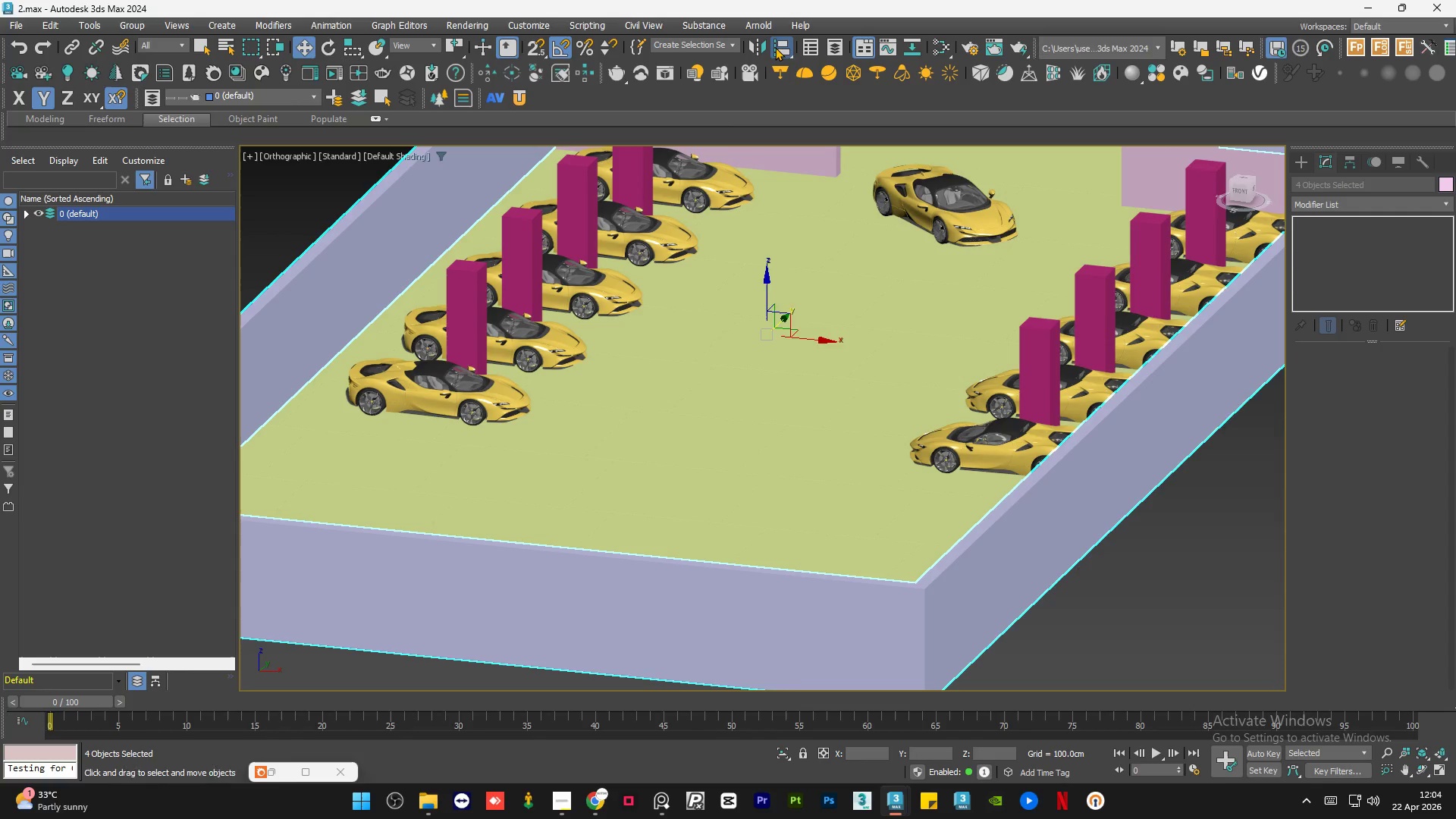 
double_click([763, 396])
 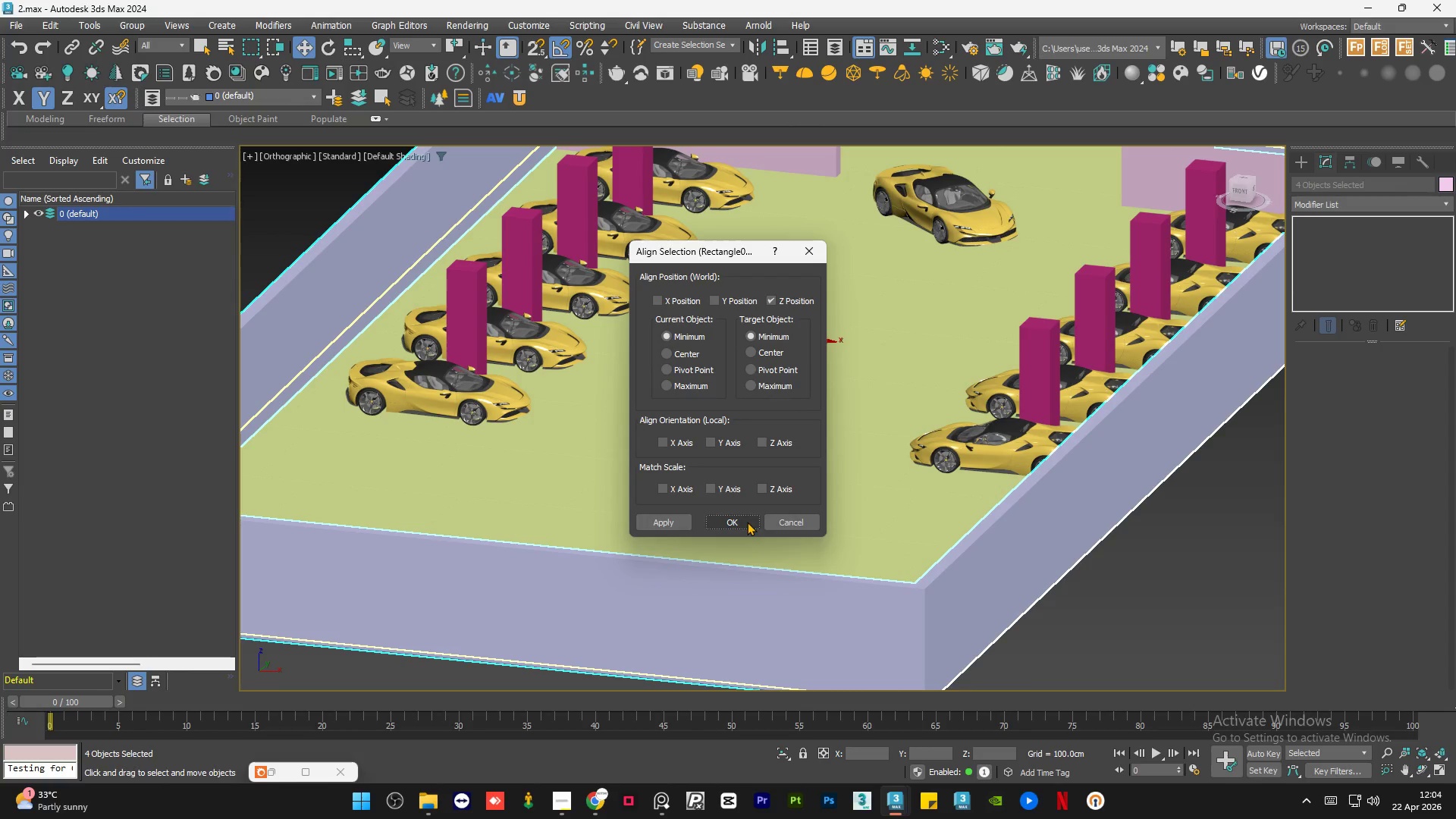 
left_click([739, 522])
 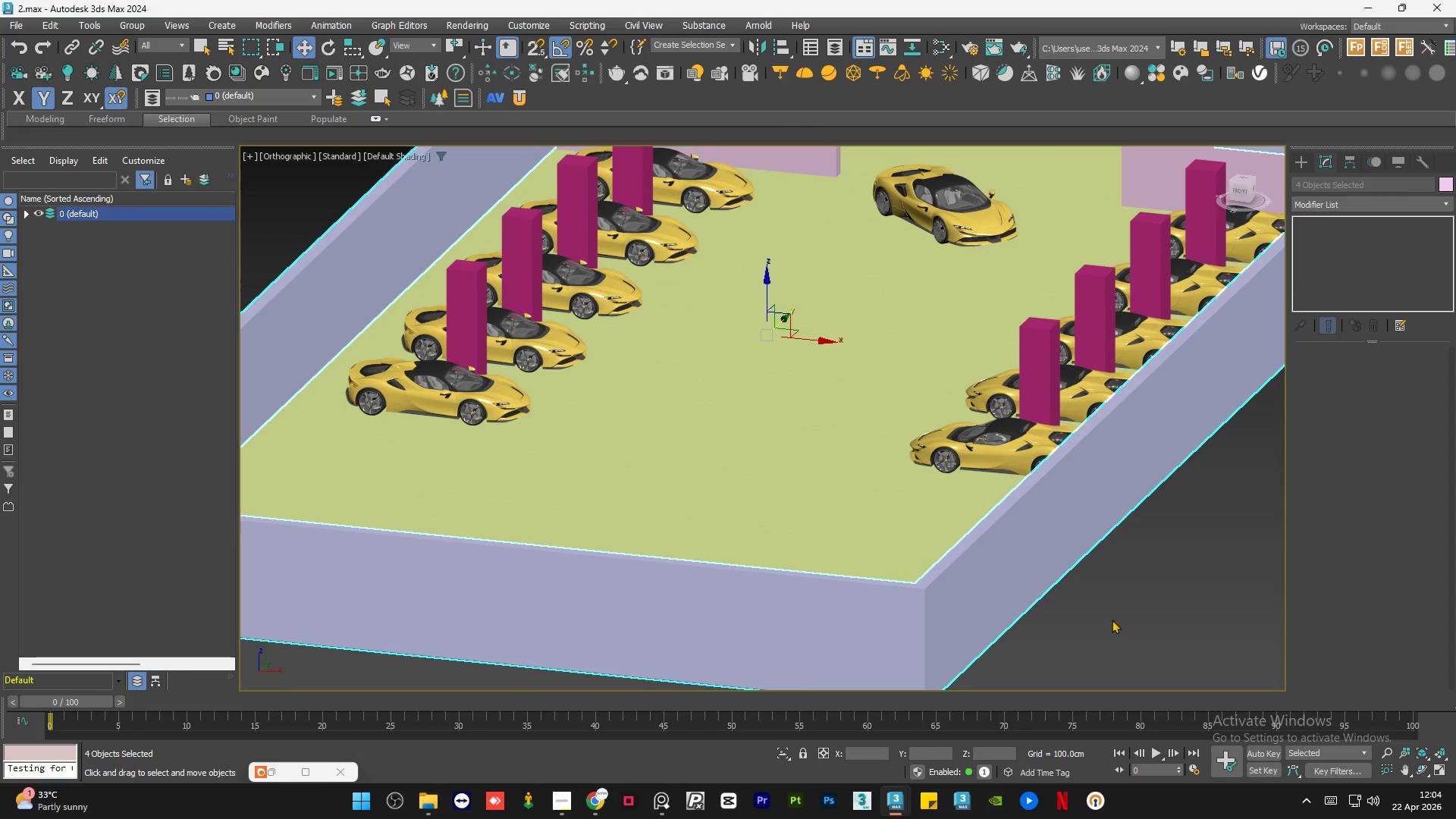 
left_click([1126, 623])
 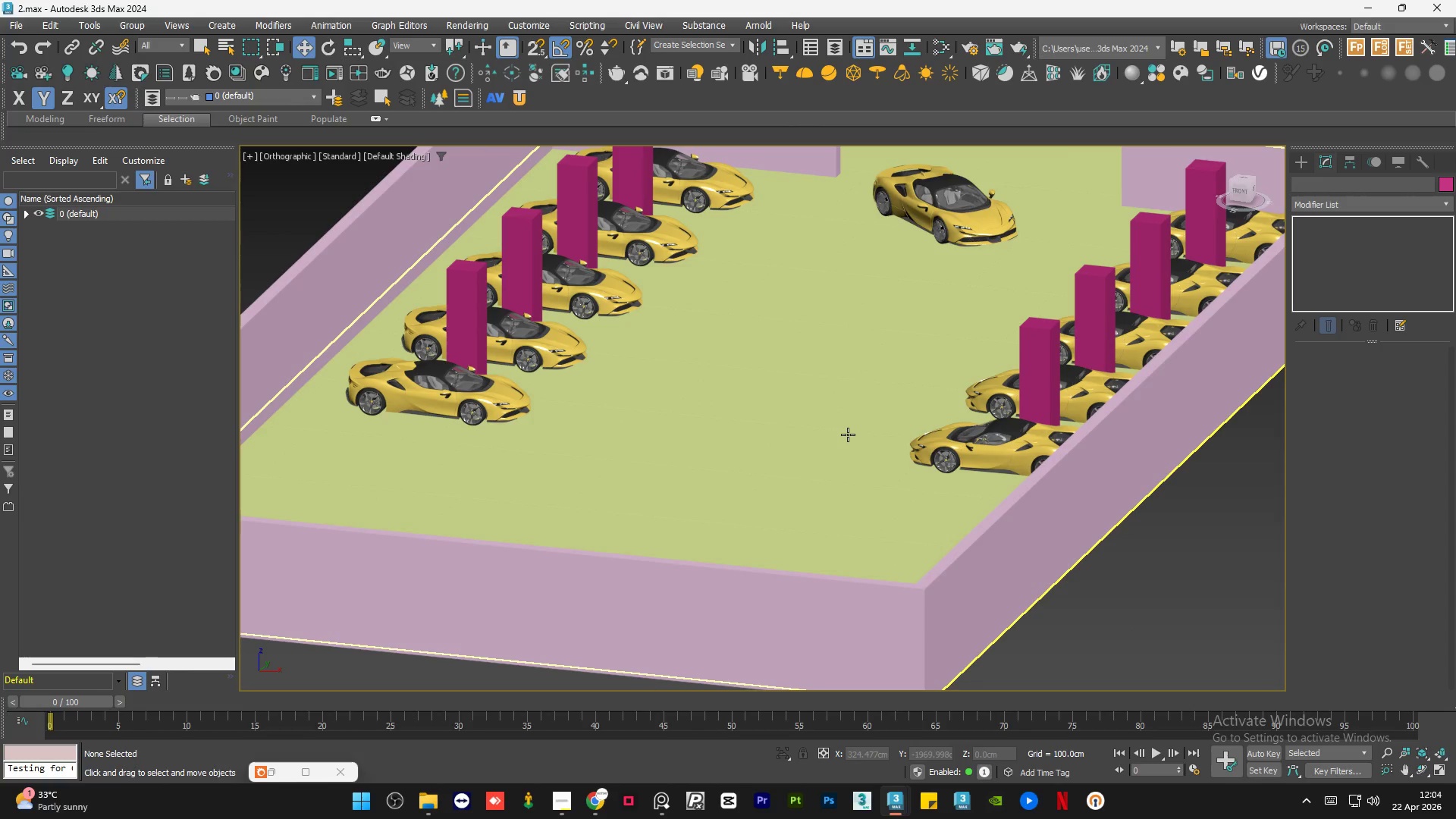 
key(Control+Z)
 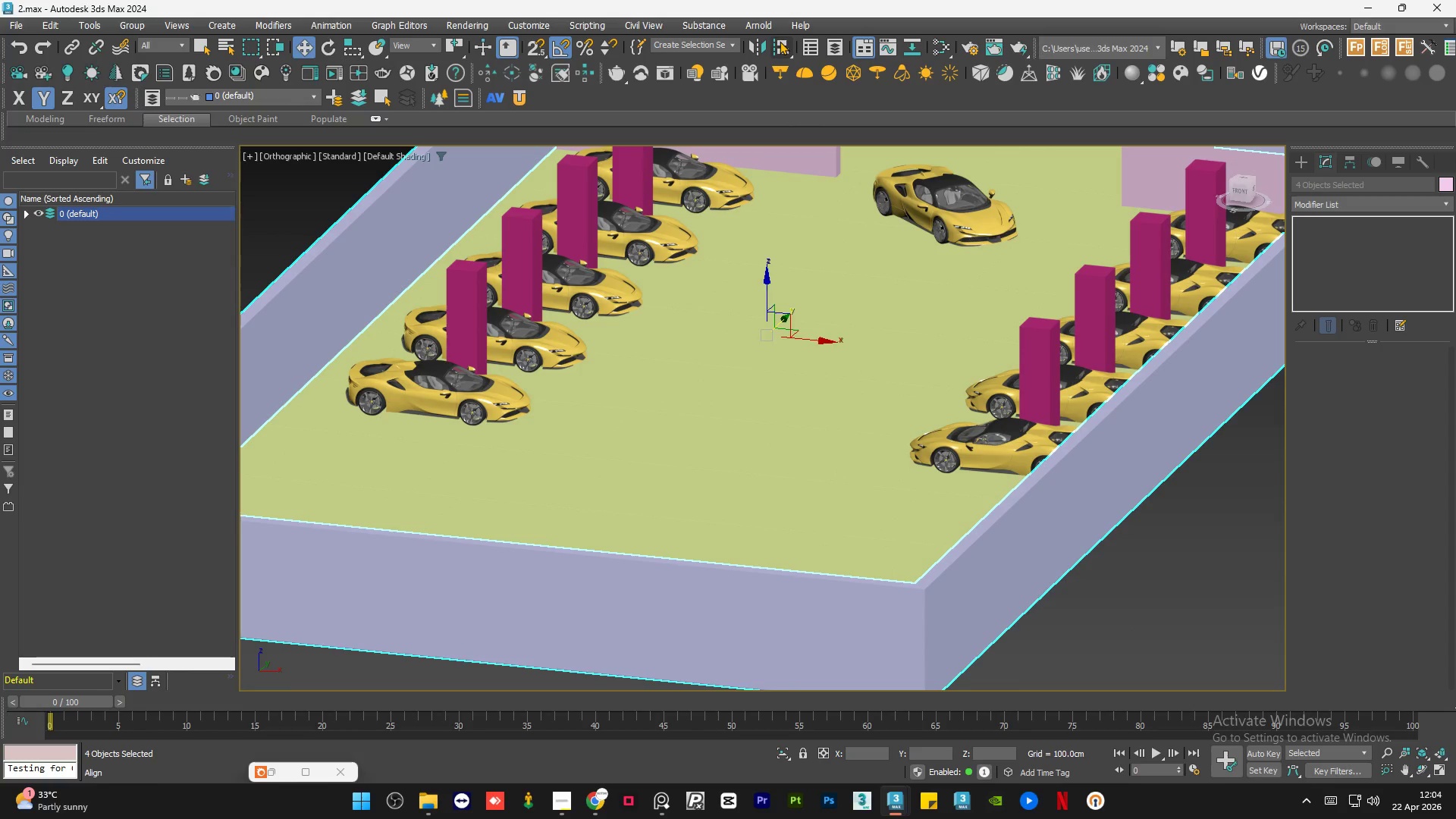 
double_click([766, 332])
 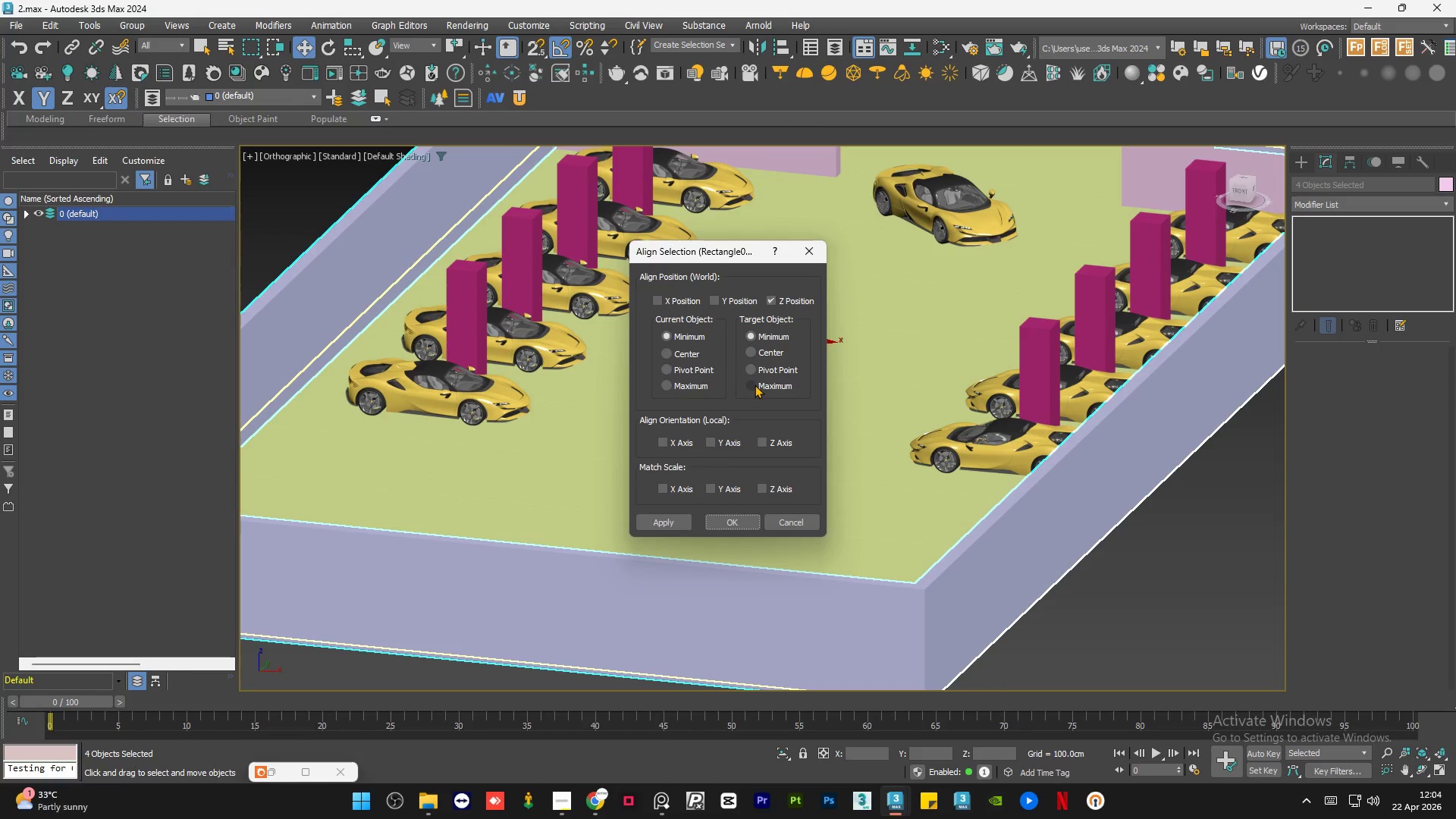 
left_click([755, 384])
 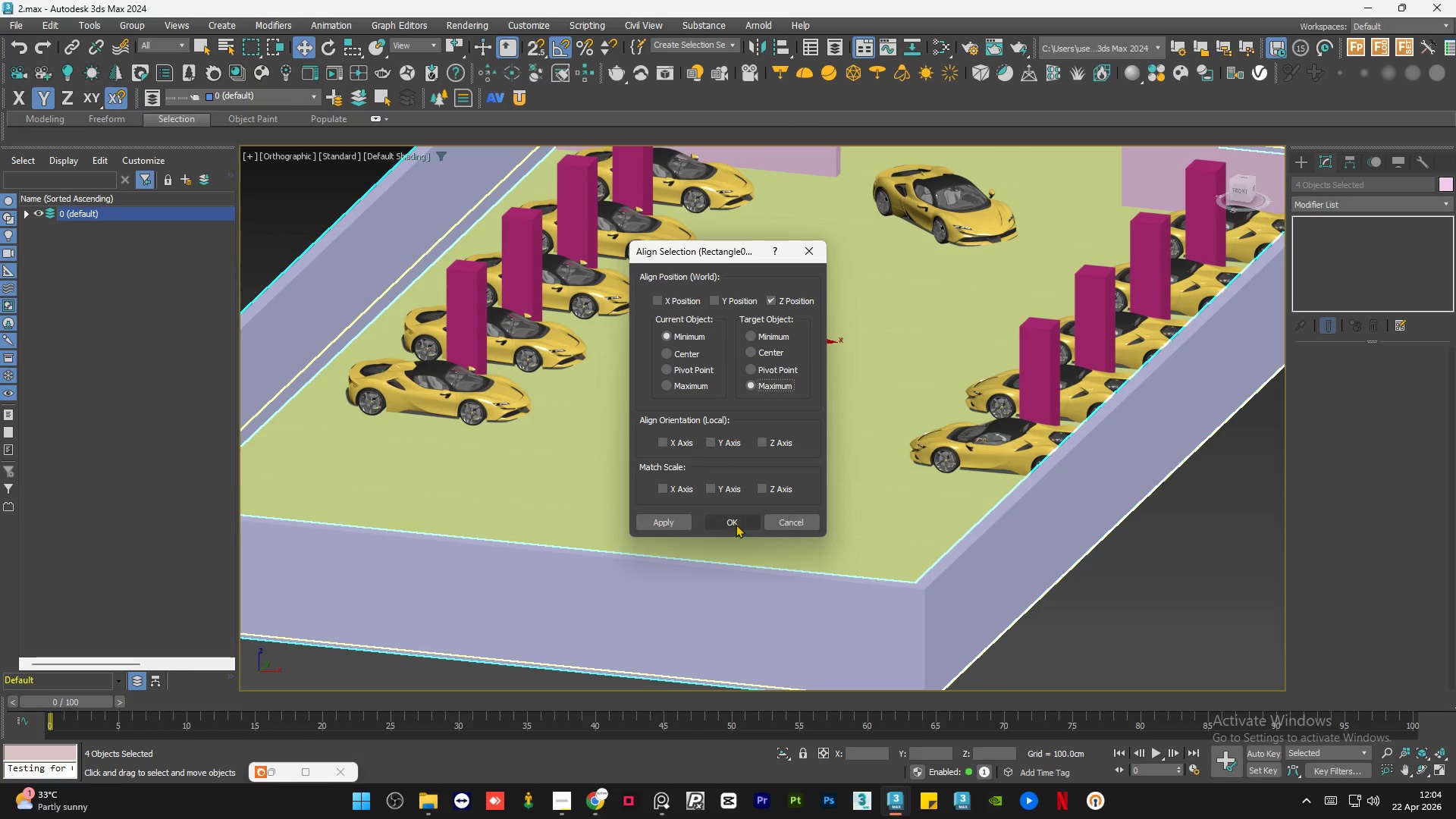 
left_click([736, 522])
 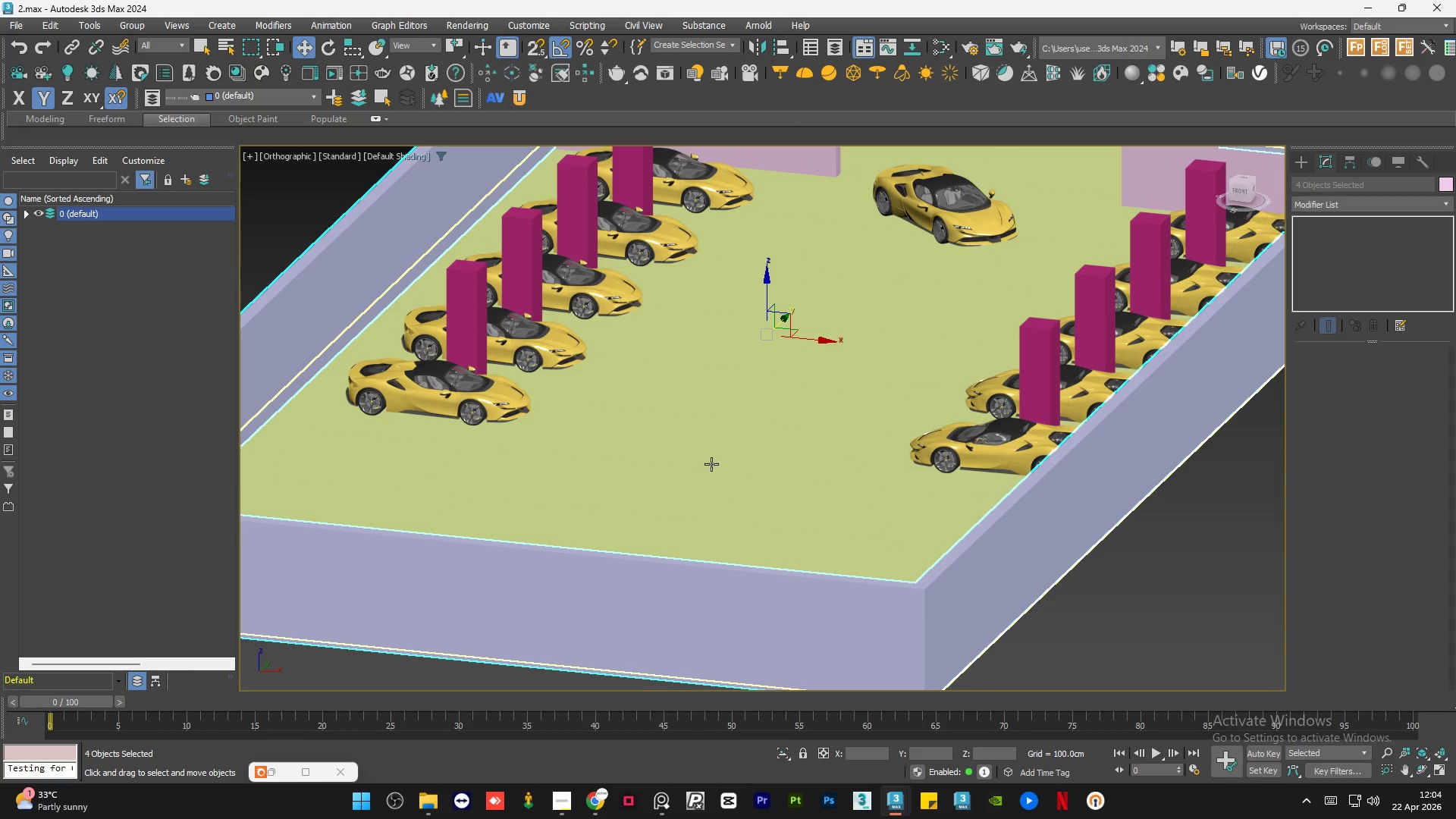 
scroll: coordinate [711, 464], scroll_direction: down, amount: 2.0
 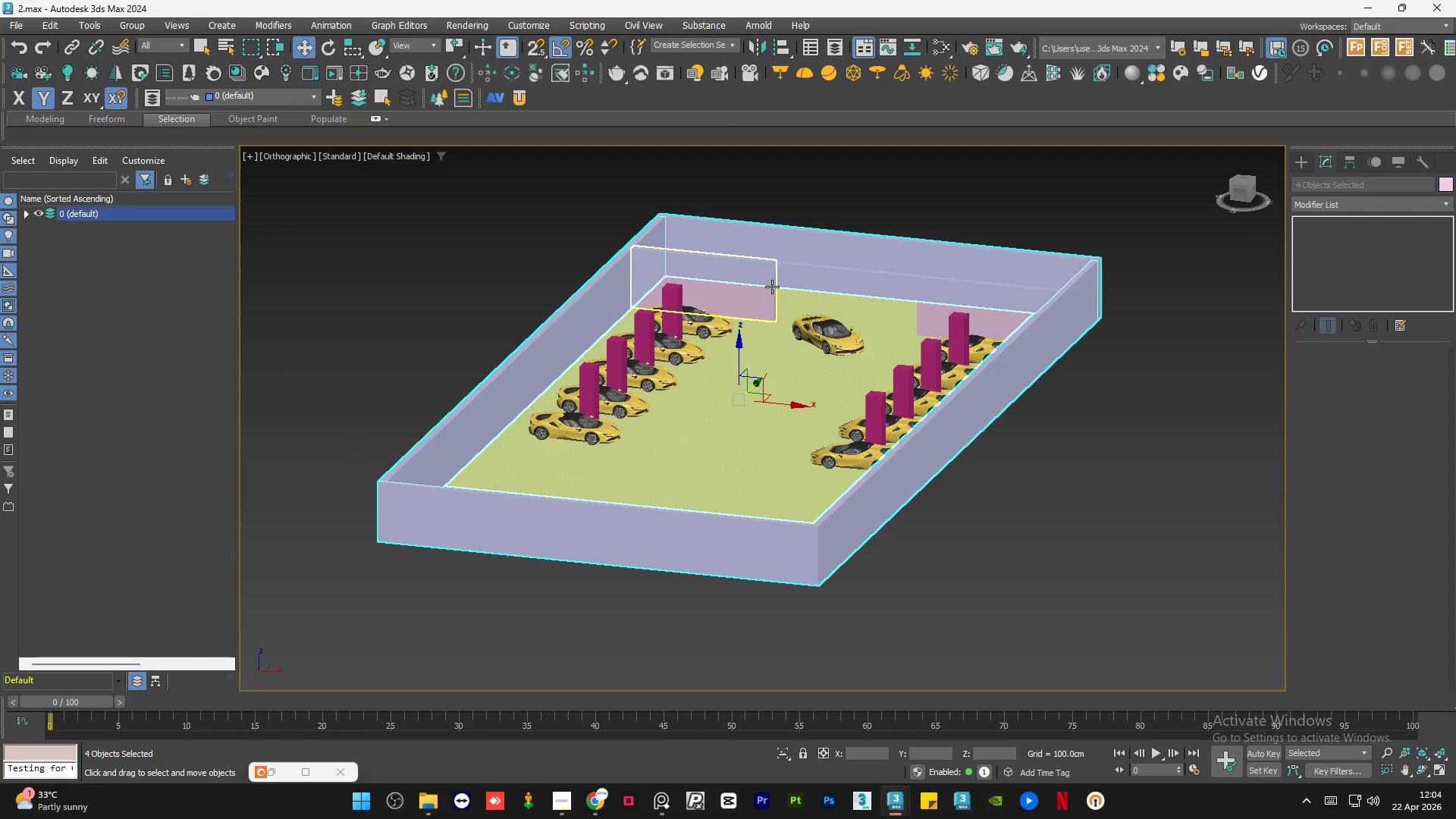 
left_click([758, 286])
 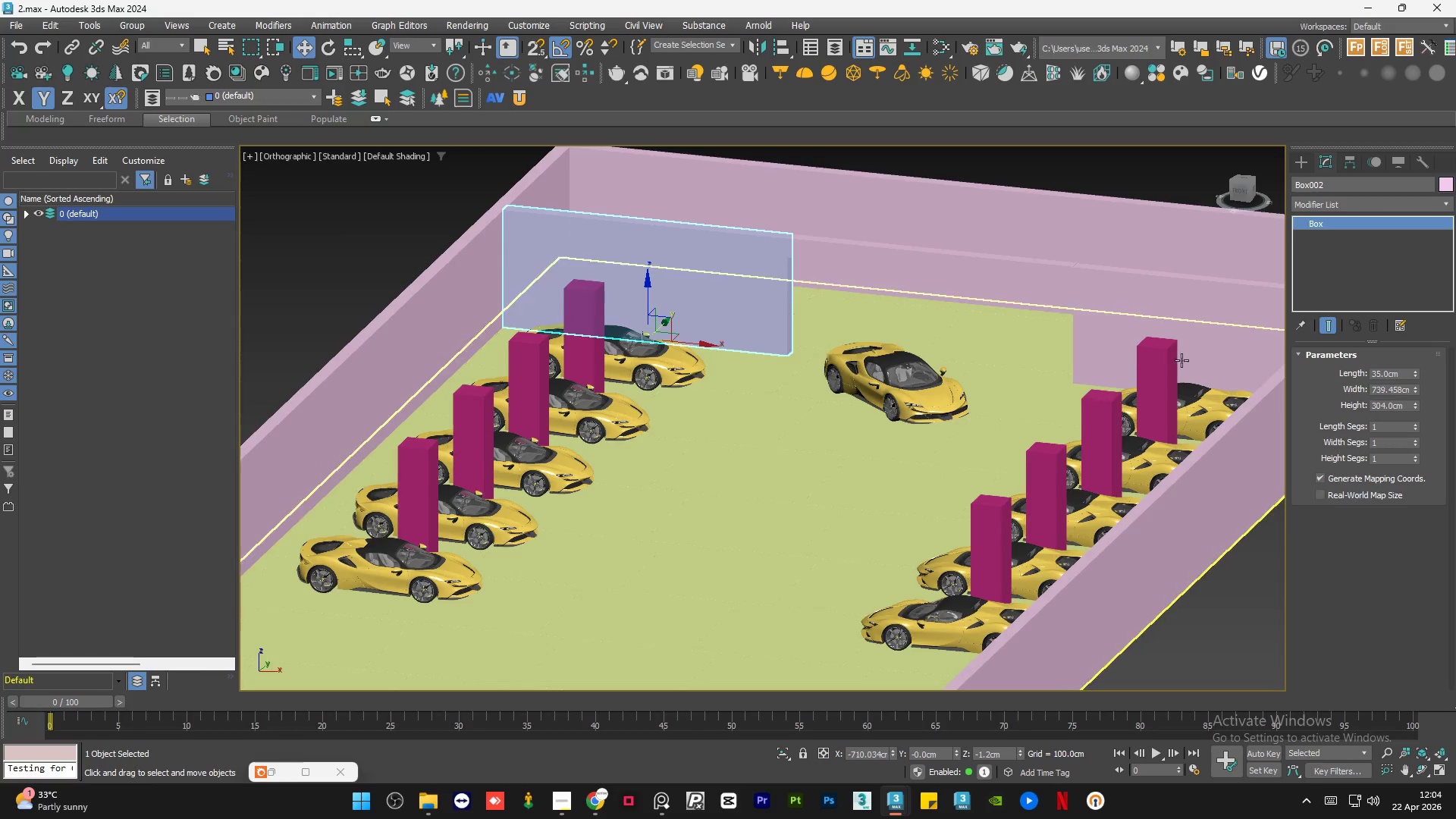 
scroll: coordinate [759, 287], scroll_direction: up, amount: 2.0
 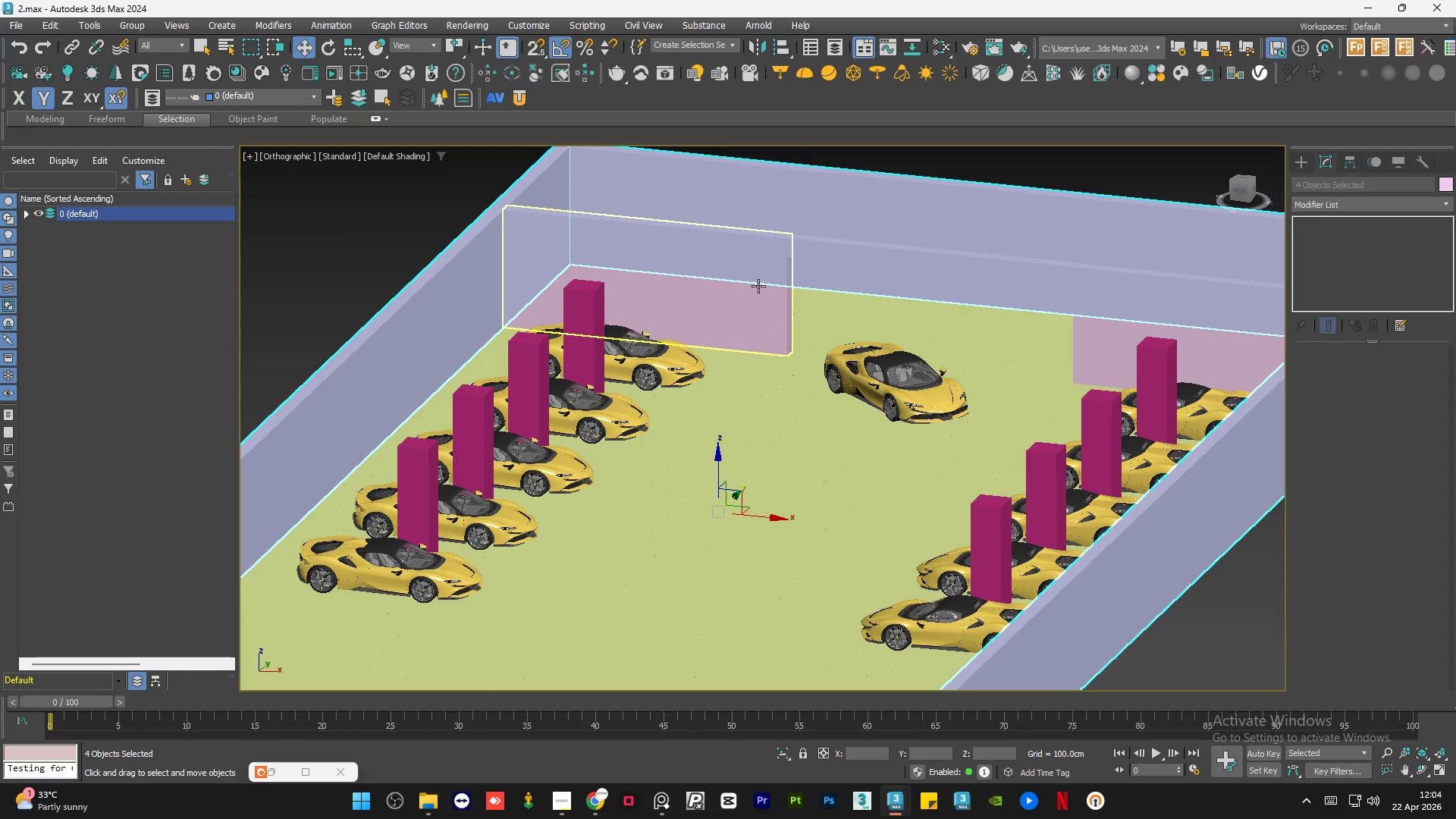 
hold_key(key=ControlLeft, duration=1.06)
left_click([1137, 305])
 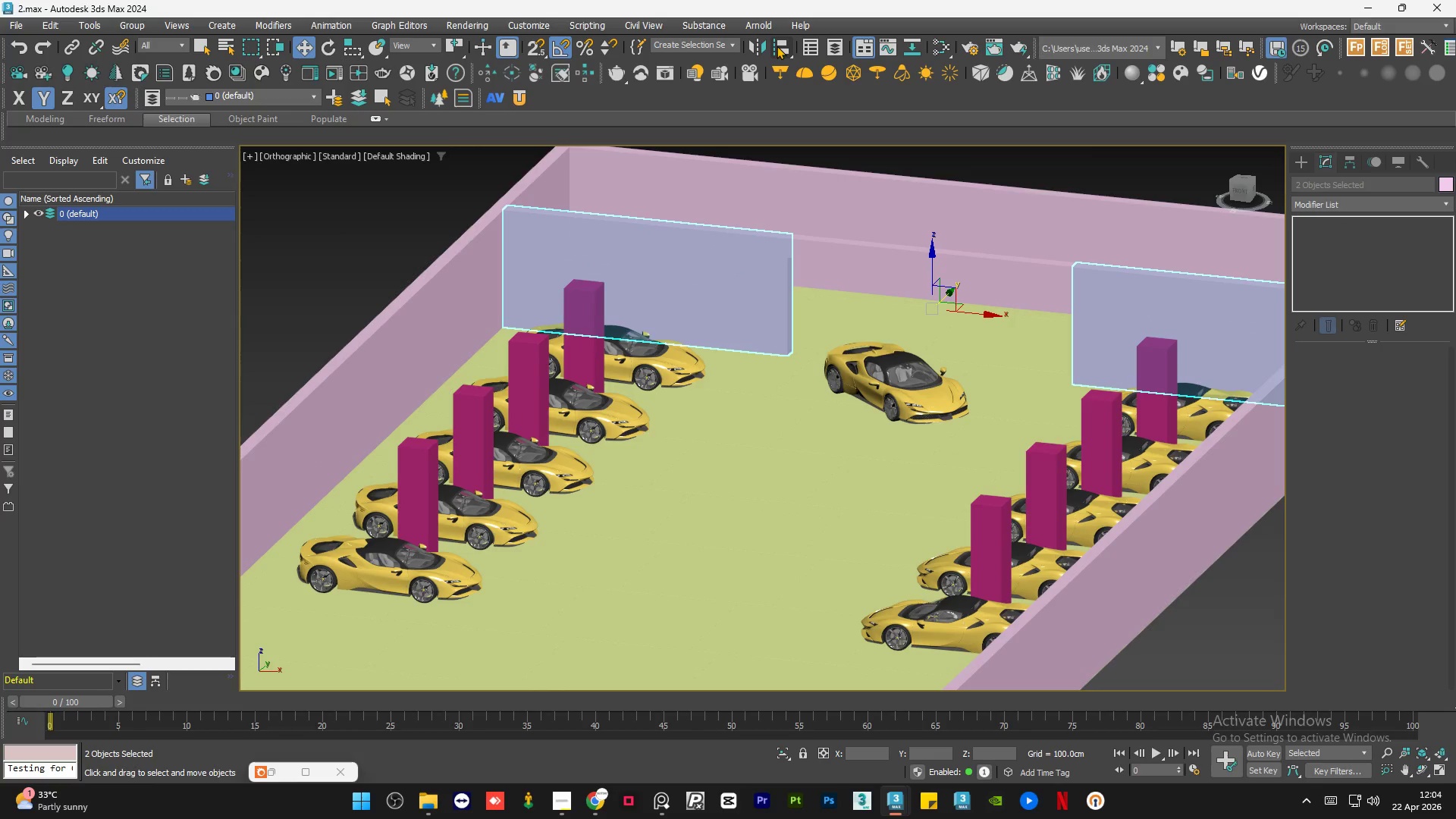 
left_click([777, 46])
 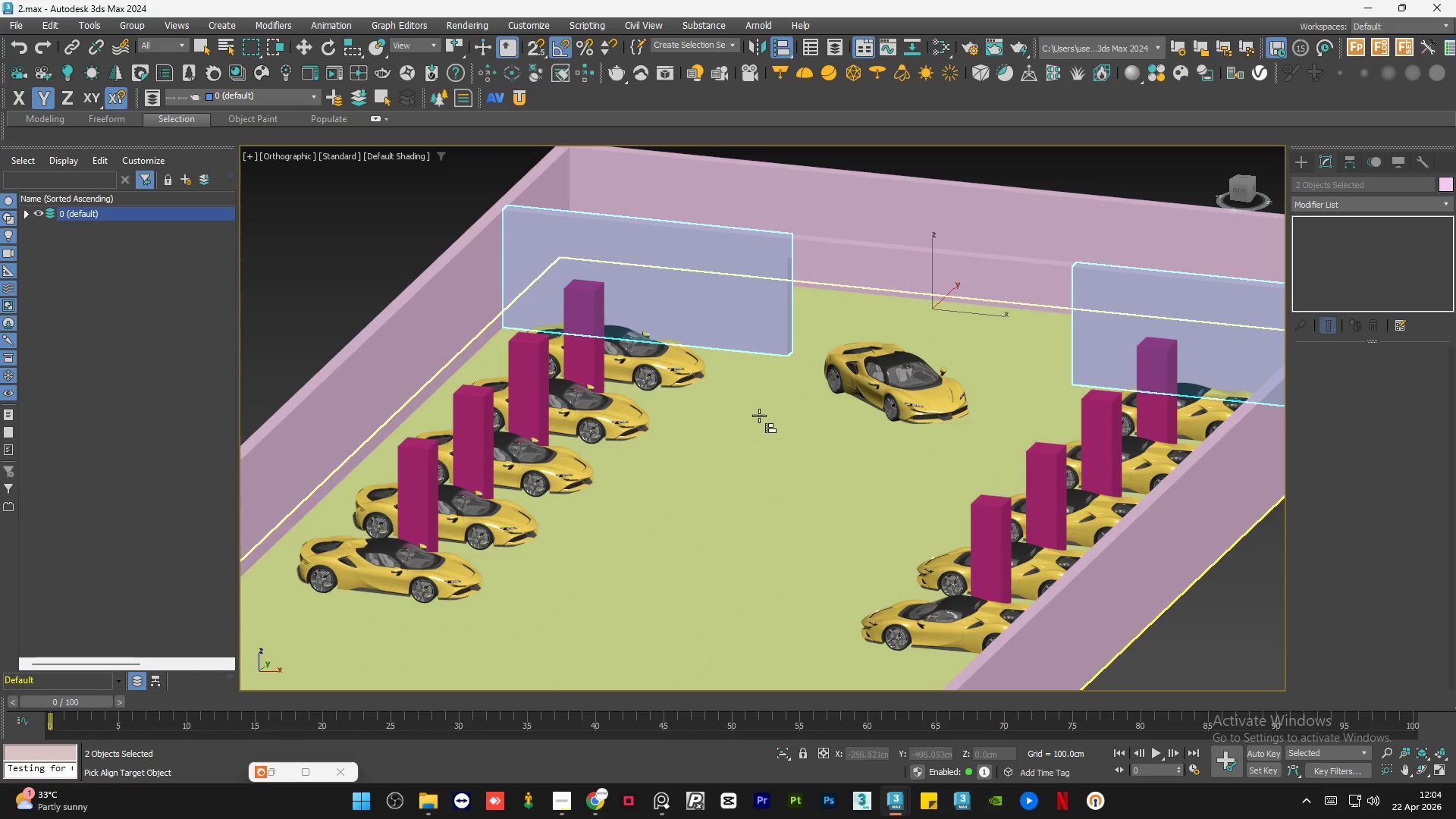 
left_click([759, 416])
 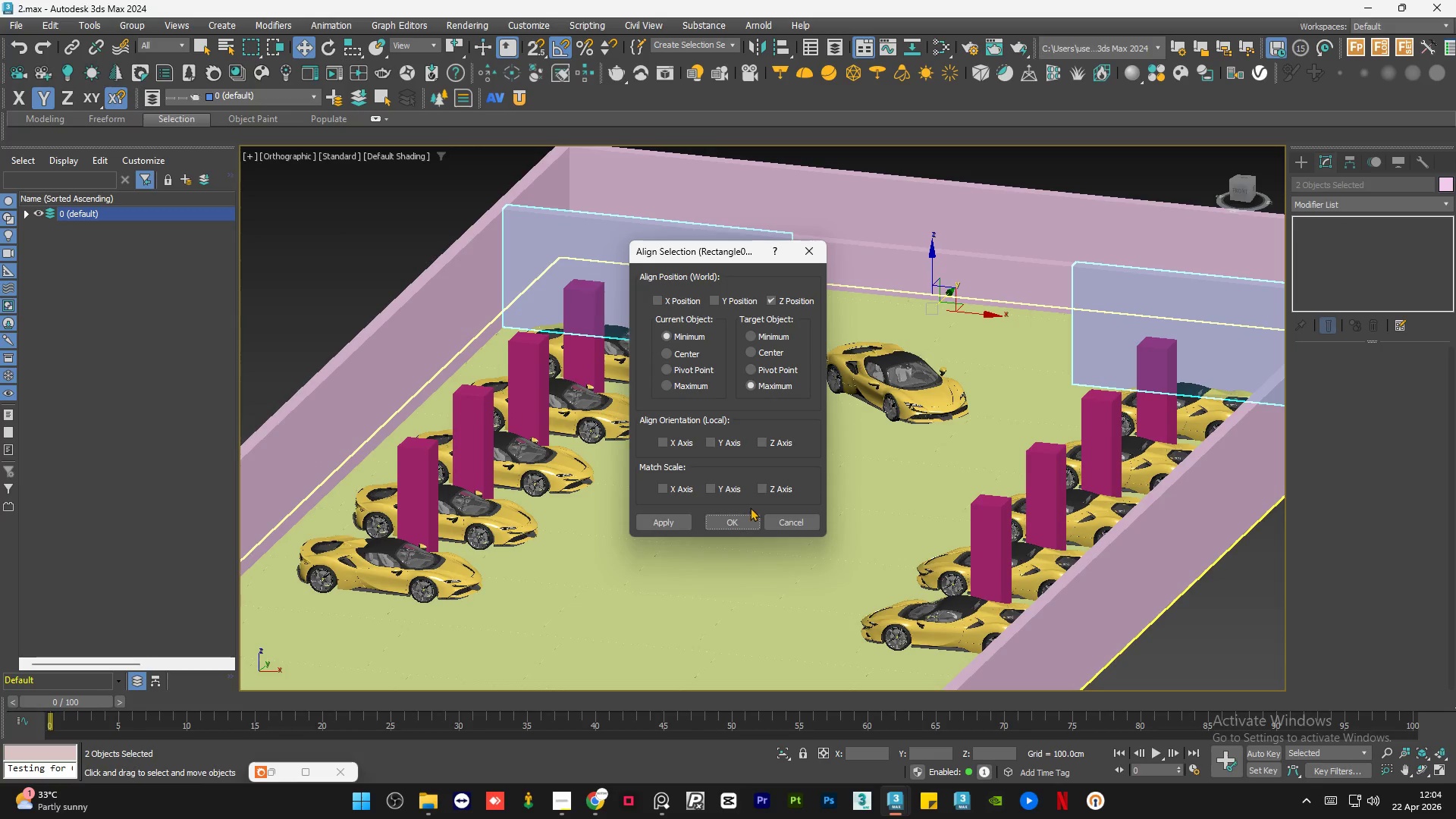 
left_click([745, 520])
 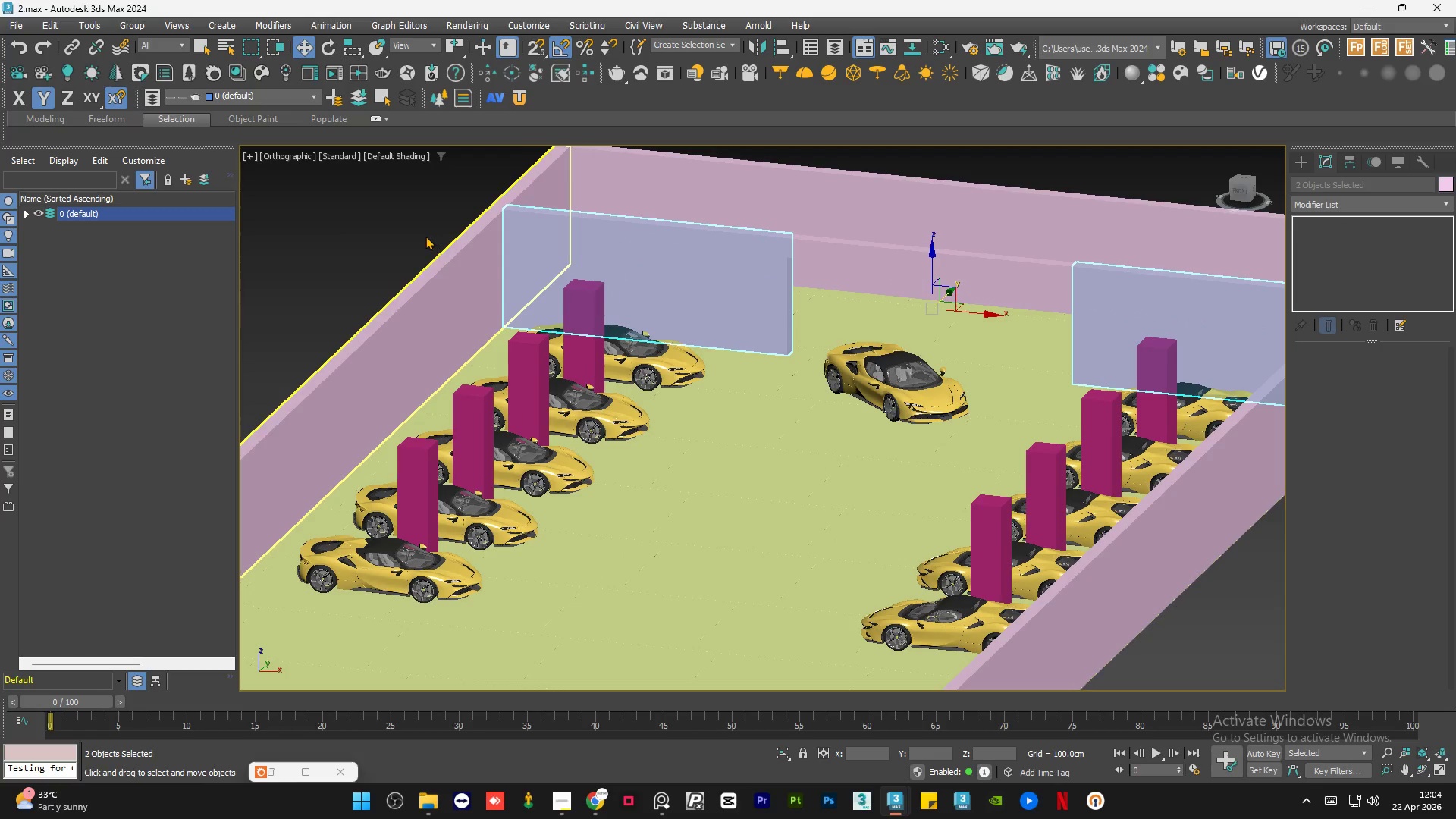 
left_click([425, 235])
 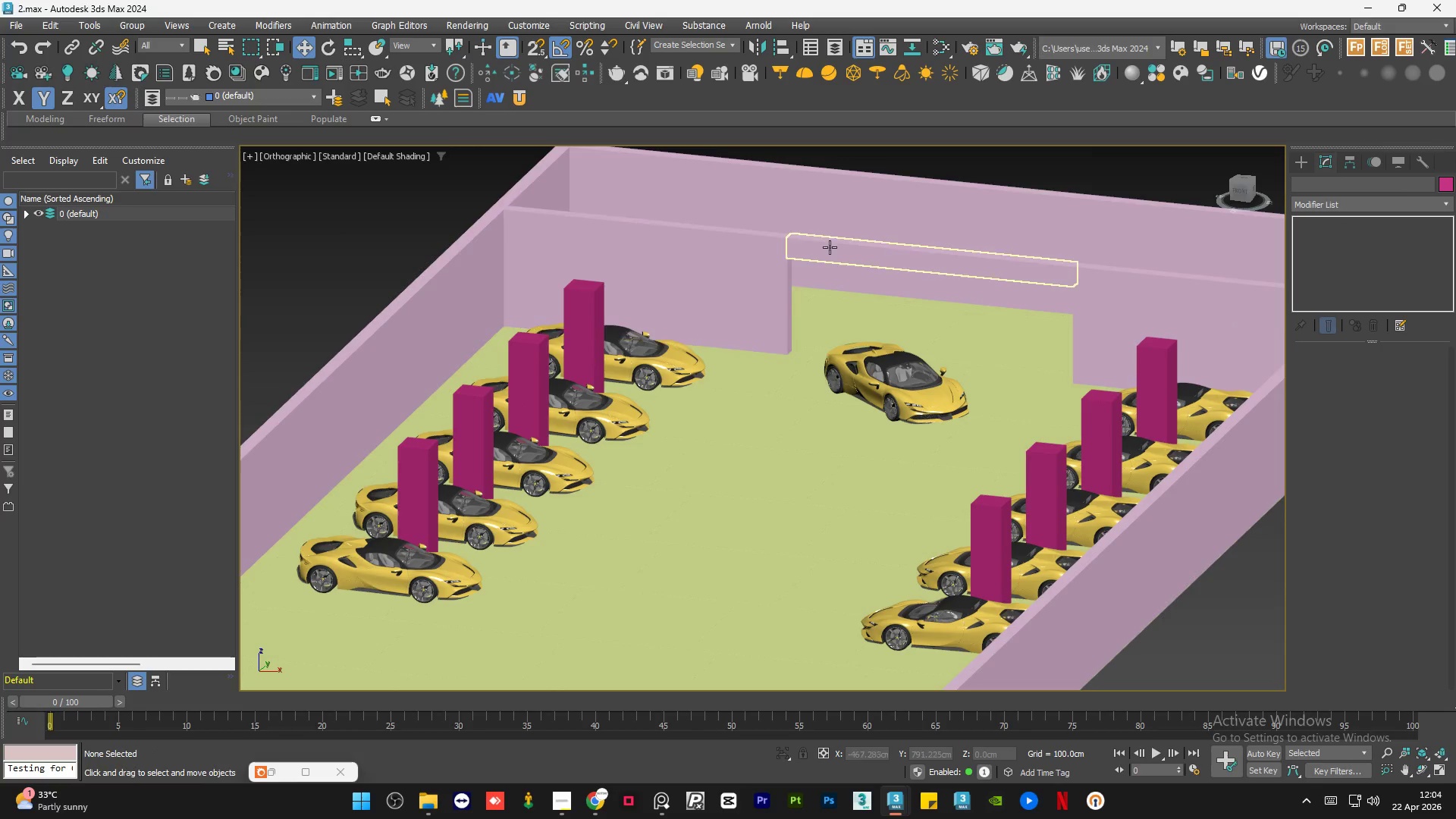 
scroll: coordinate [767, 221], scroll_direction: up, amount: 9.0
 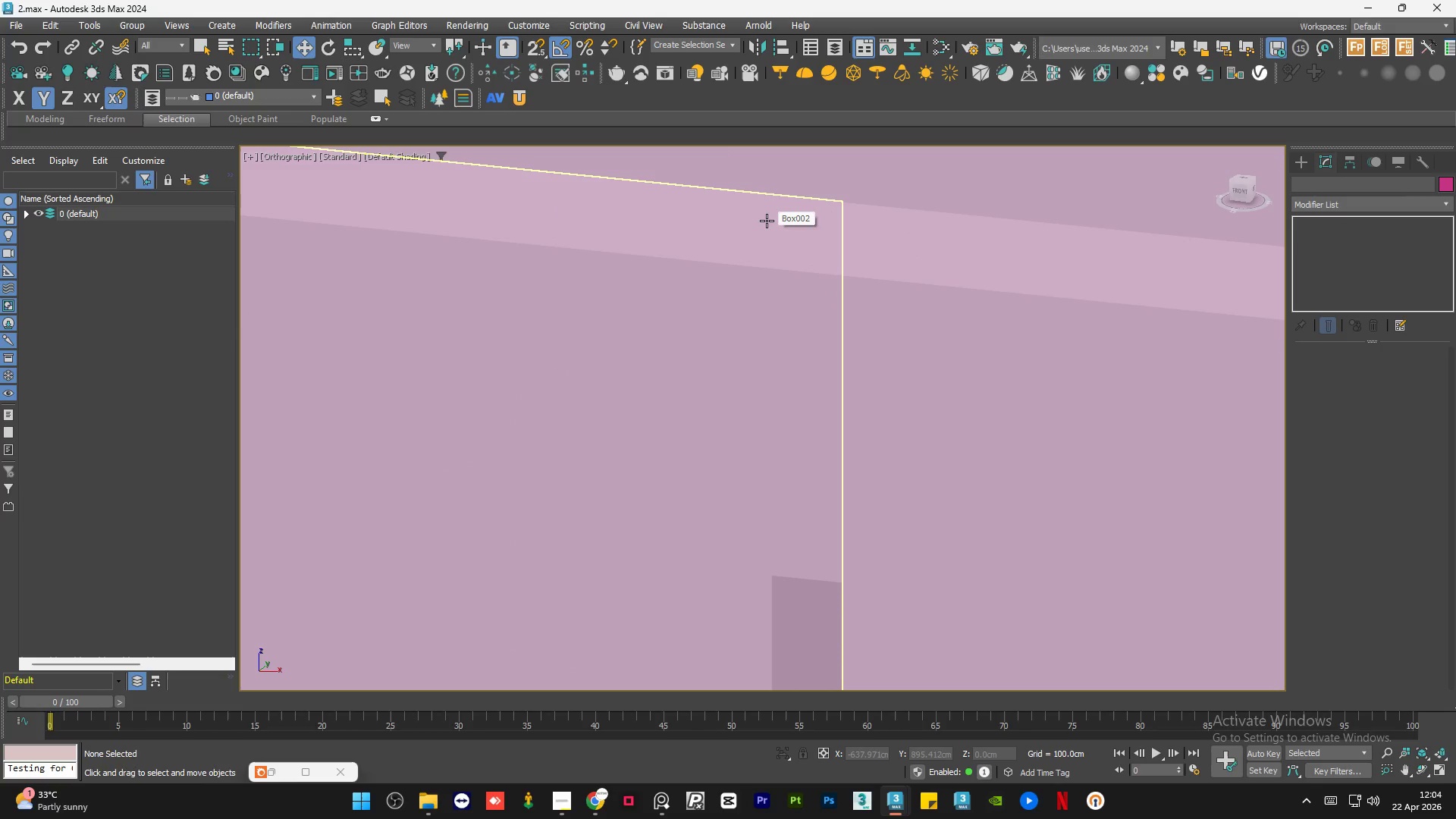 
scroll: coordinate [750, 230], scroll_direction: down, amount: 7.0
 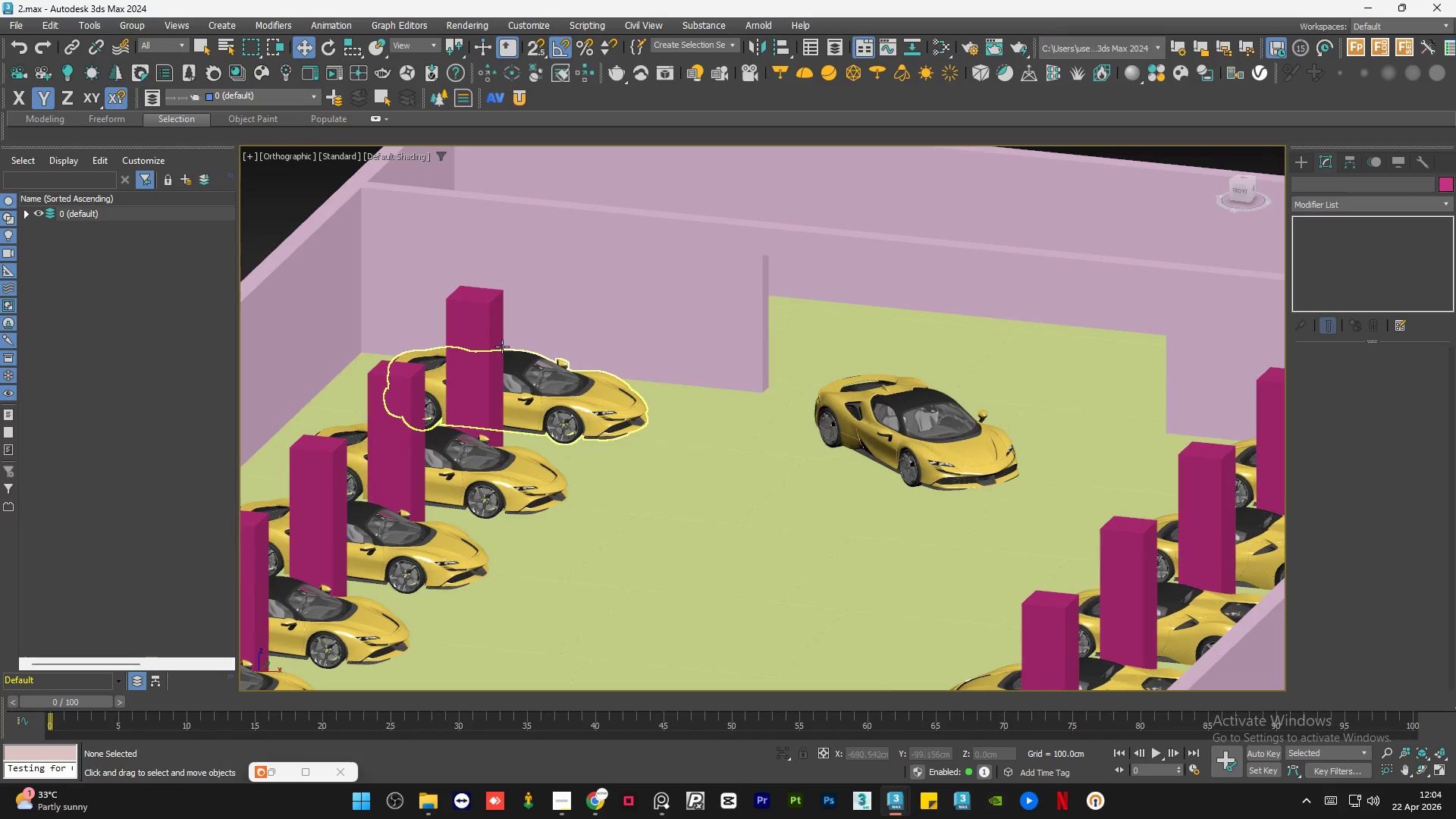 
left_click([485, 332])
 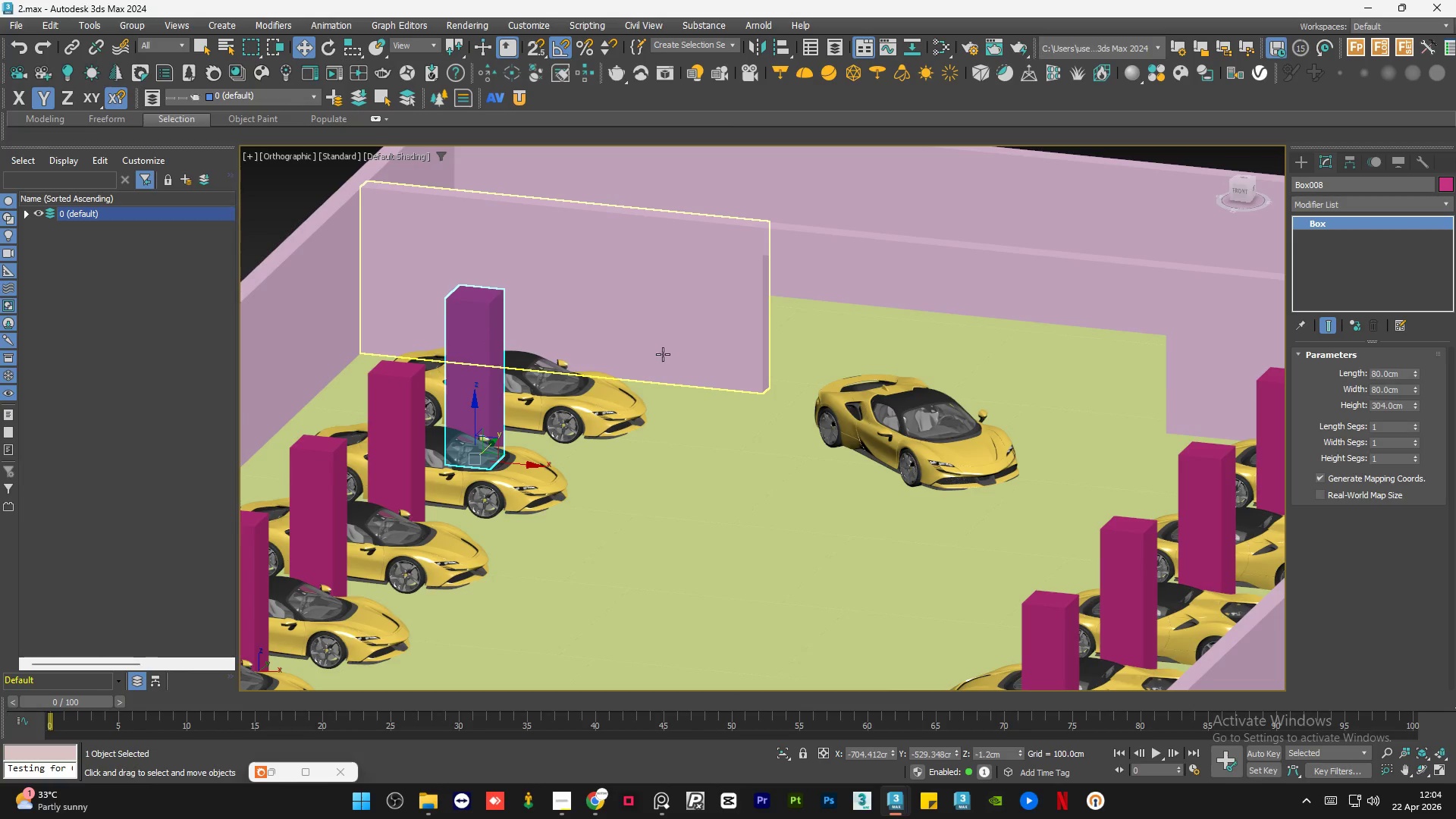 
scroll: coordinate [663, 354], scroll_direction: down, amount: 1.0
 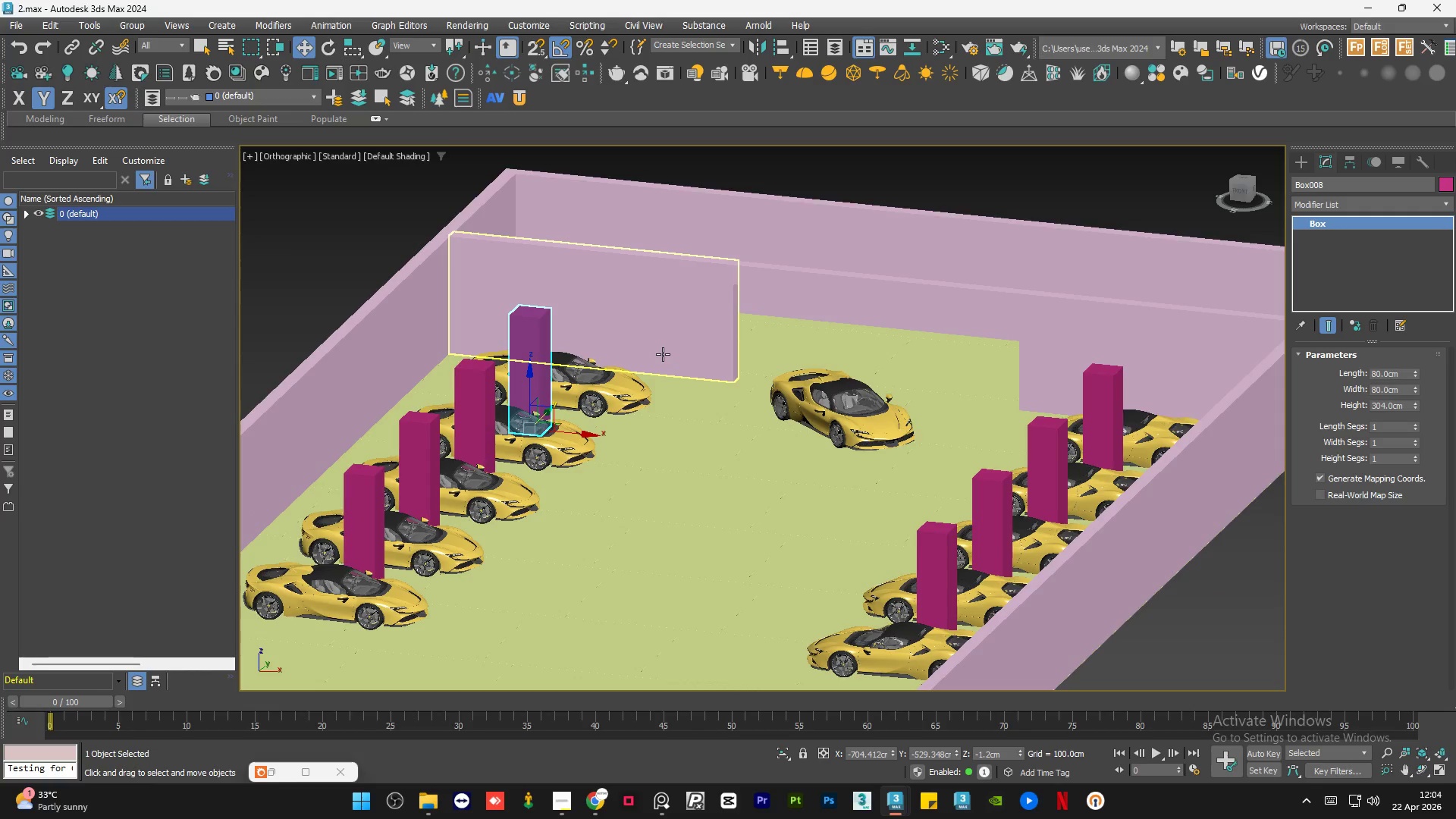 
key(Control+Shift+A)
 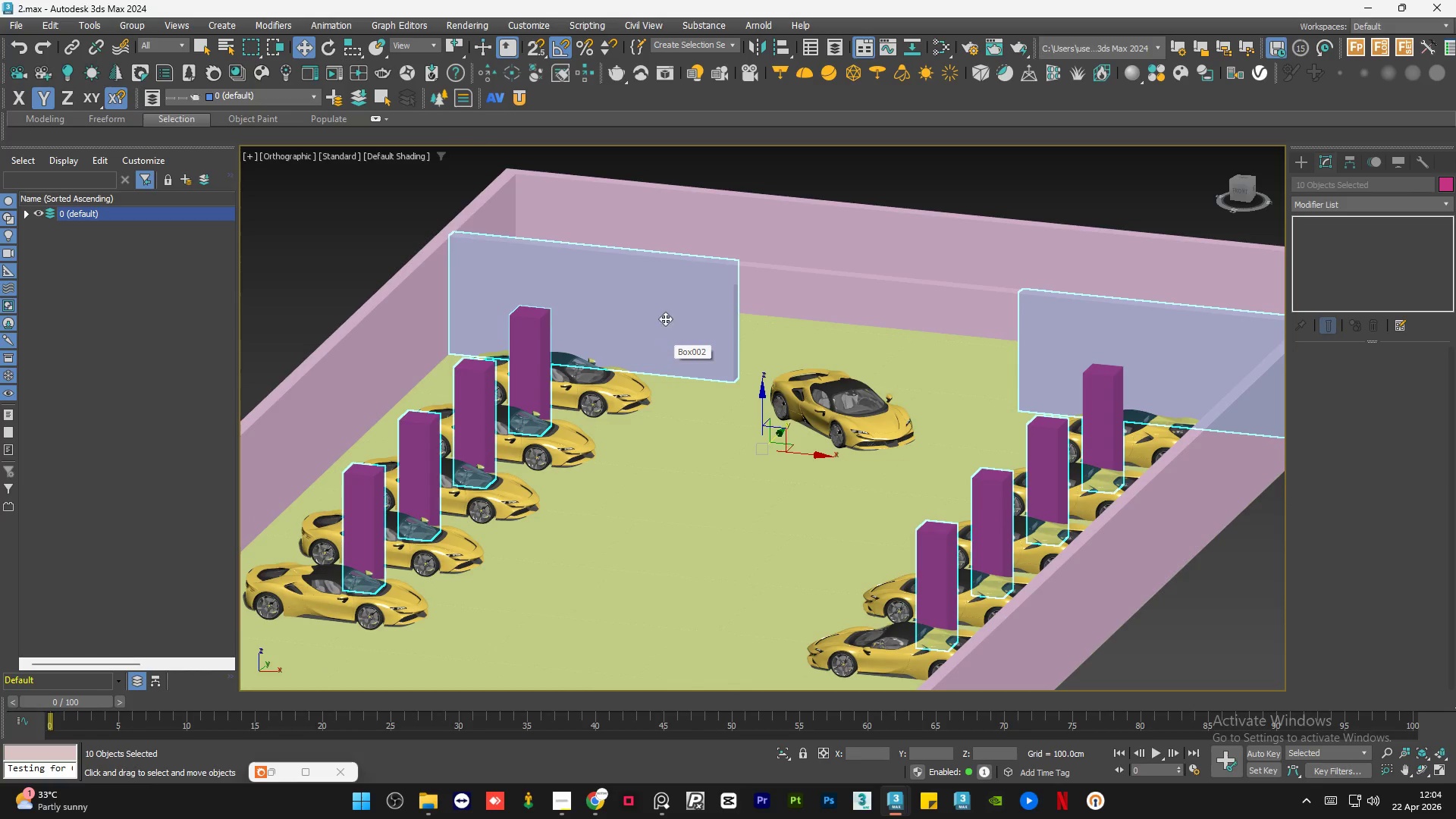 
key(Alt+AltLeft)
 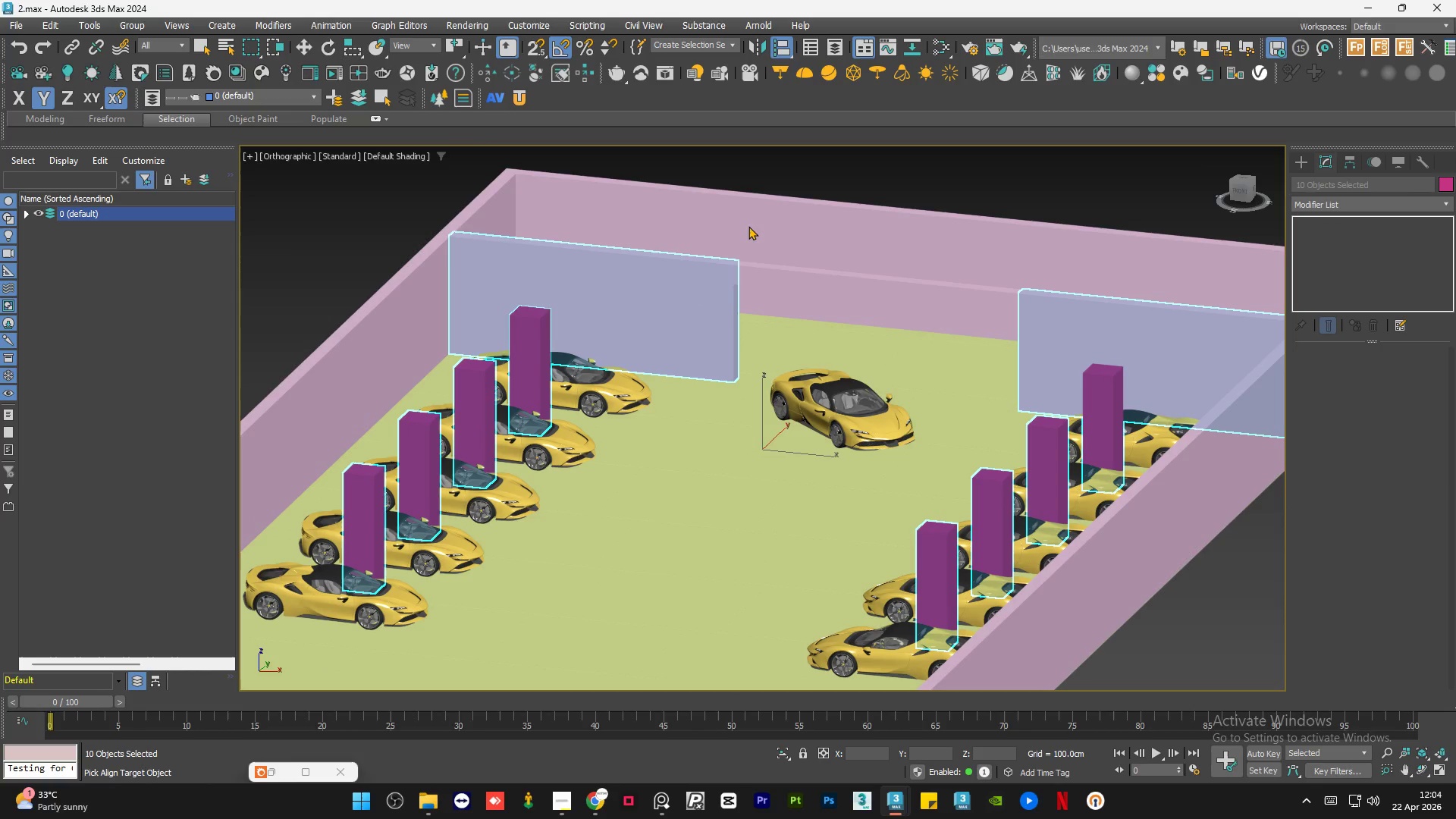 
left_click([665, 511])
 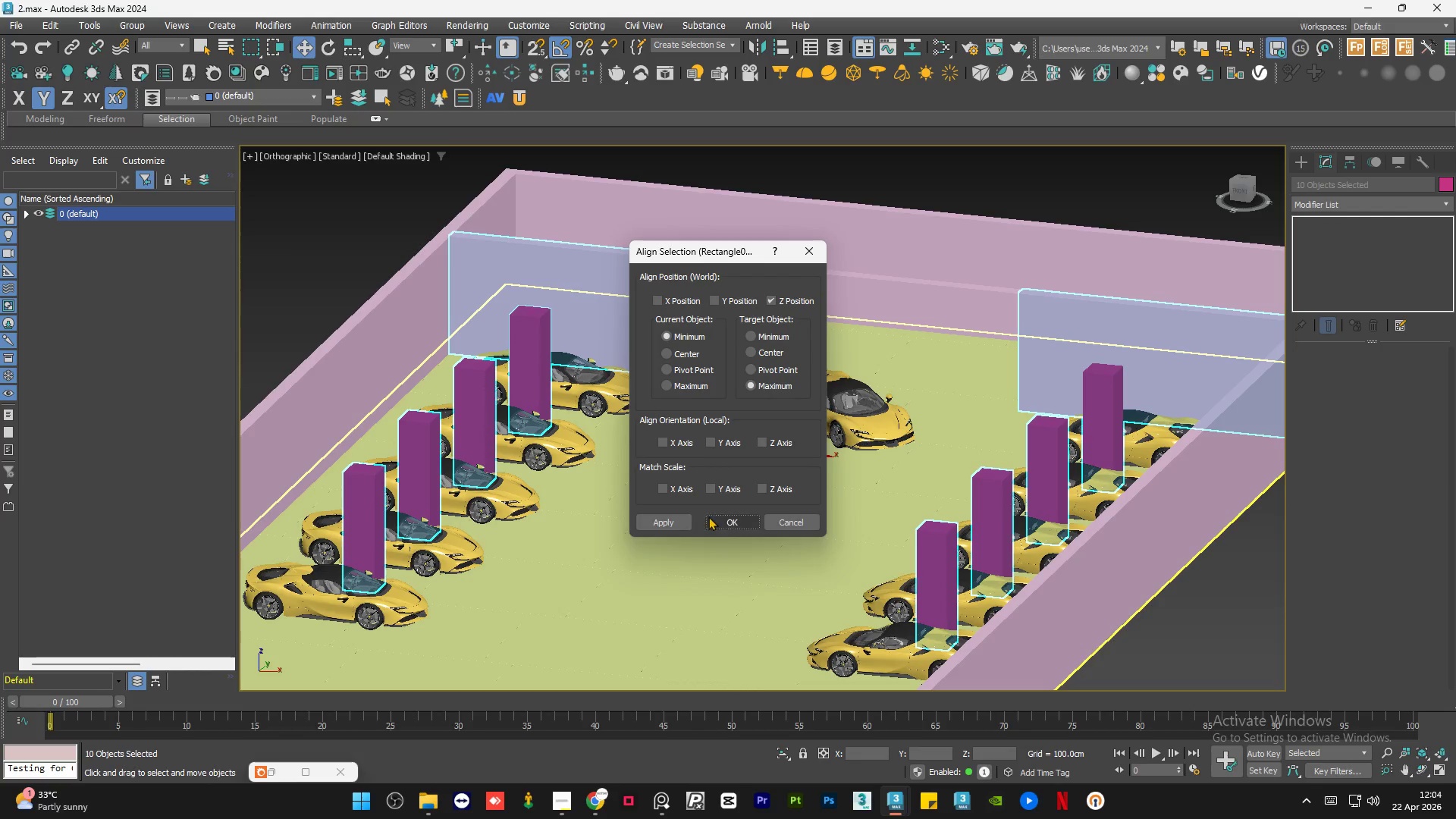 
left_click([717, 519])
 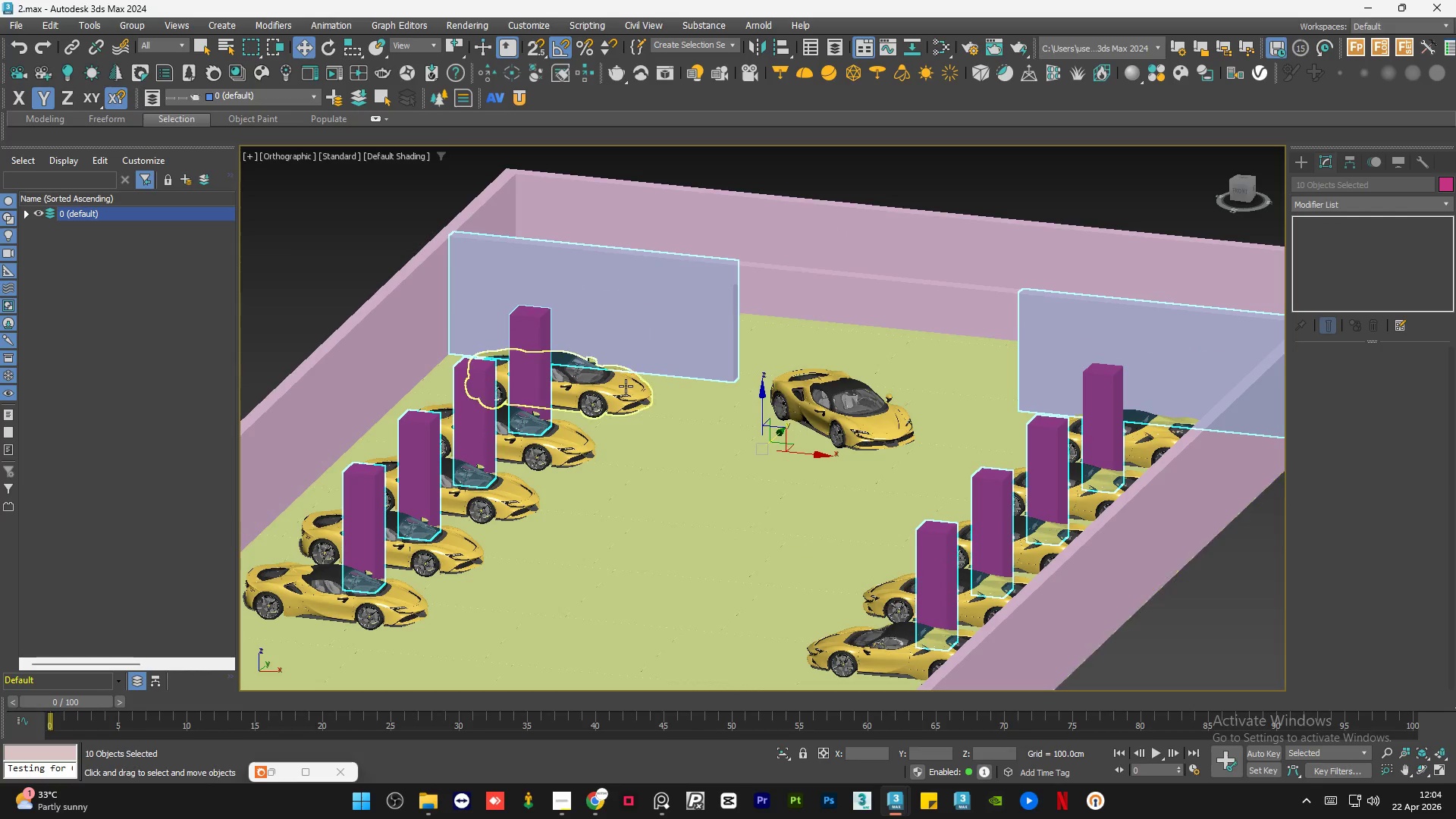 
left_click([626, 386])
 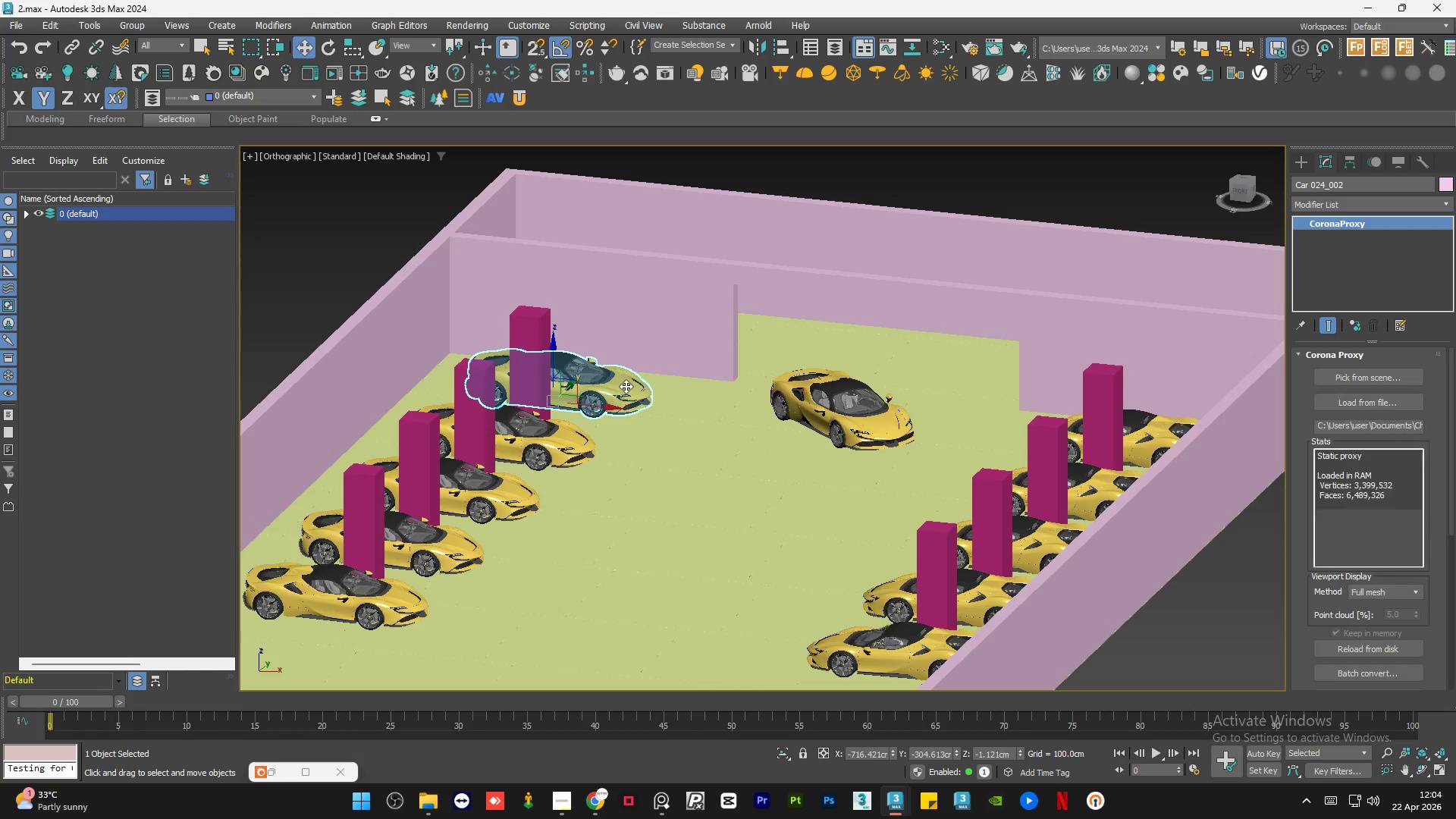 
key(Control+Shift+A)
 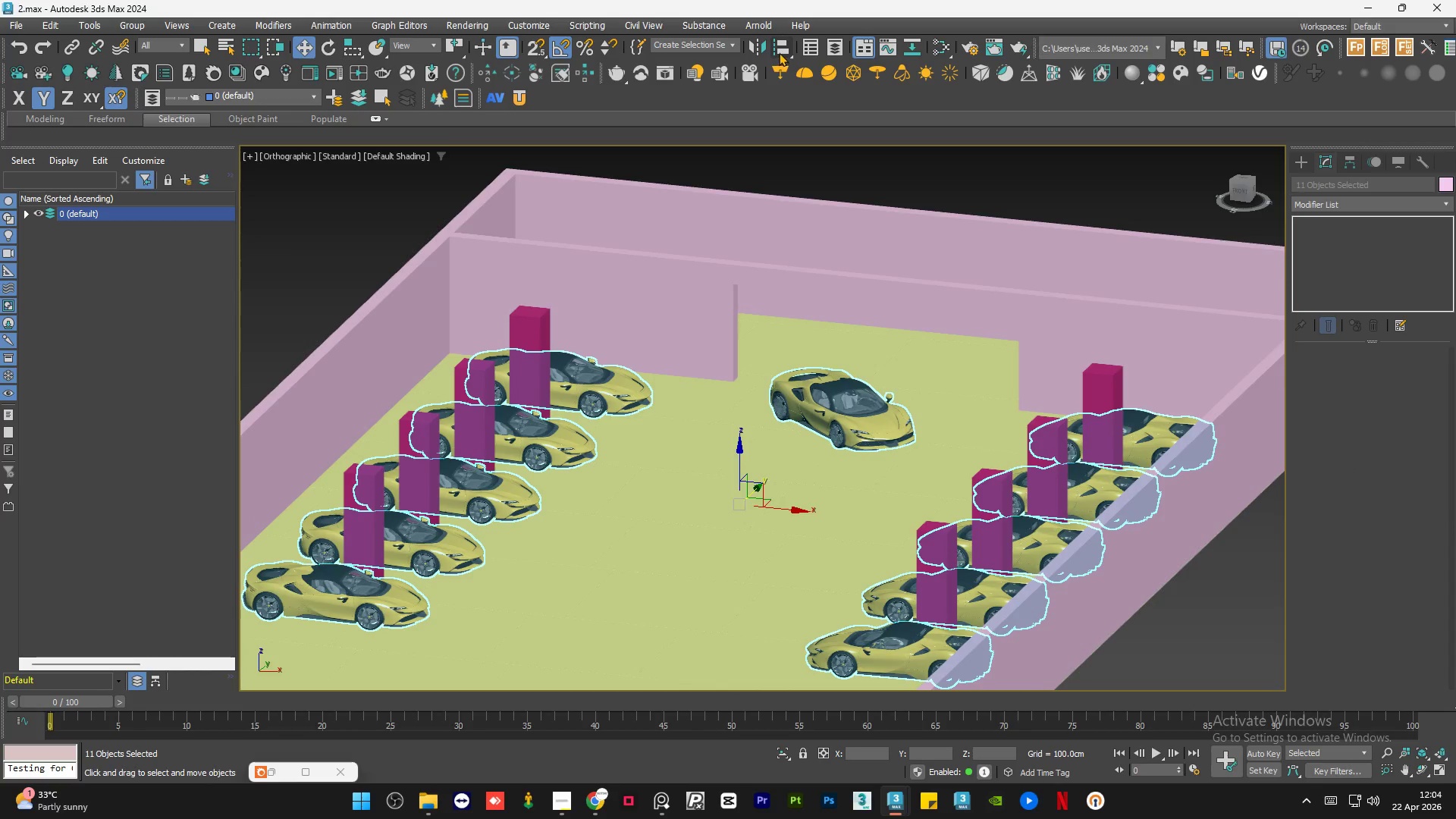 
left_click([782, 48])
 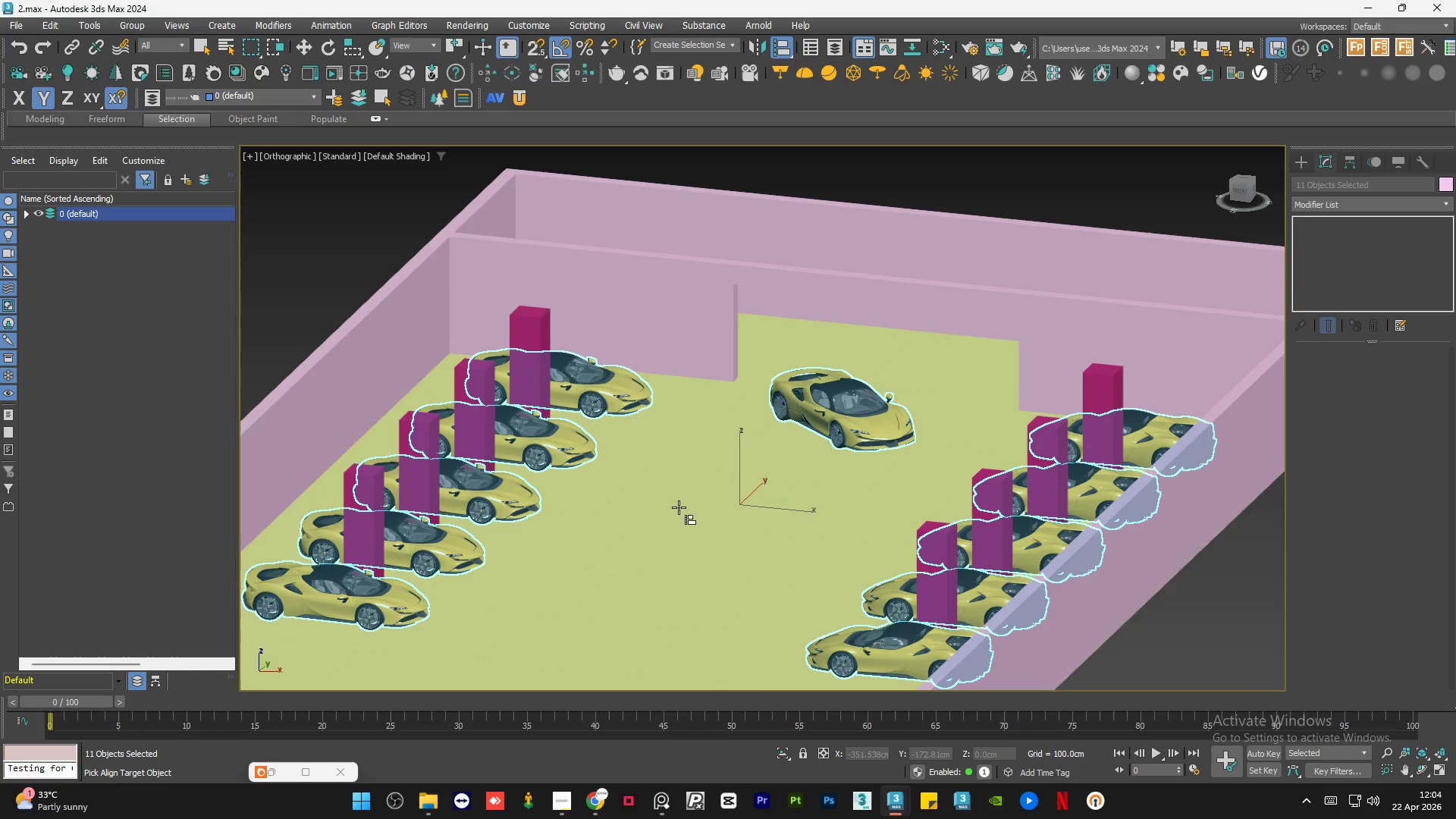 
left_click([676, 512])
 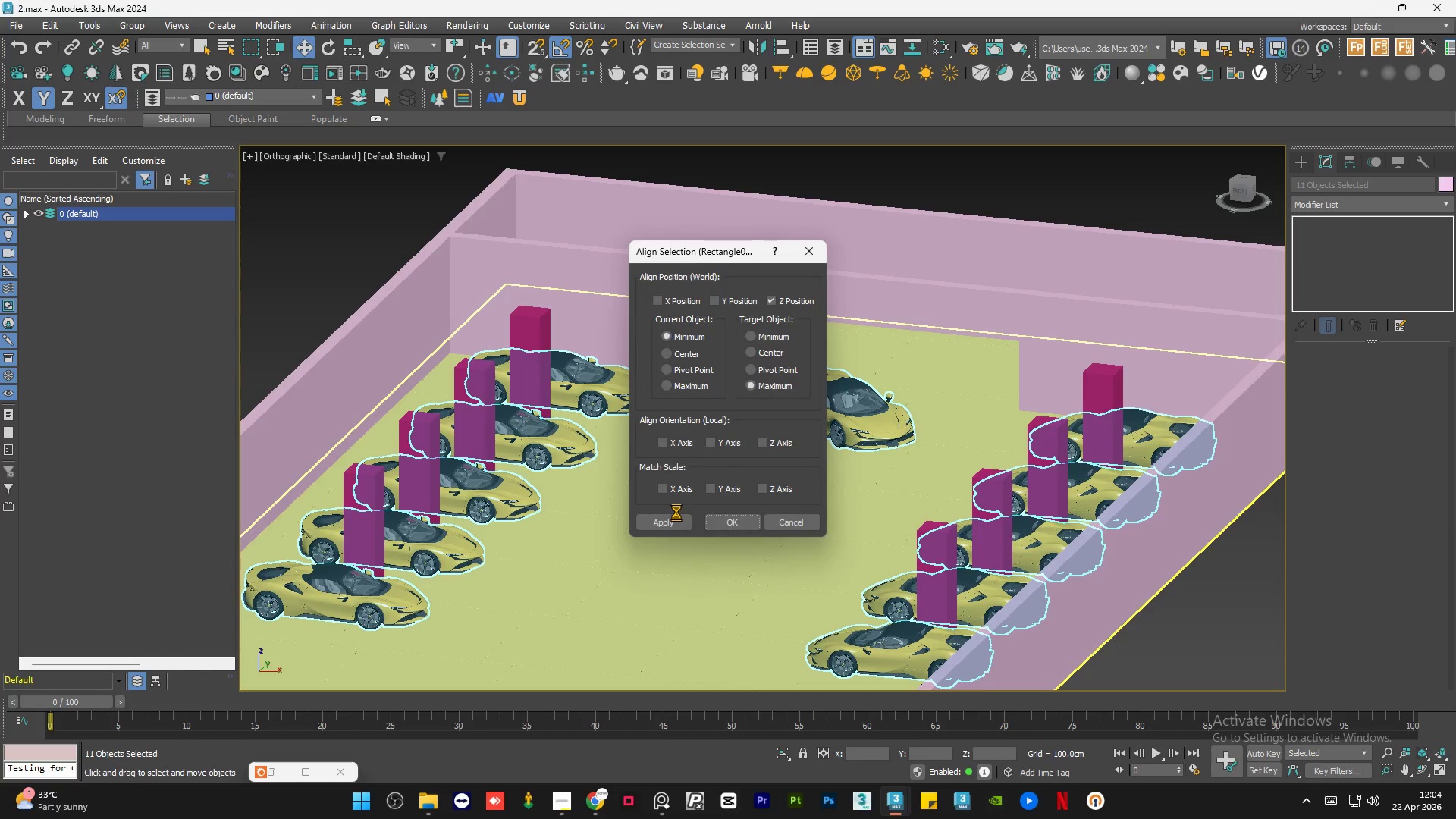 
key(Control+ControlLeft)
 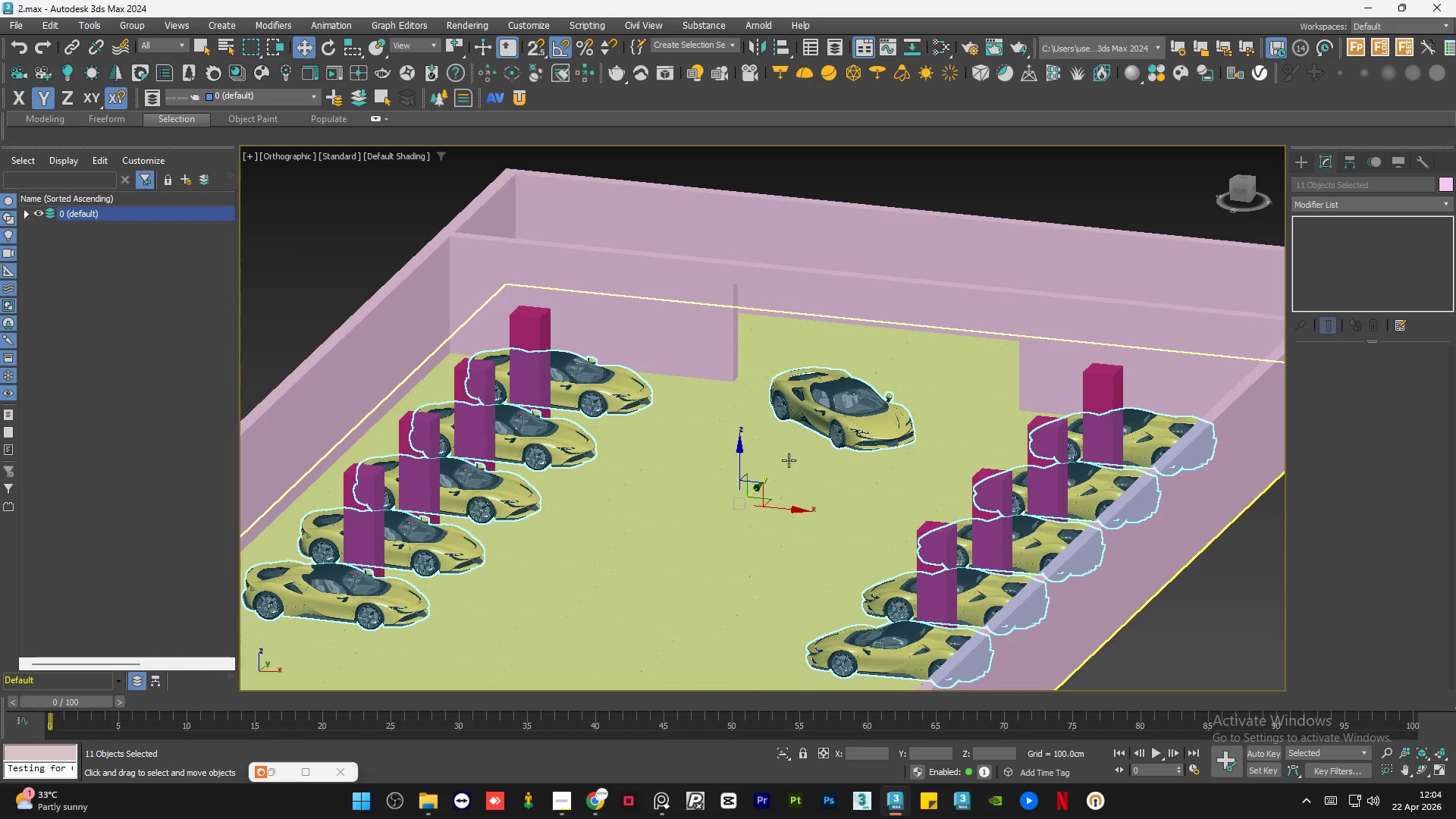 
scroll: coordinate [805, 461], scroll_direction: down, amount: 1.0
 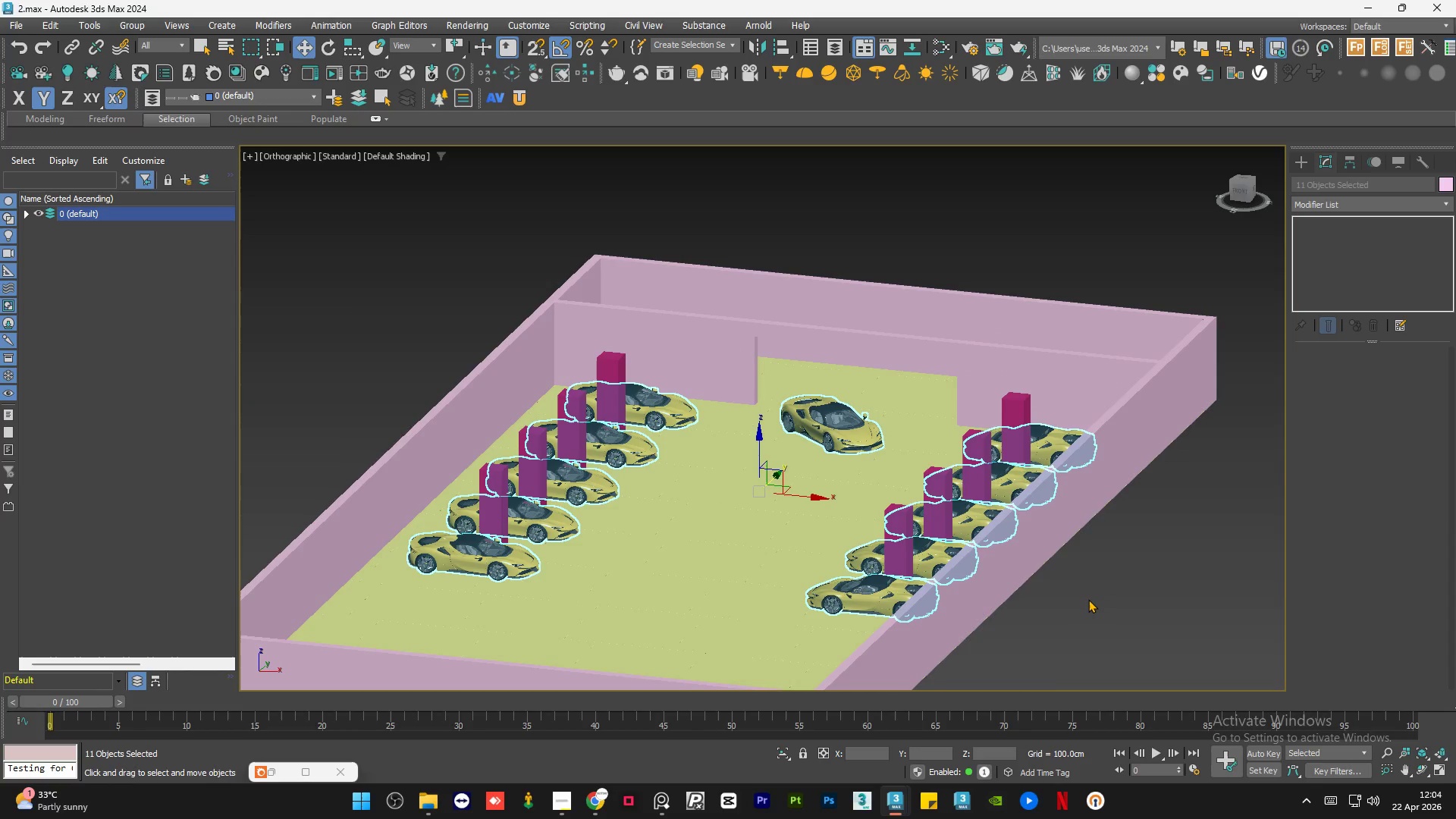 
left_click([1088, 599])
 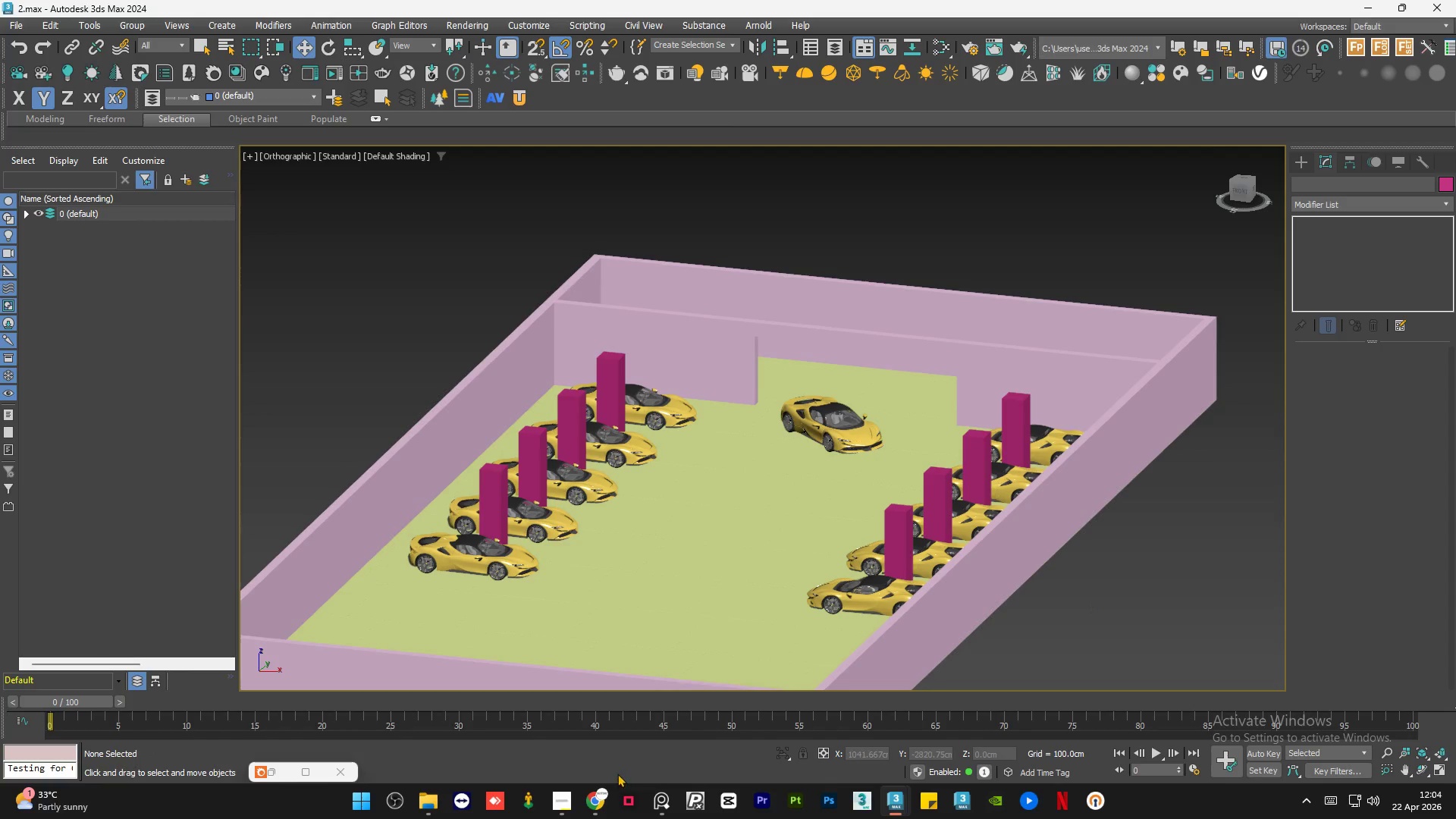 
mouse_move([623, 801])
 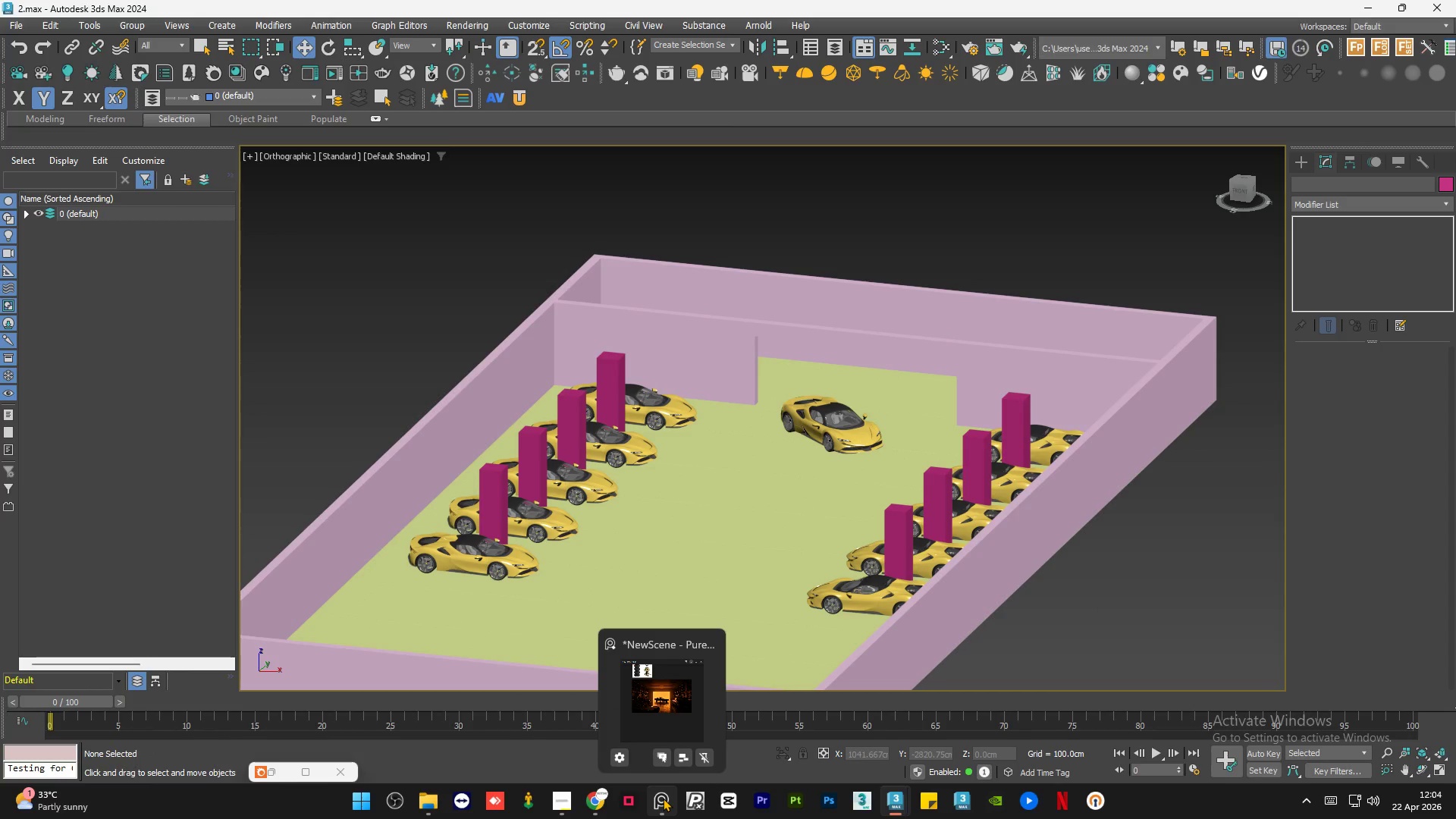 
left_click([663, 798])
 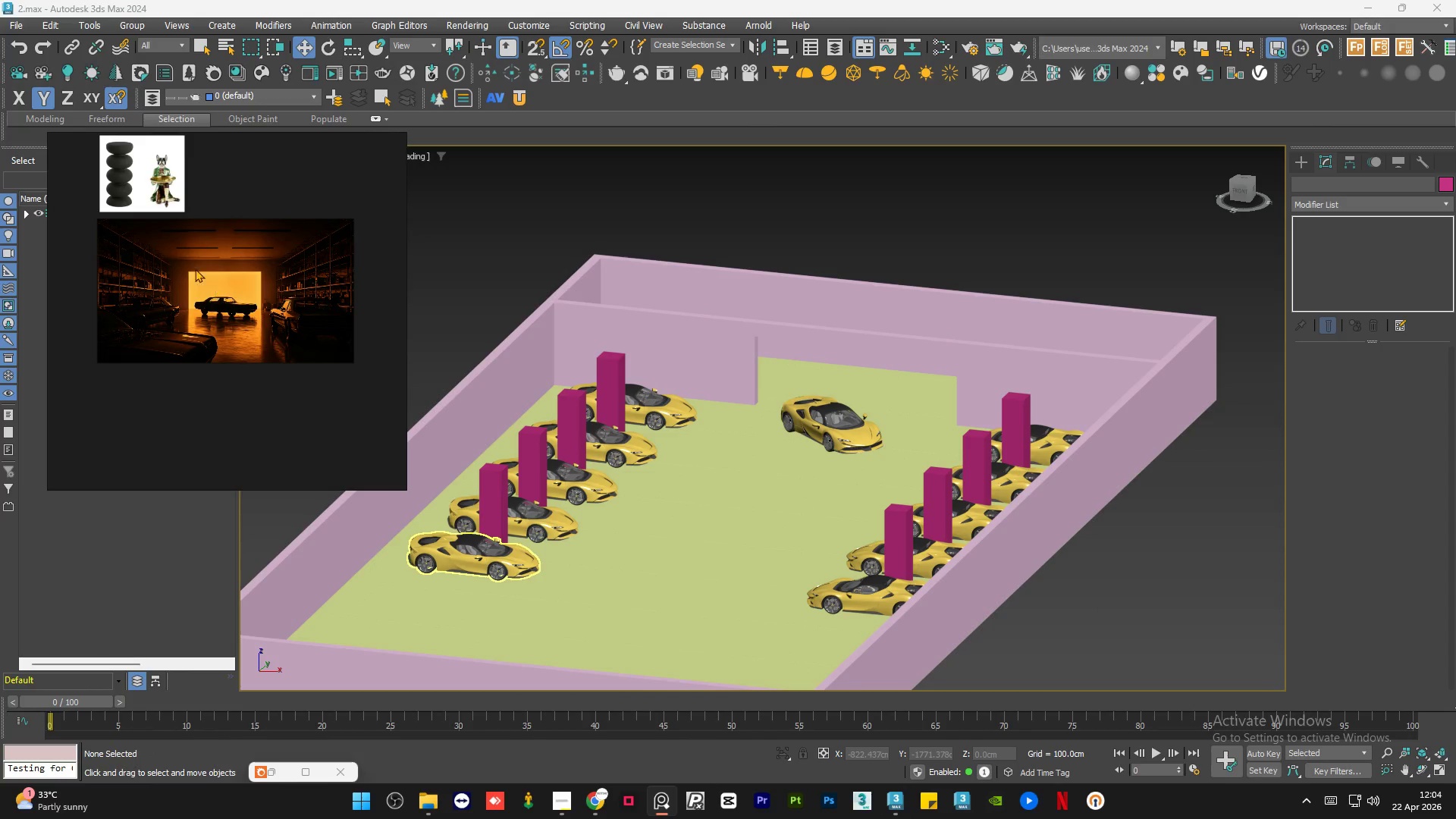 
scroll: coordinate [190, 316], scroll_direction: up, amount: 1.0
 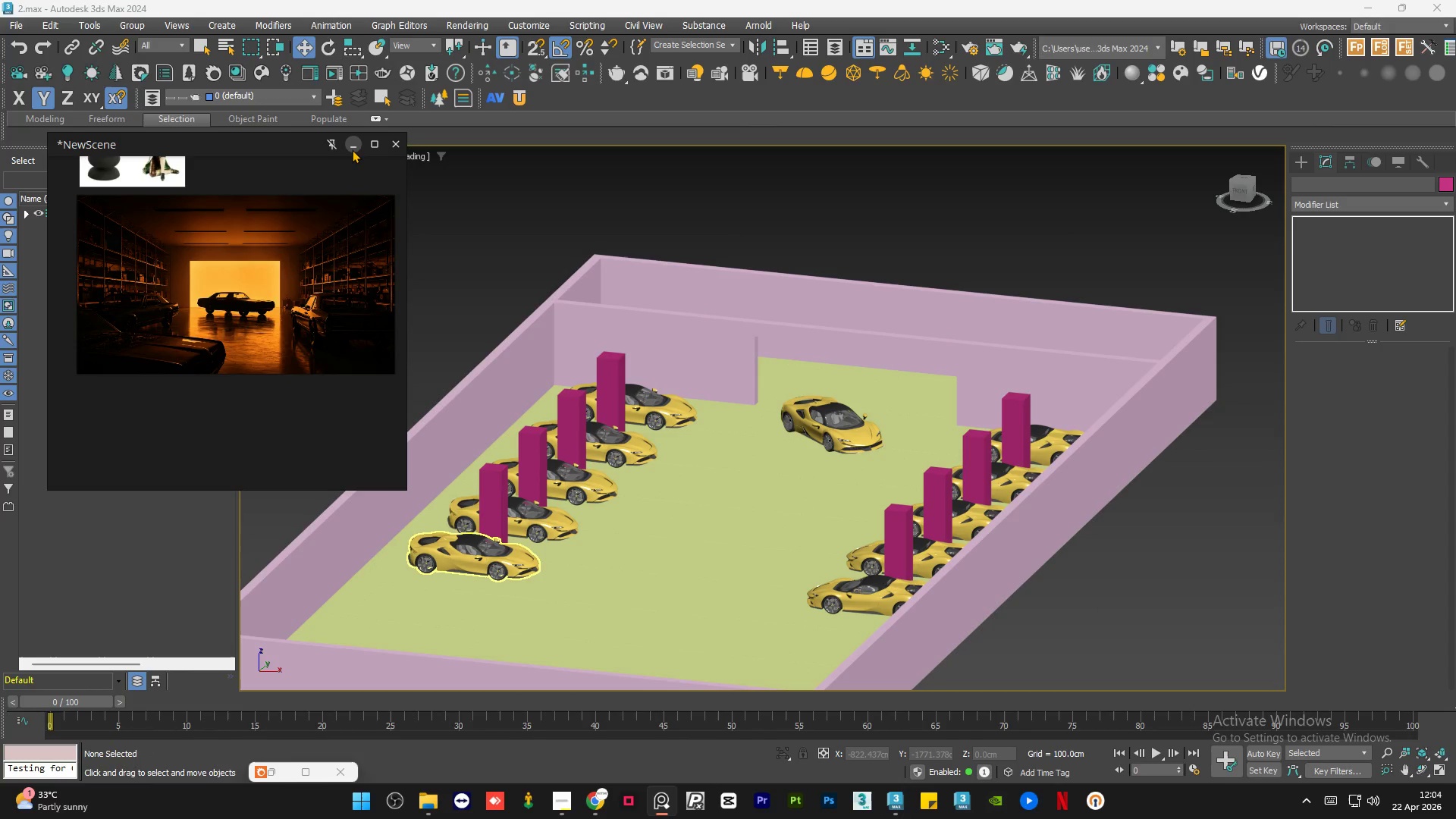 
left_click([352, 149])
 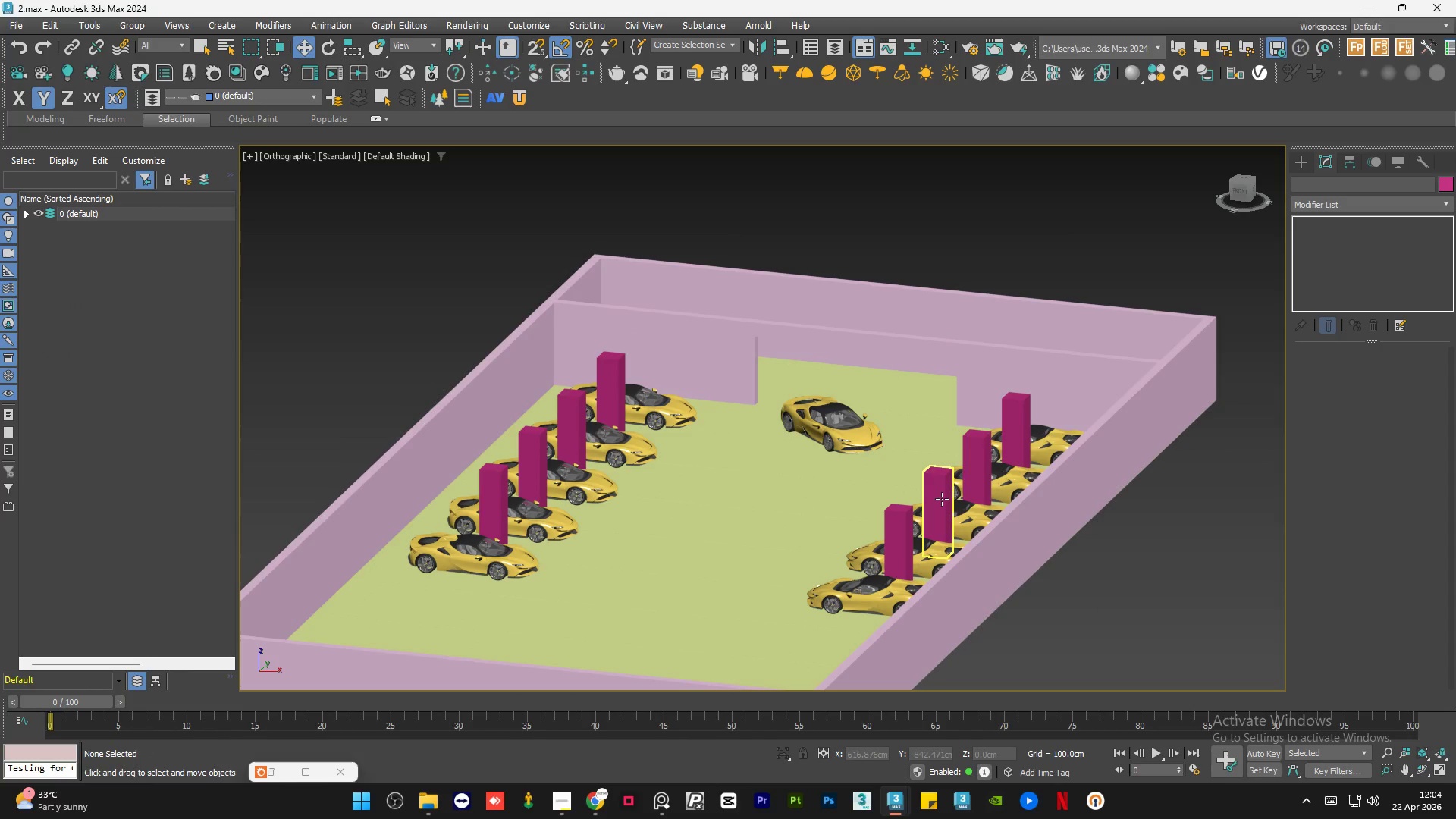 
key(Alt+W)
 